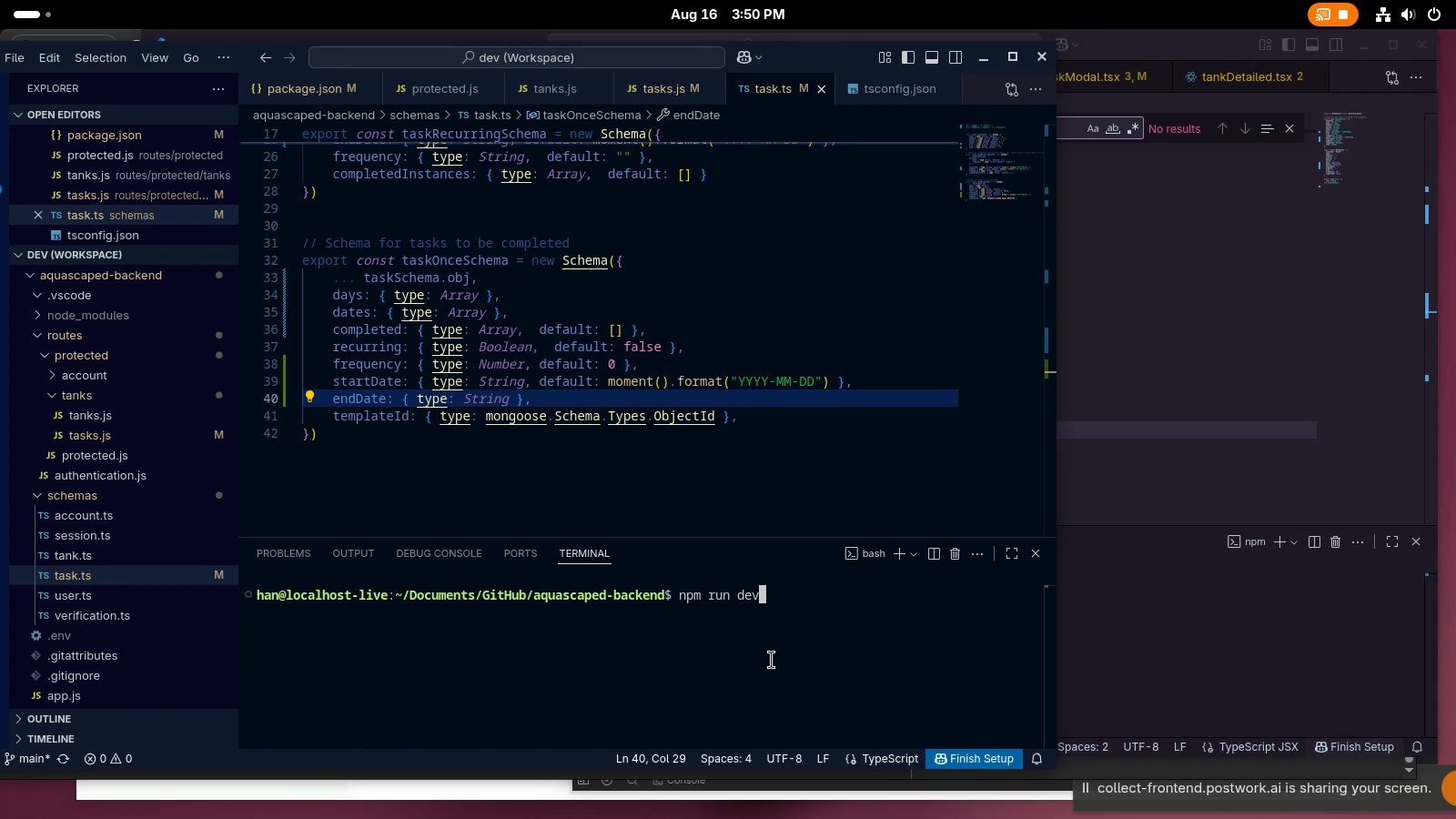 
key(Enter)
 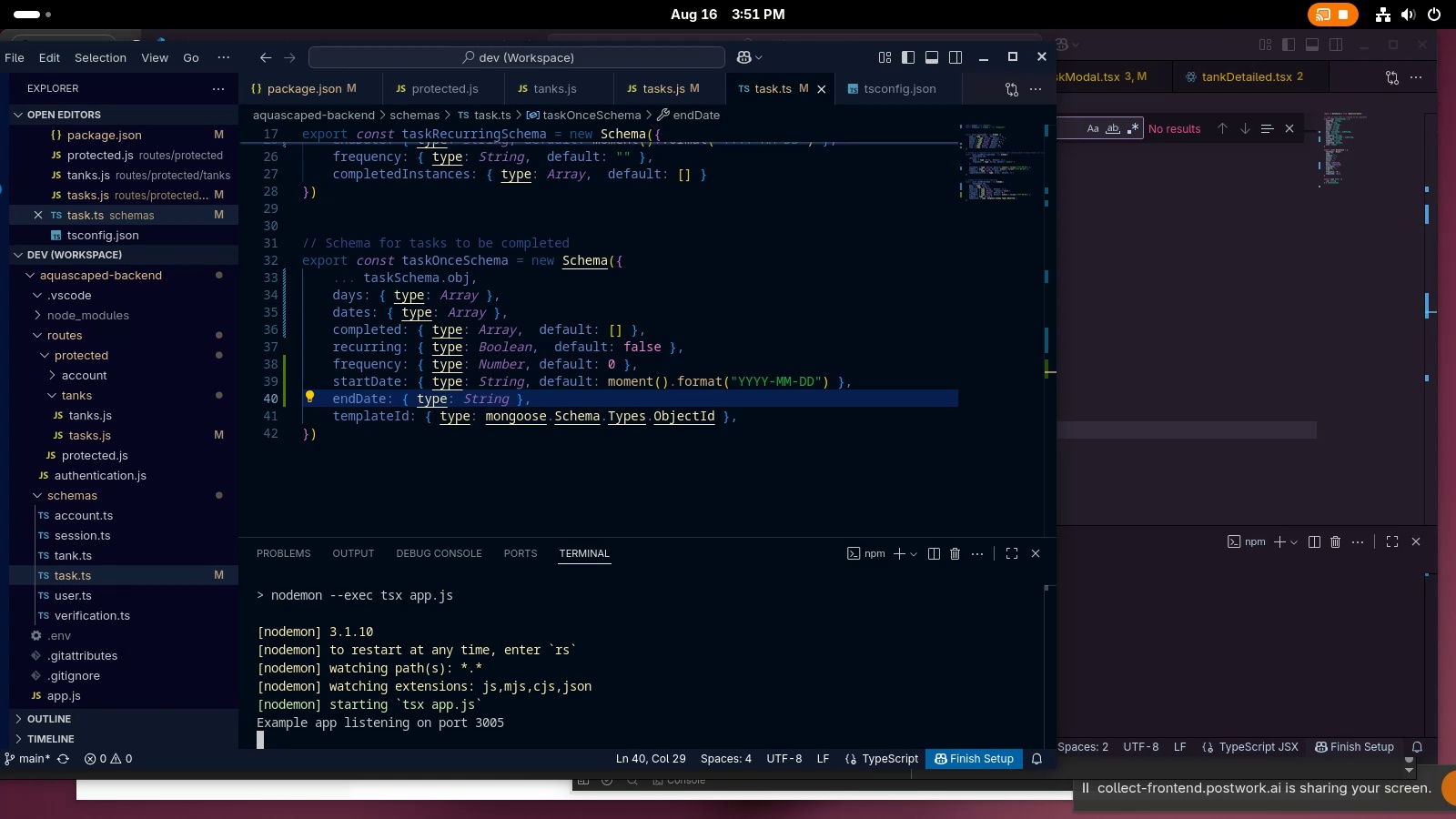 
wait(86.24)
 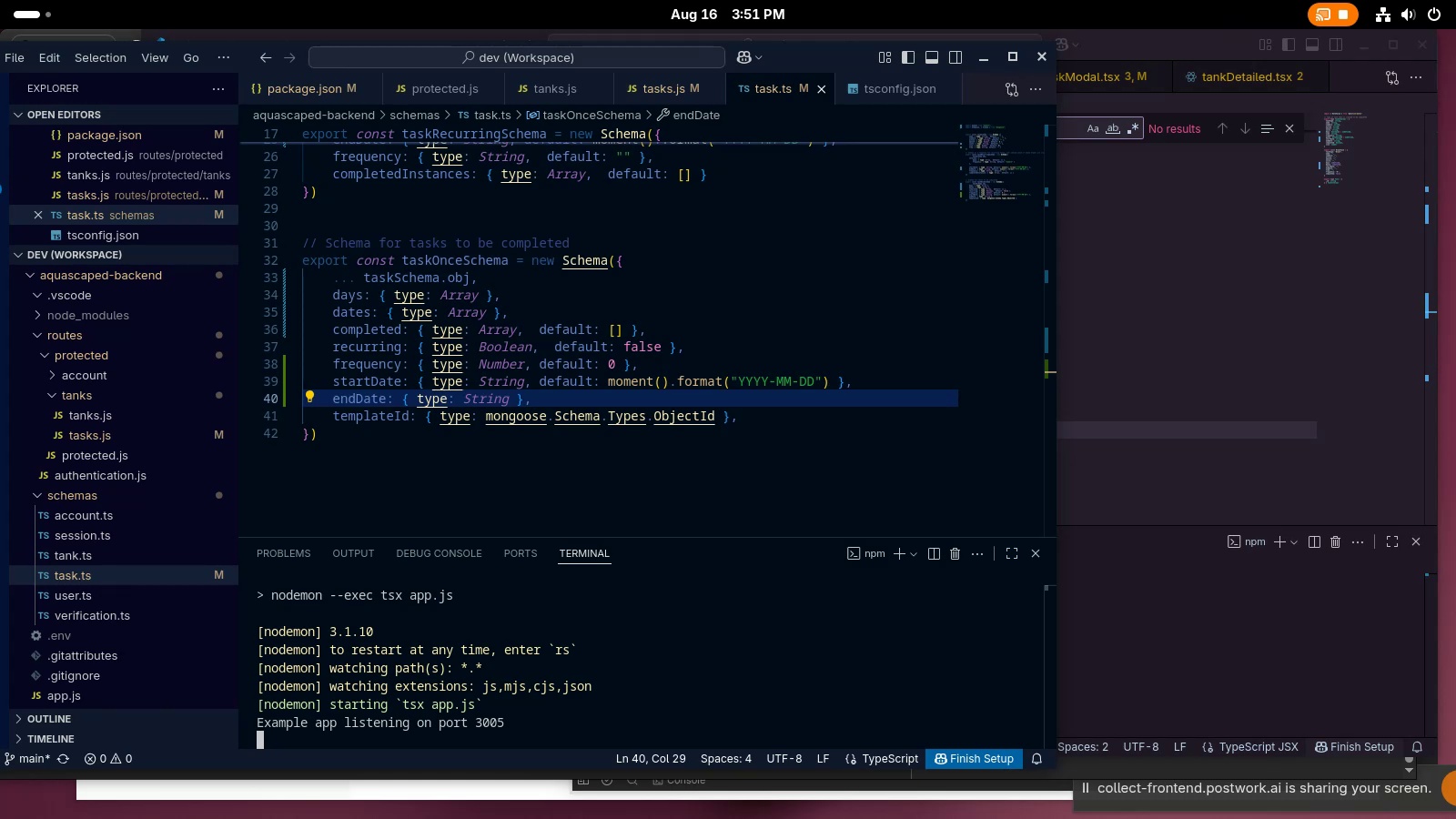 
left_click([280, 671])
 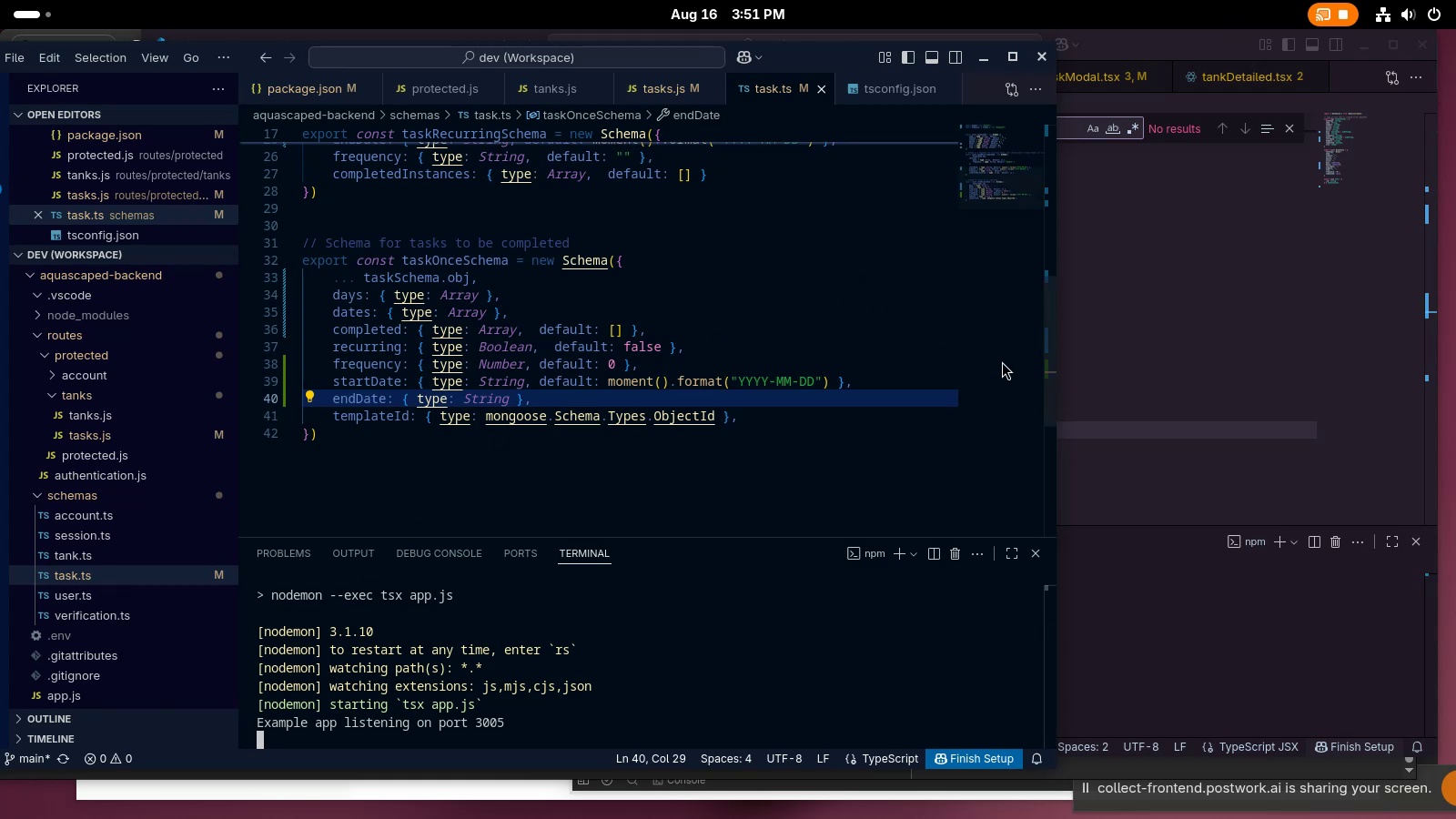 
left_click([1150, 377])
 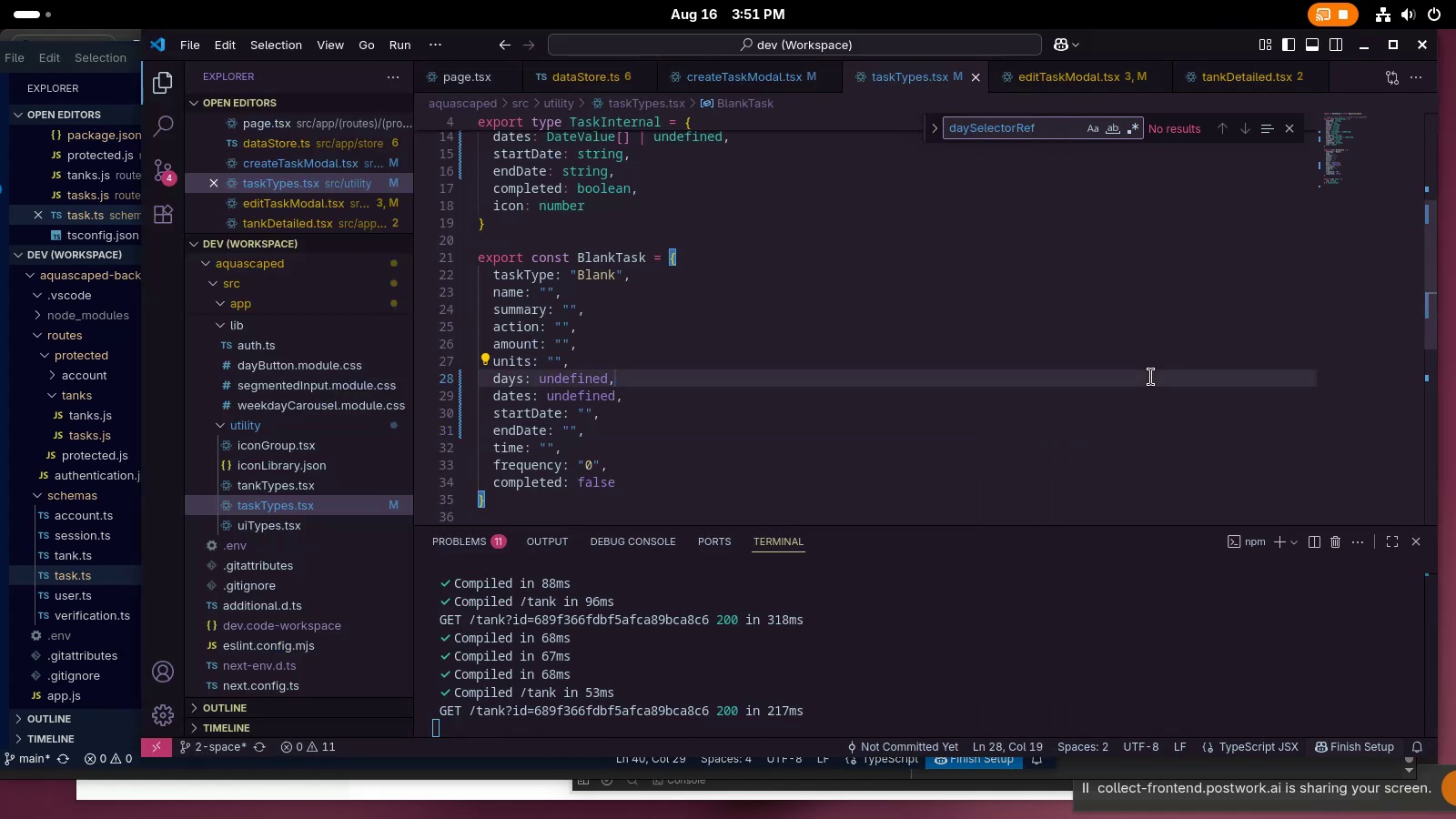 
wait(14.23)
 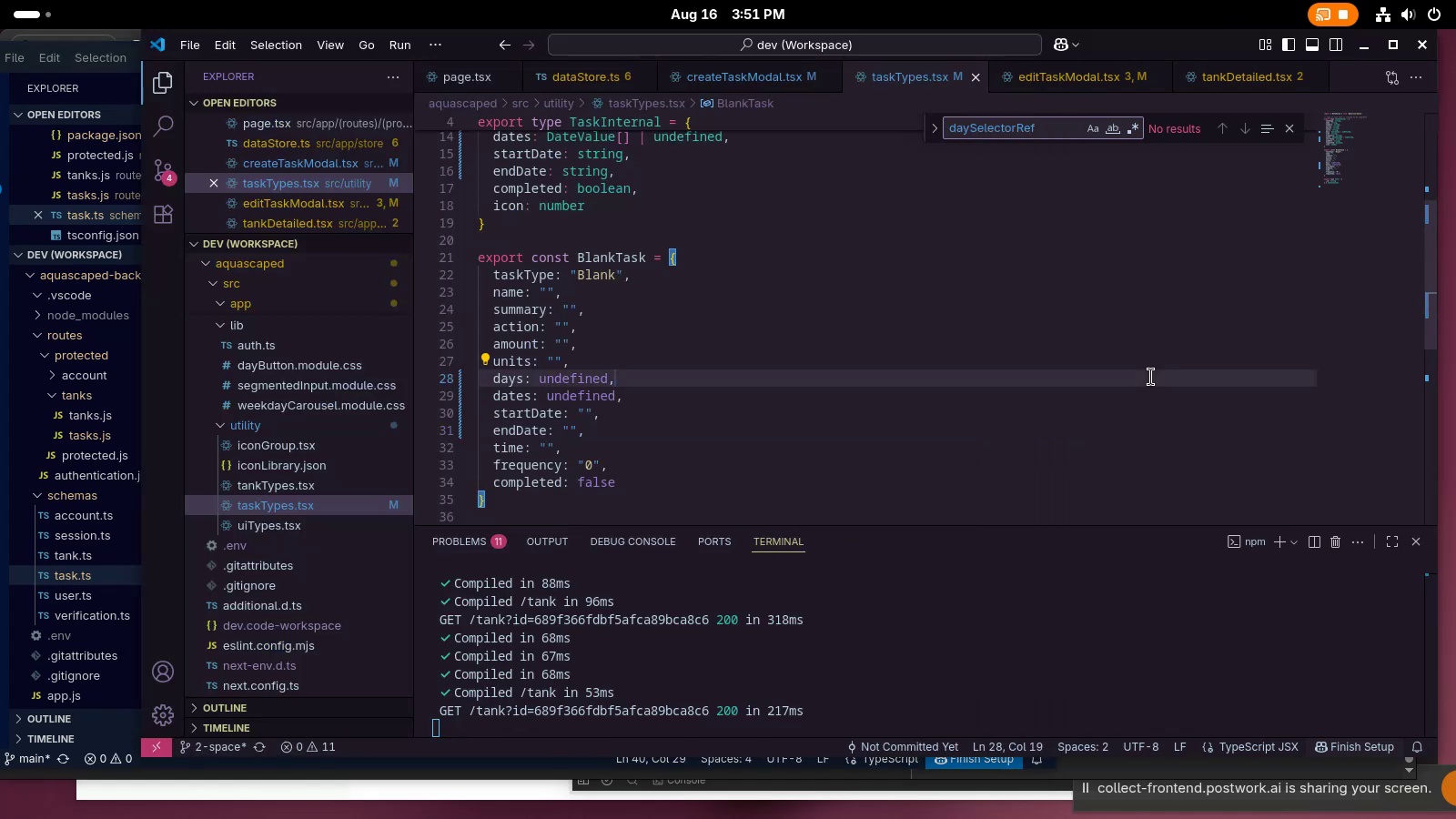 
left_click([1025, 428])
 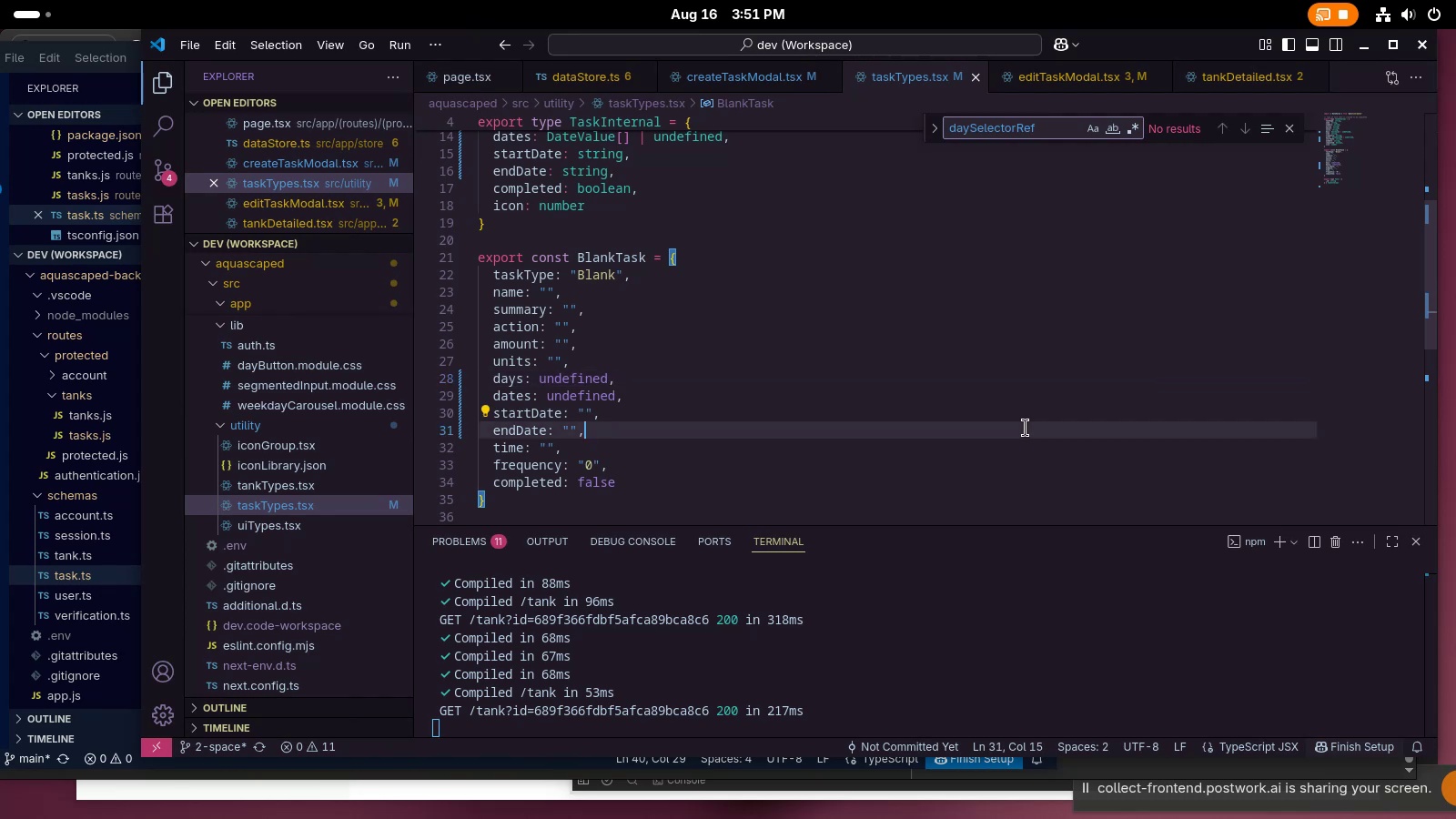 
scroll: coordinate [954, 509], scroll_direction: up, amount: 4.0
 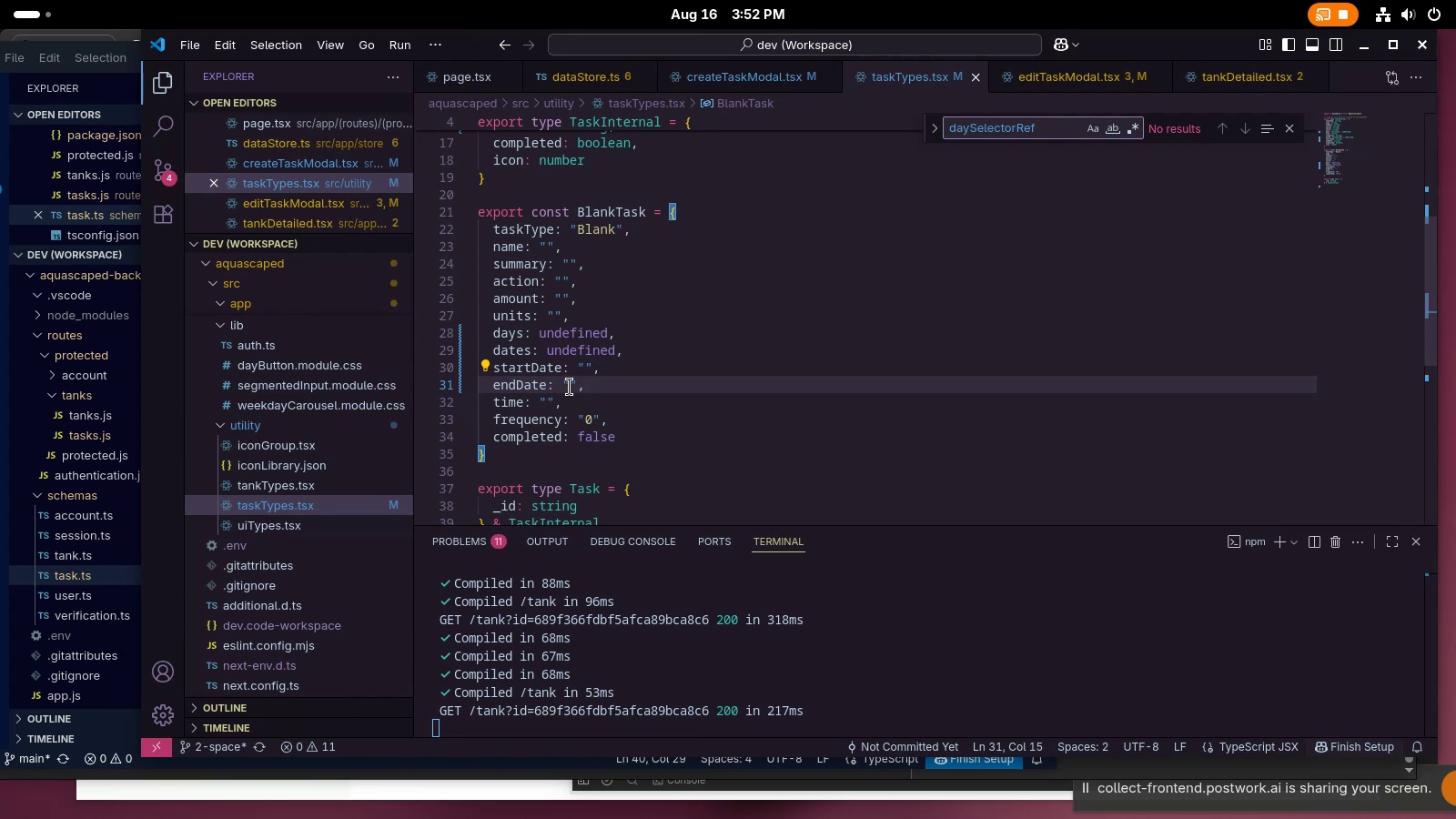 
wait(10.75)
 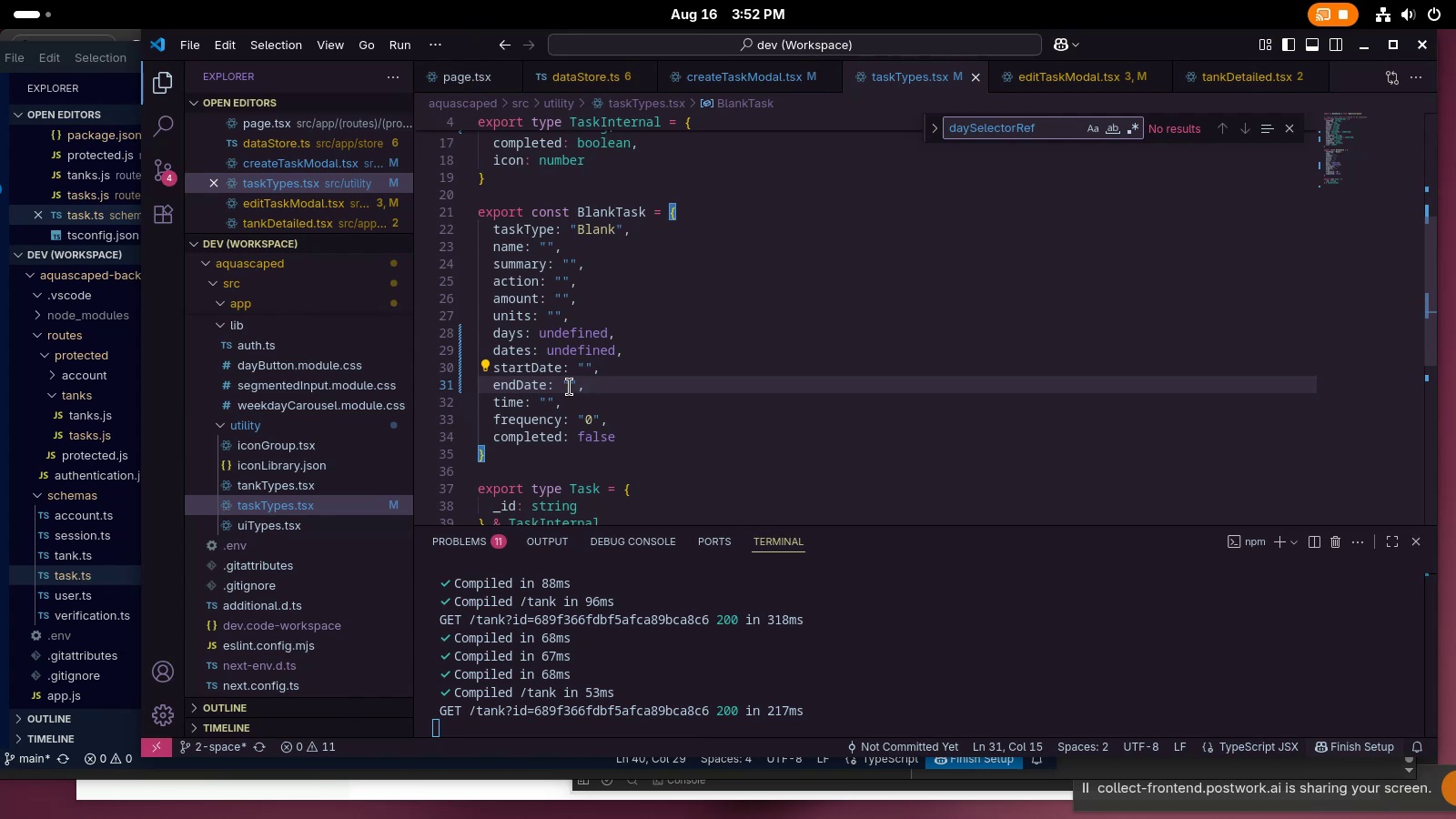 
left_click([701, 79])
 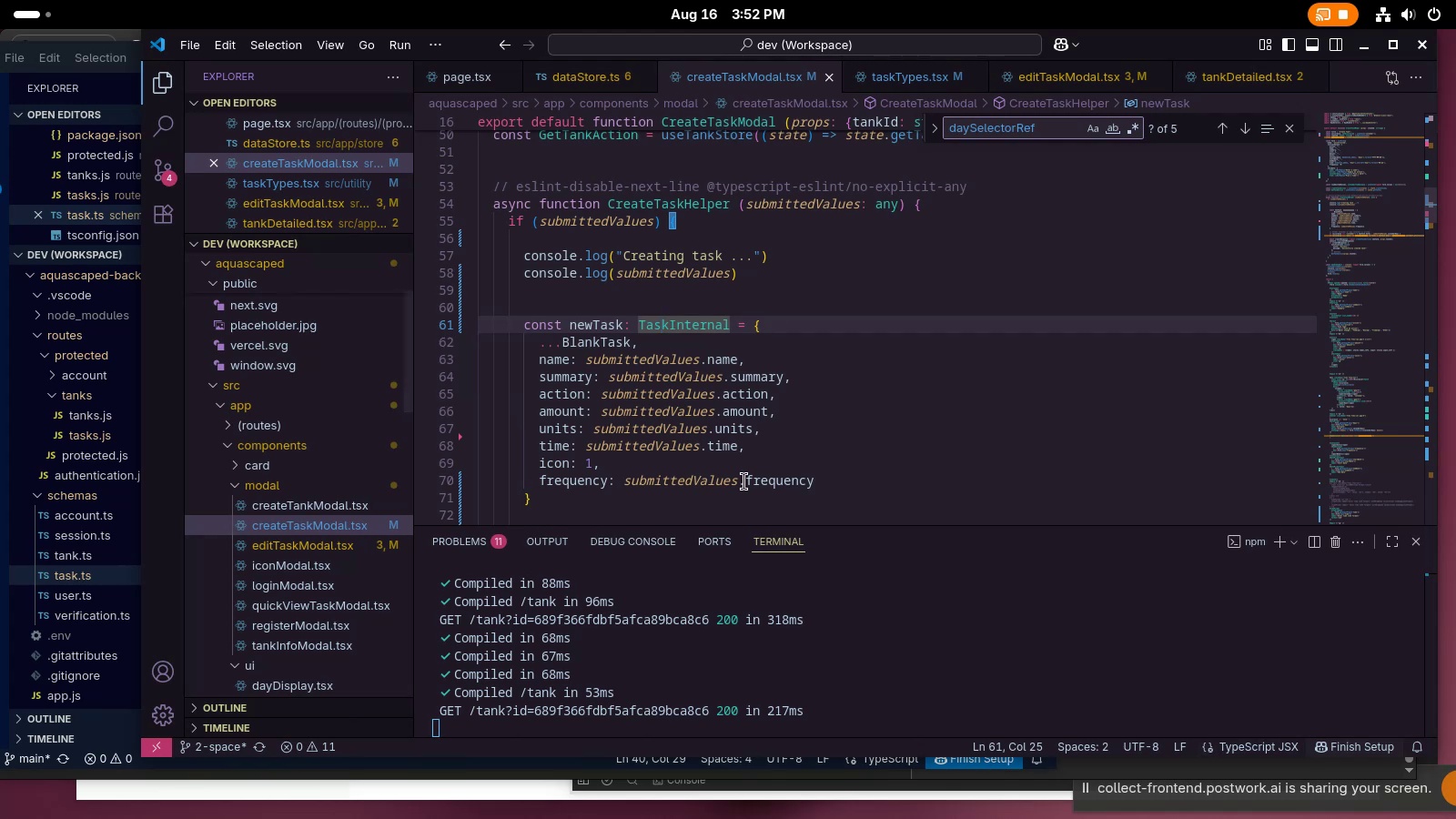 
scroll: coordinate [757, 456], scroll_direction: down, amount: 4.0
 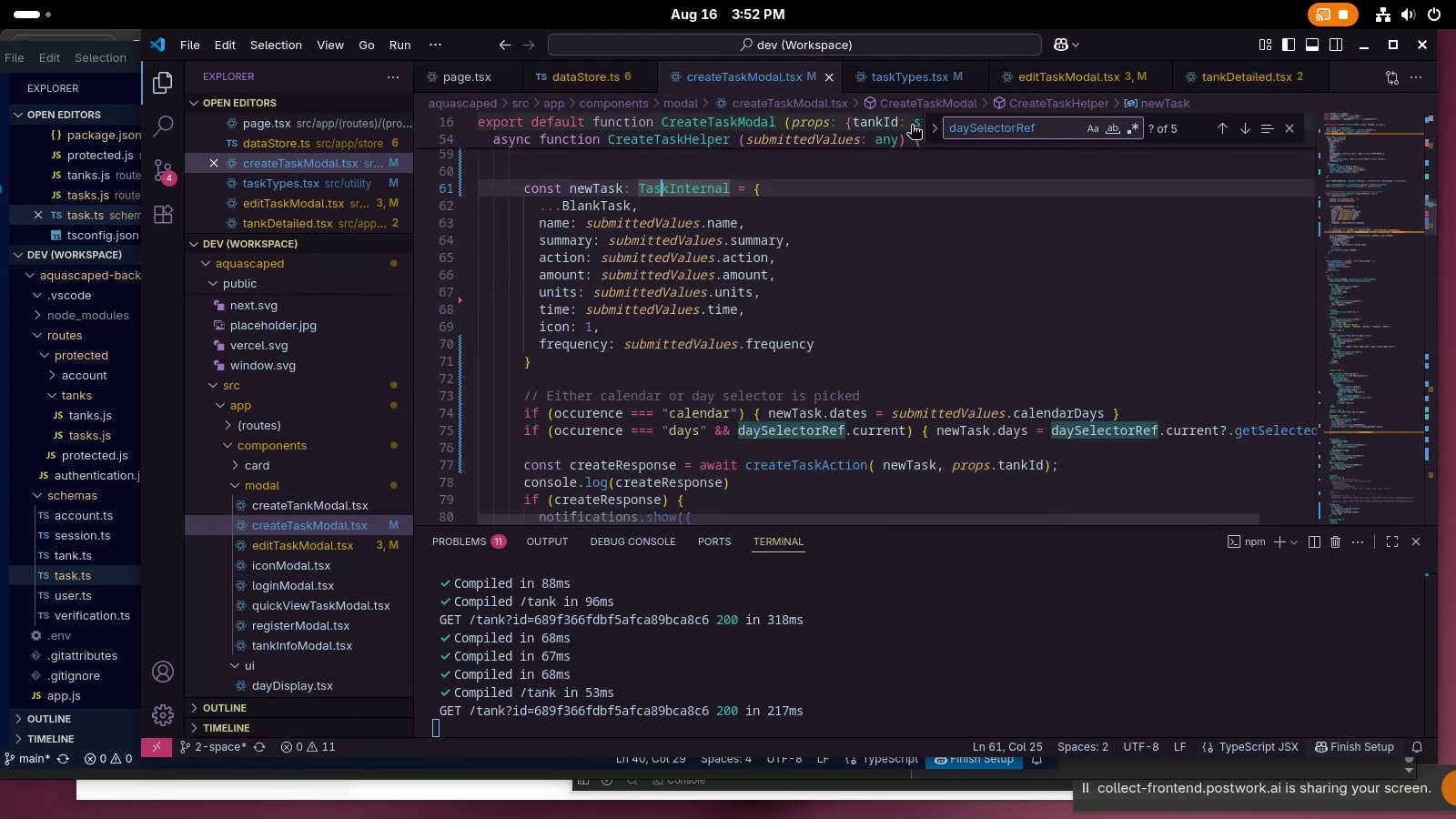 
left_click([888, 83])
 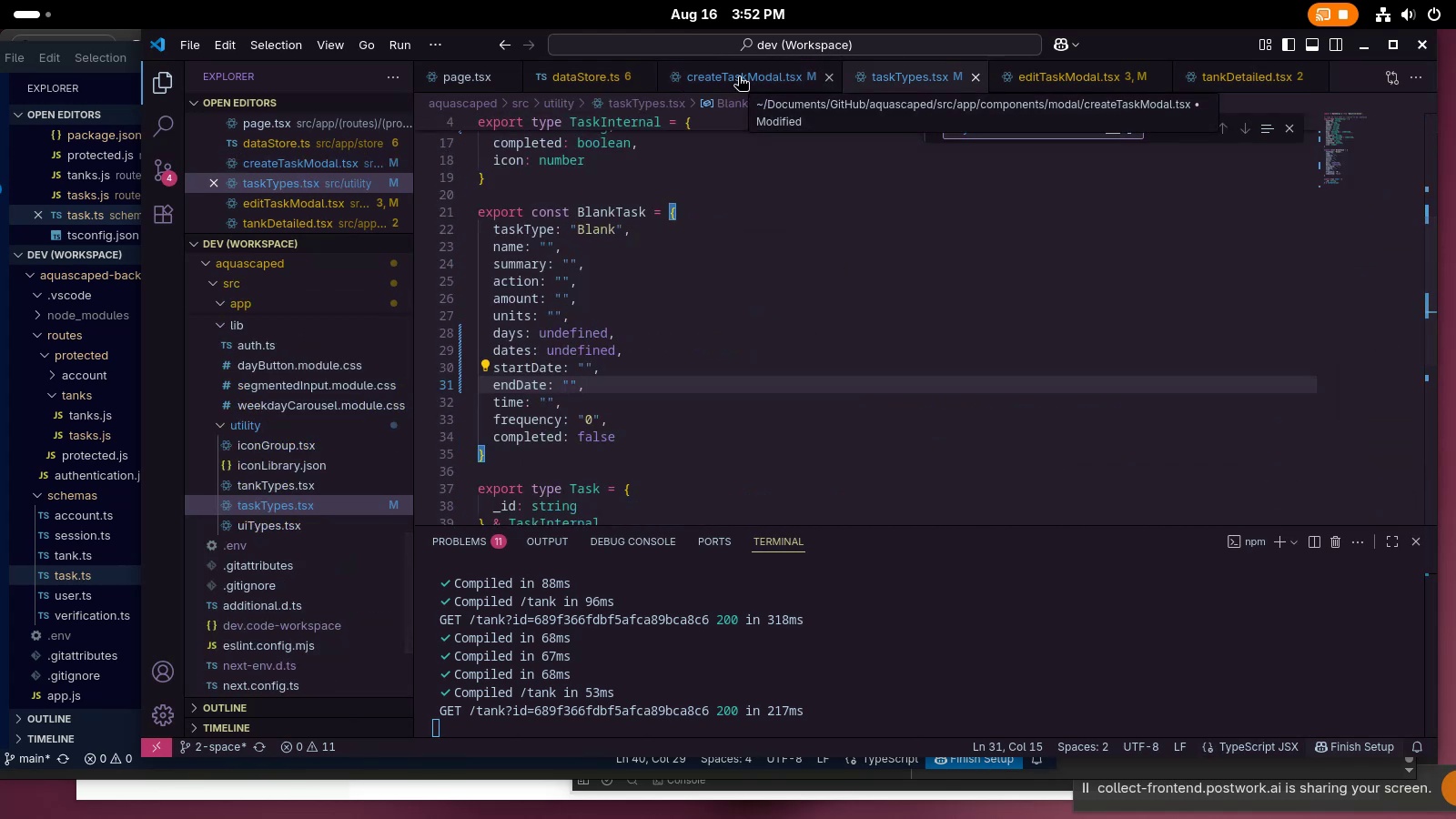 
left_click([738, 76])
 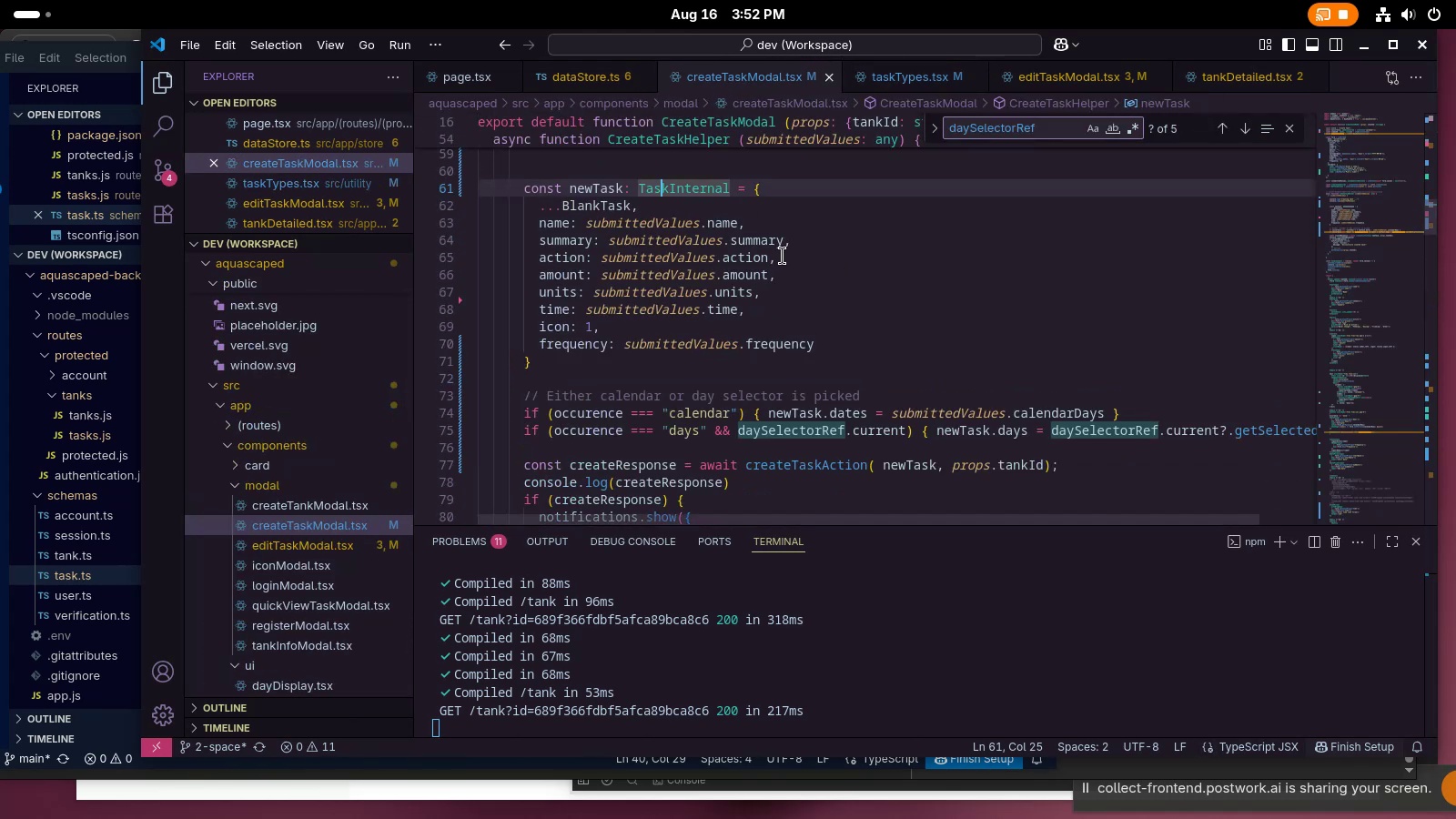 
scroll: coordinate [808, 300], scroll_direction: down, amount: 1.0
 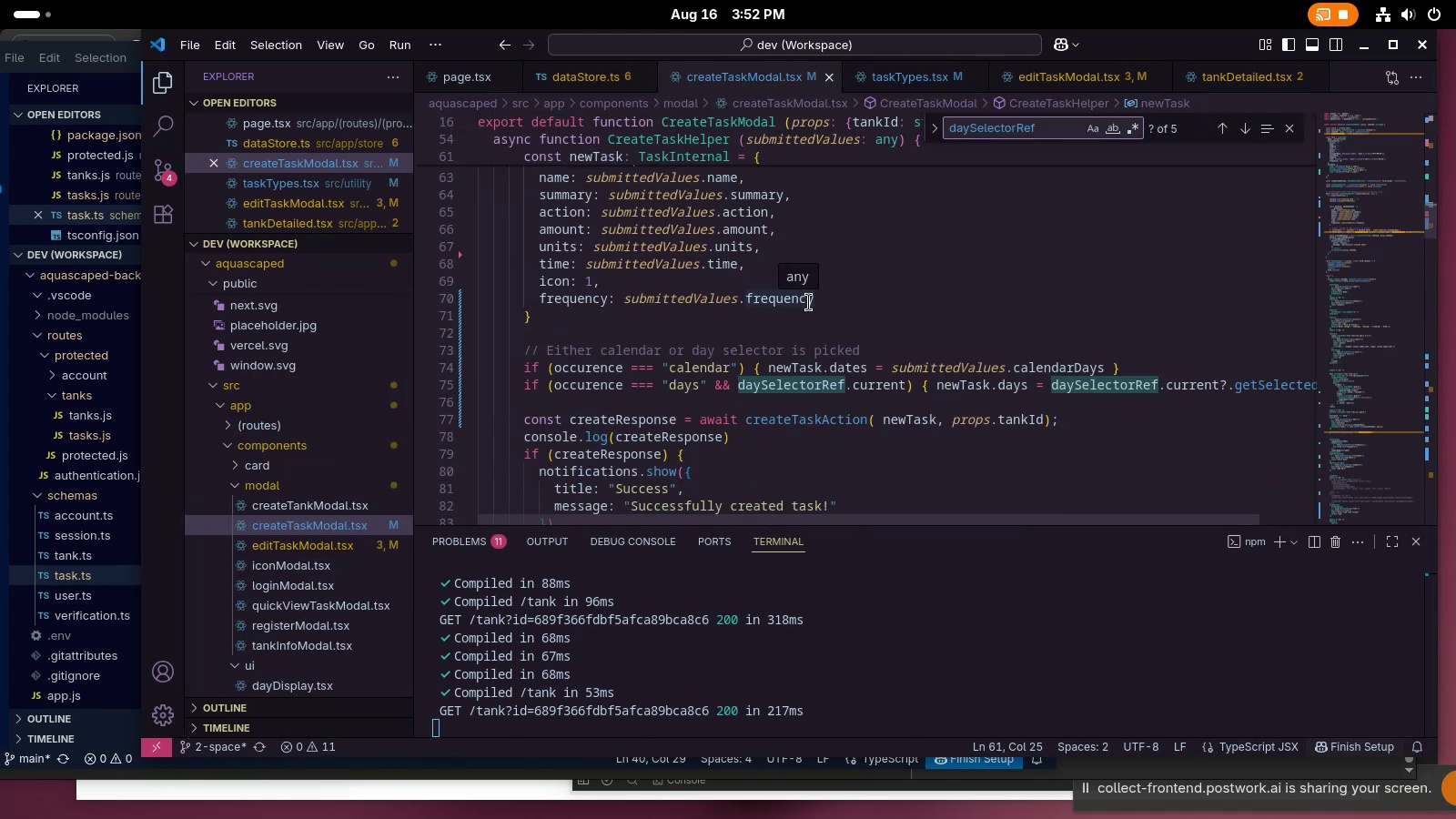 
scroll: coordinate [968, 432], scroll_direction: up, amount: 27.0
 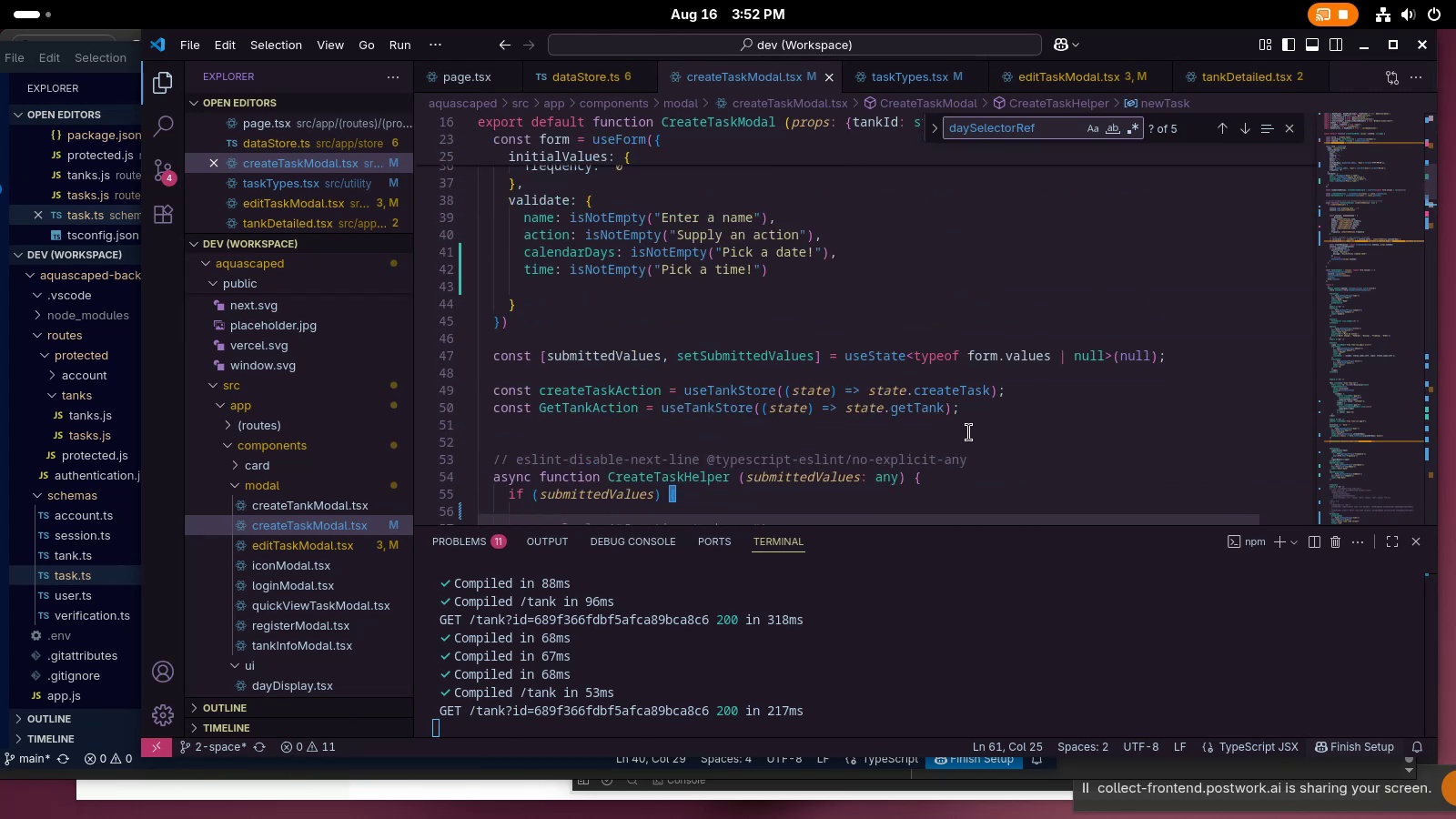 
scroll: coordinate [968, 432], scroll_direction: down, amount: 6.0
 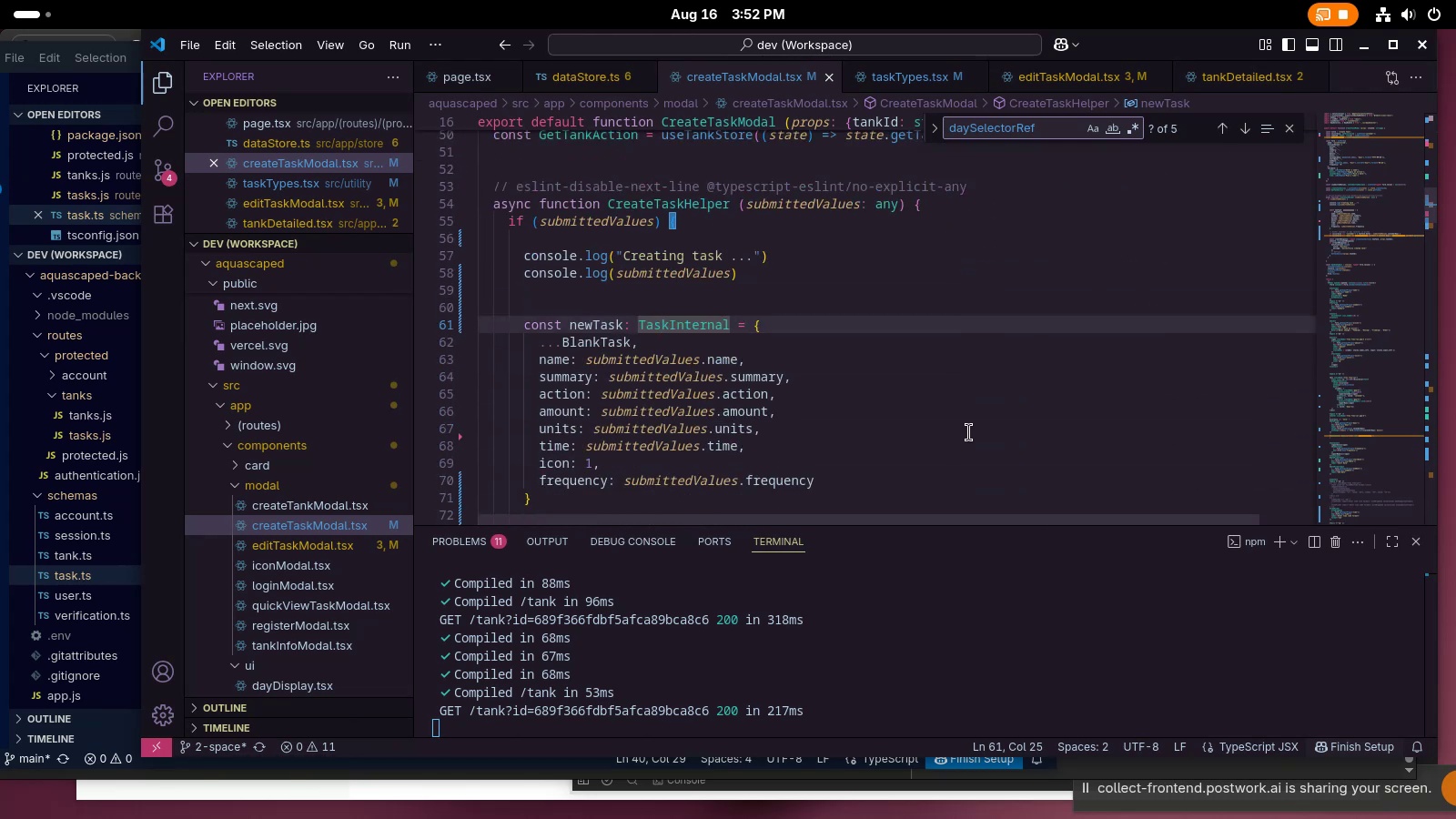 
scroll: coordinate [968, 432], scroll_direction: up, amount: 2.0
 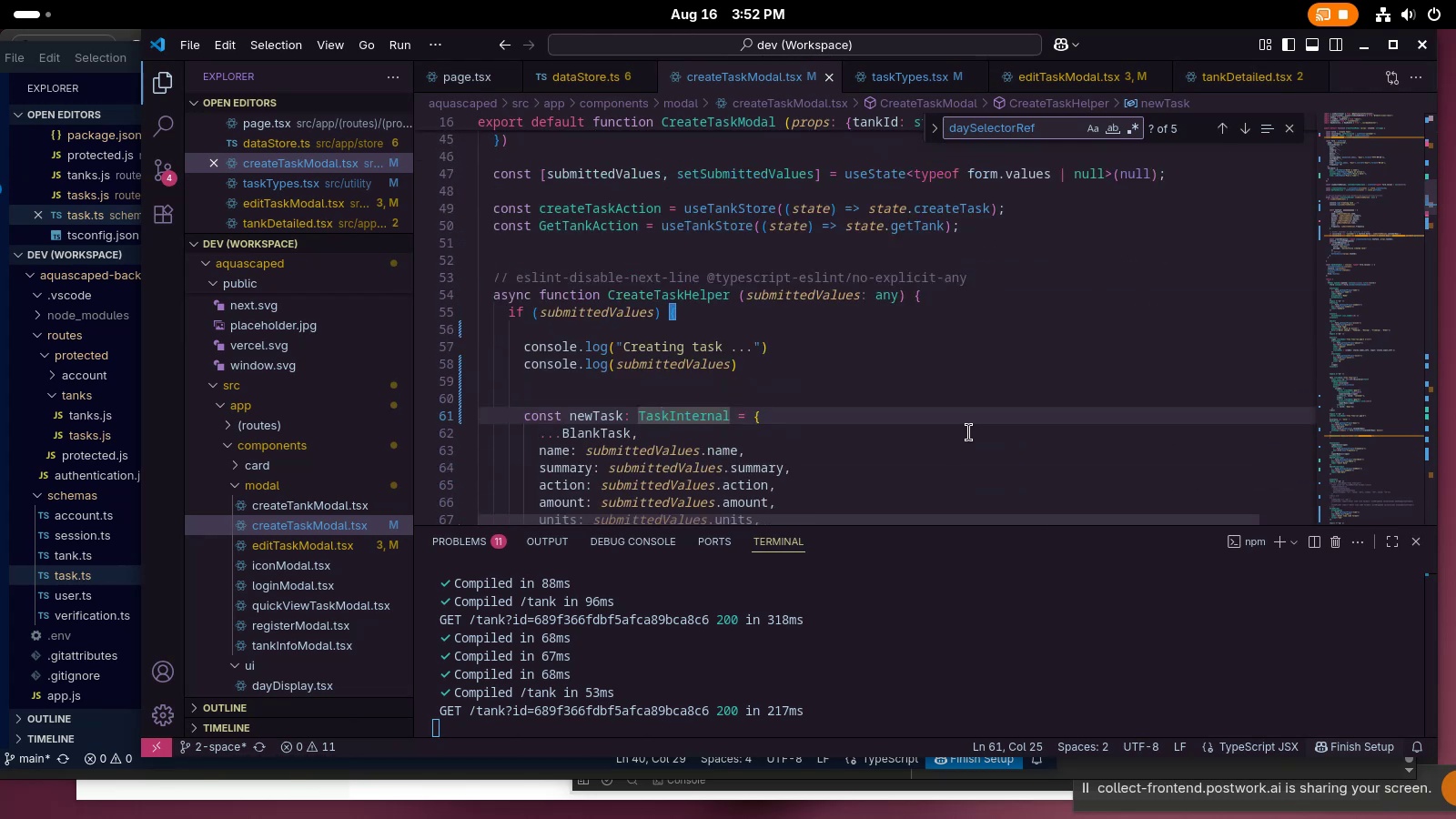 
scroll: coordinate [968, 432], scroll_direction: down, amount: 5.0
 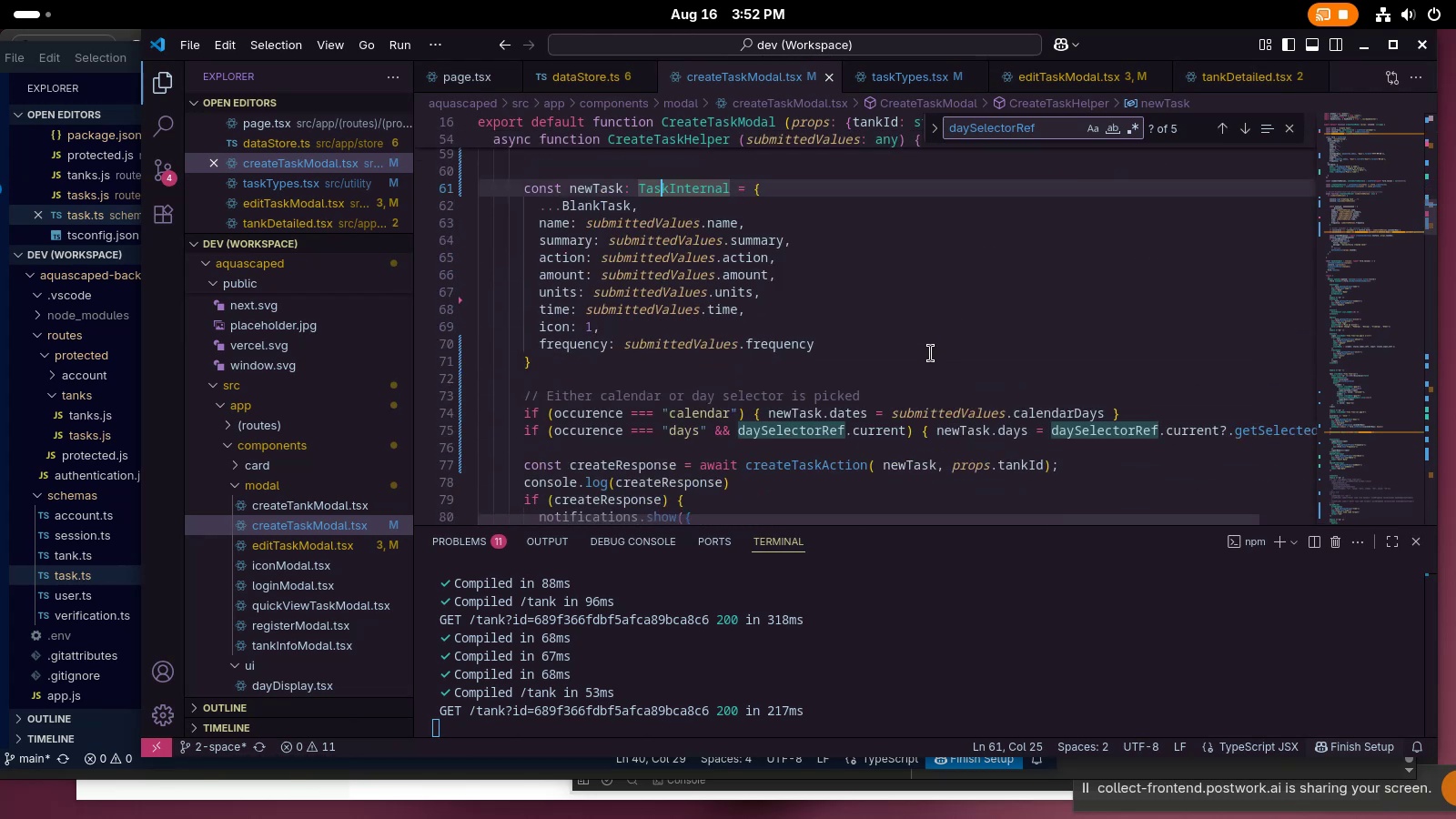 
left_click([925, 300])
 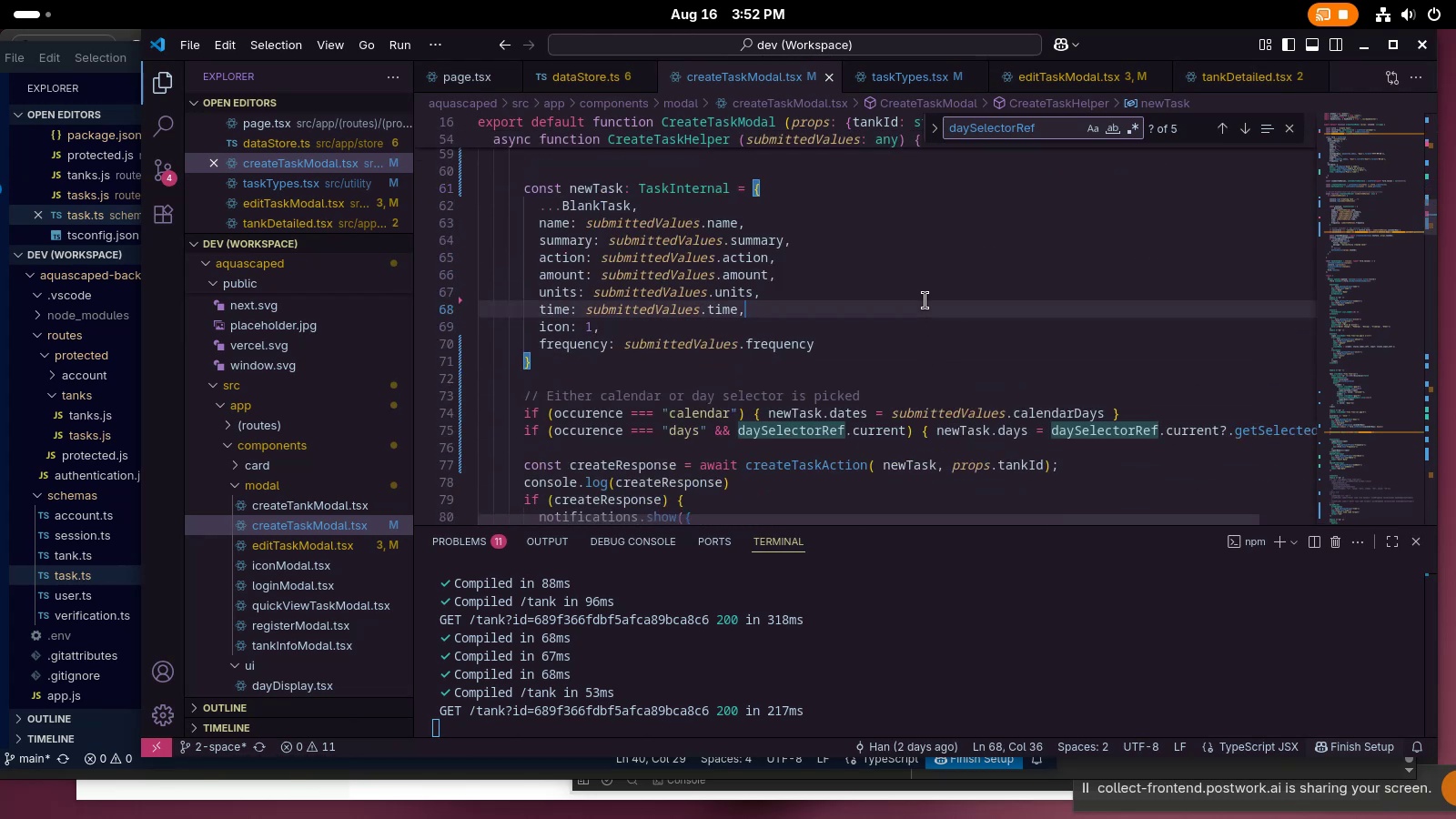 
left_click([915, 317])
 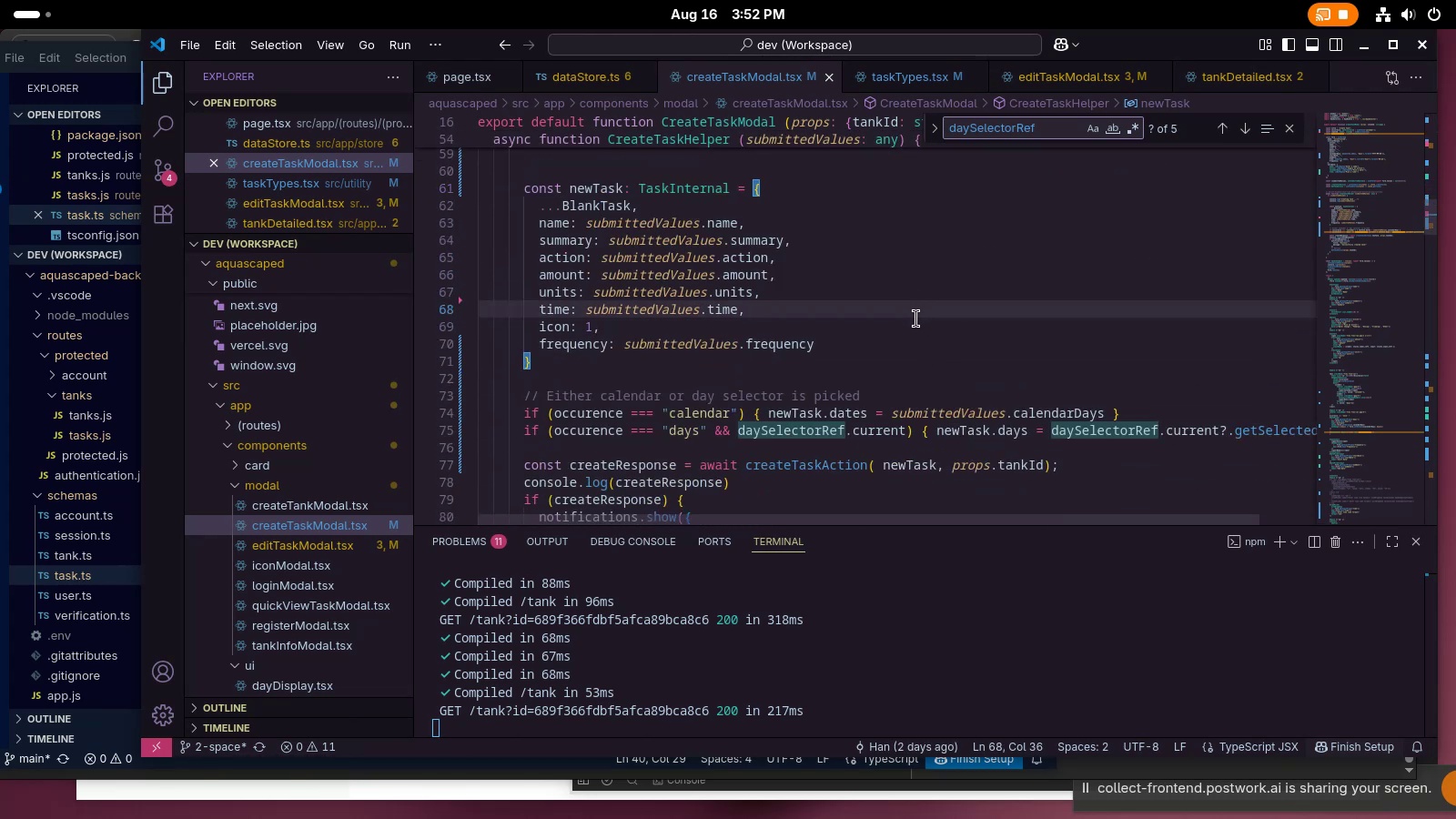 
left_click([915, 322])
 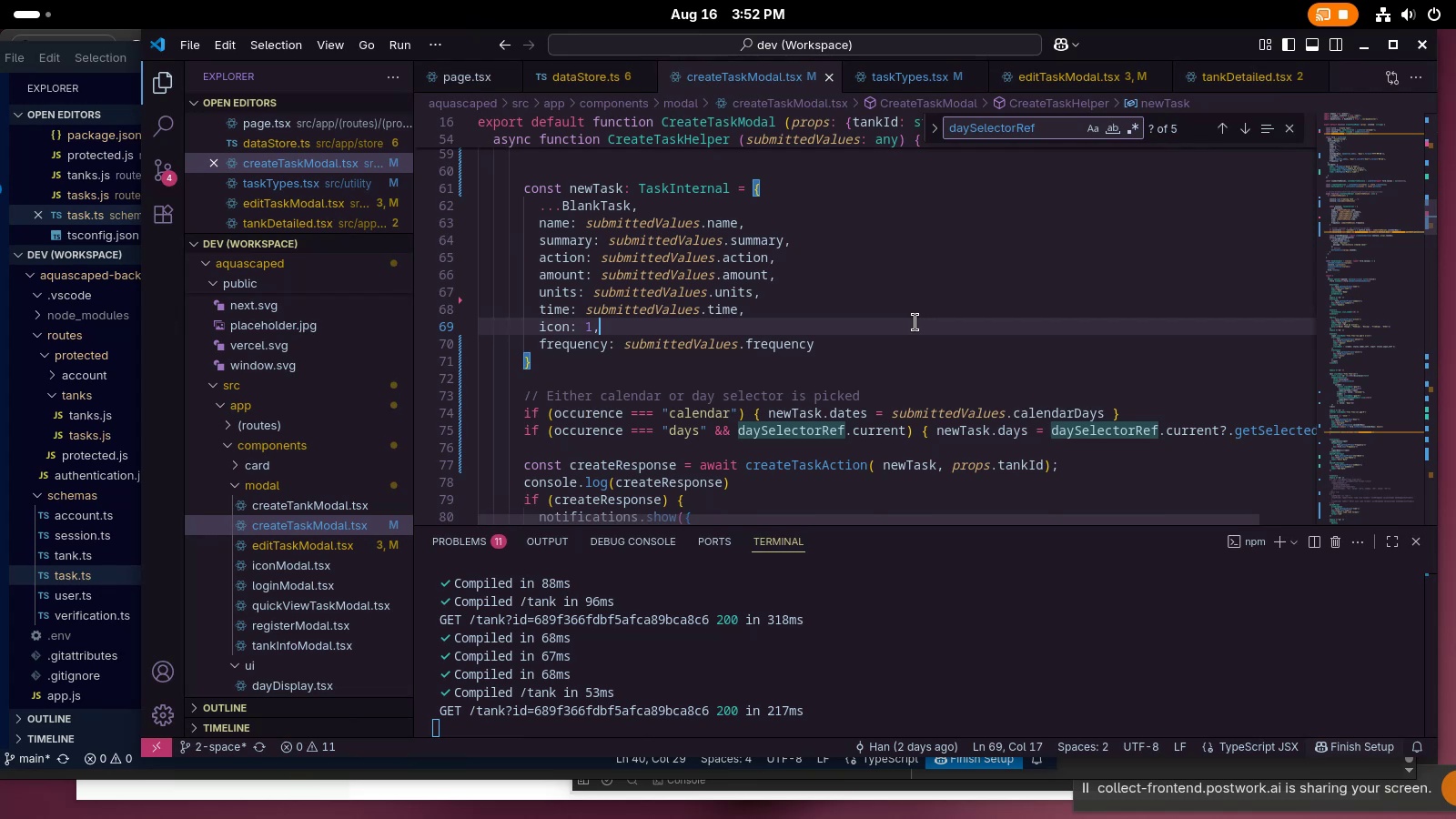 
key(Enter)
 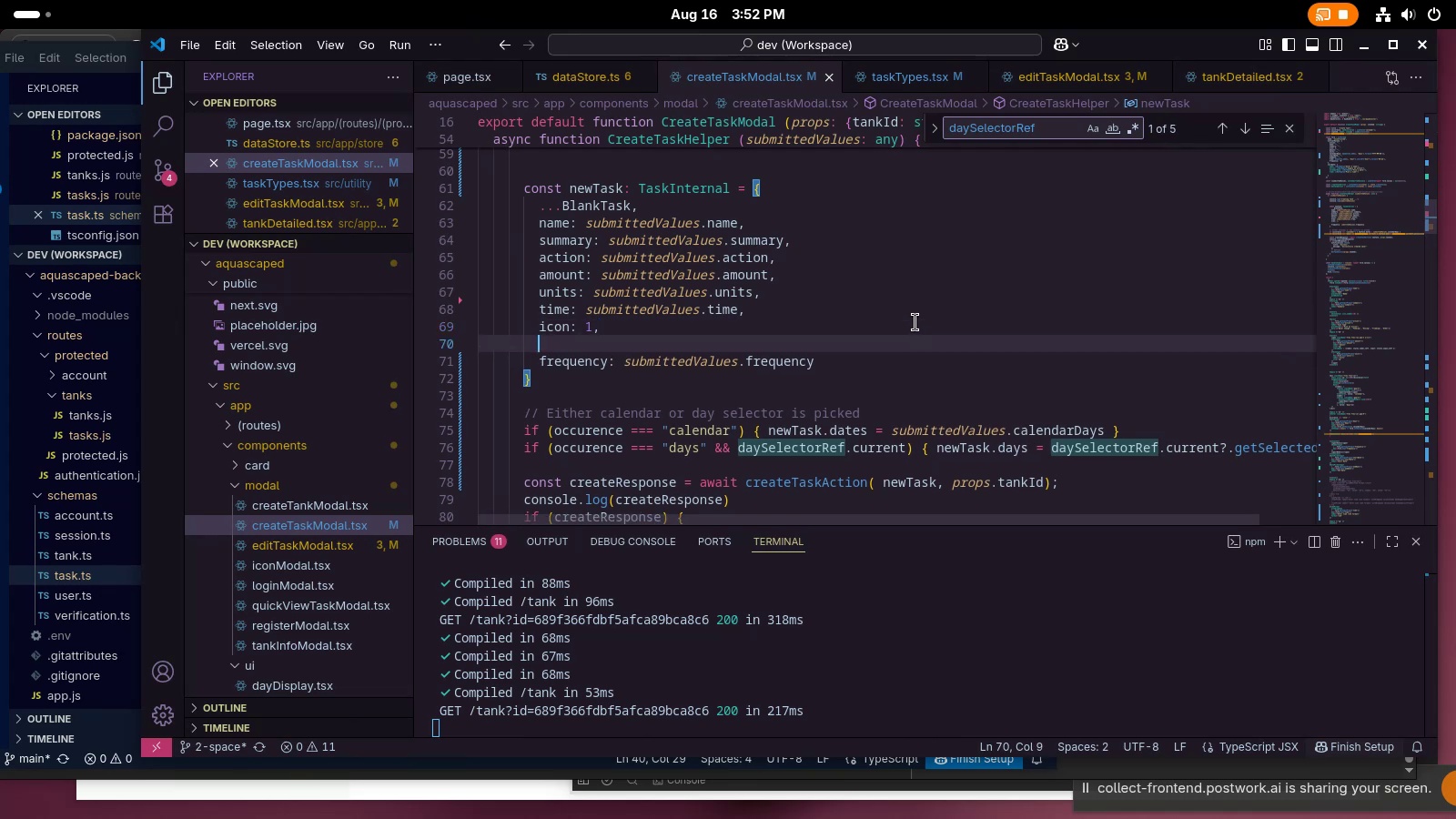 
type(start)
 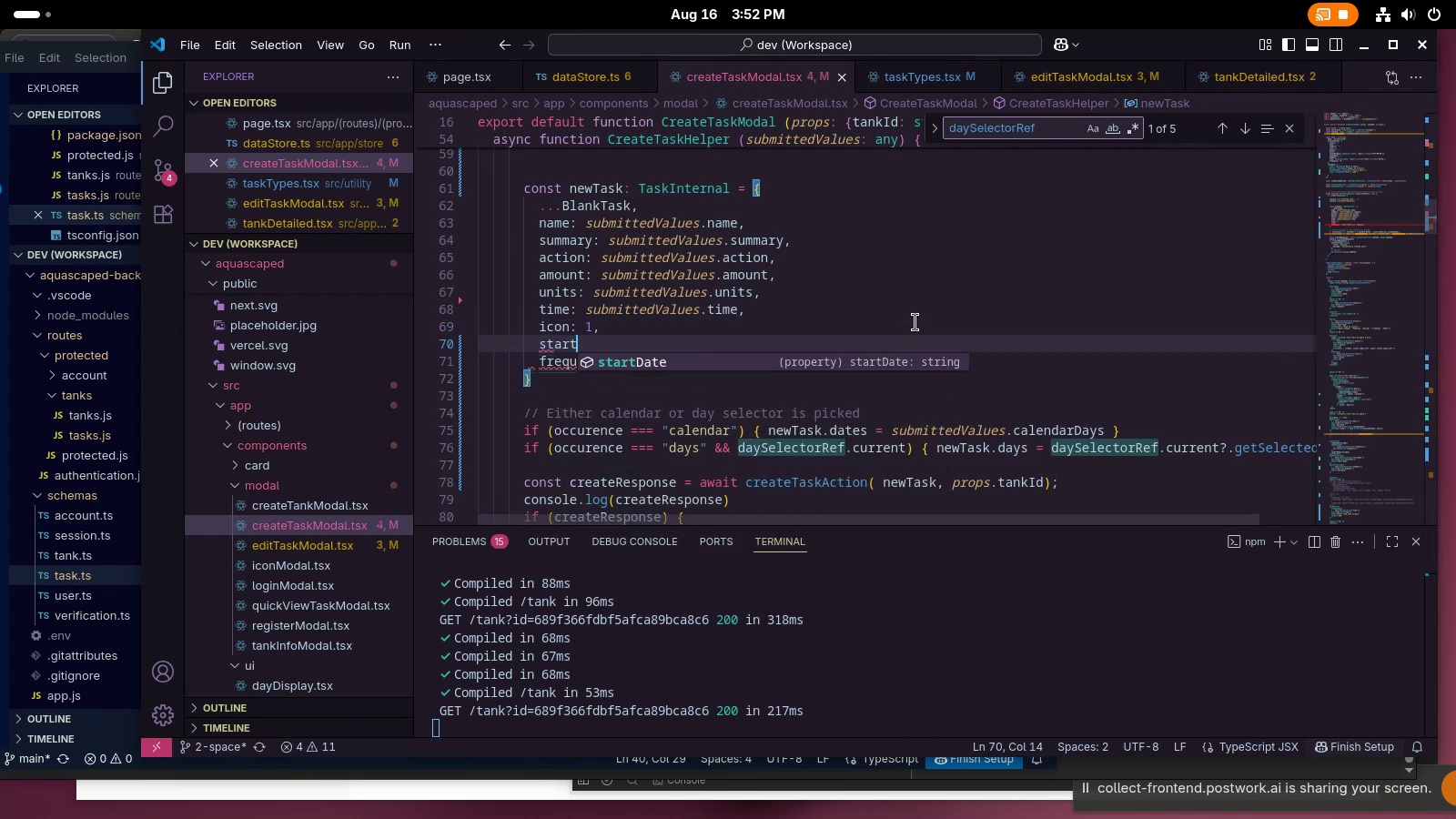 
key(Control+ControlLeft)
 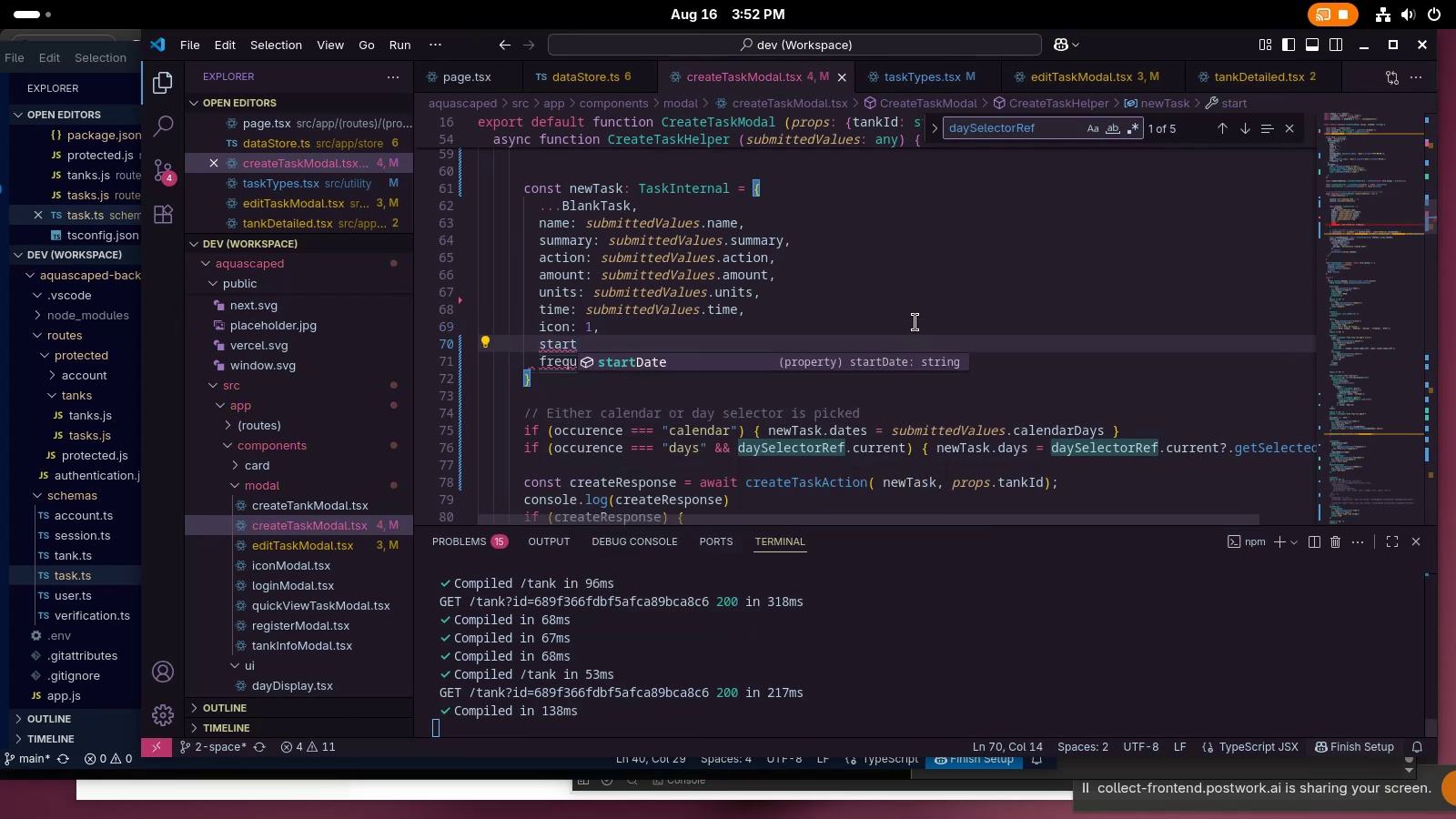 
type(Date: )
 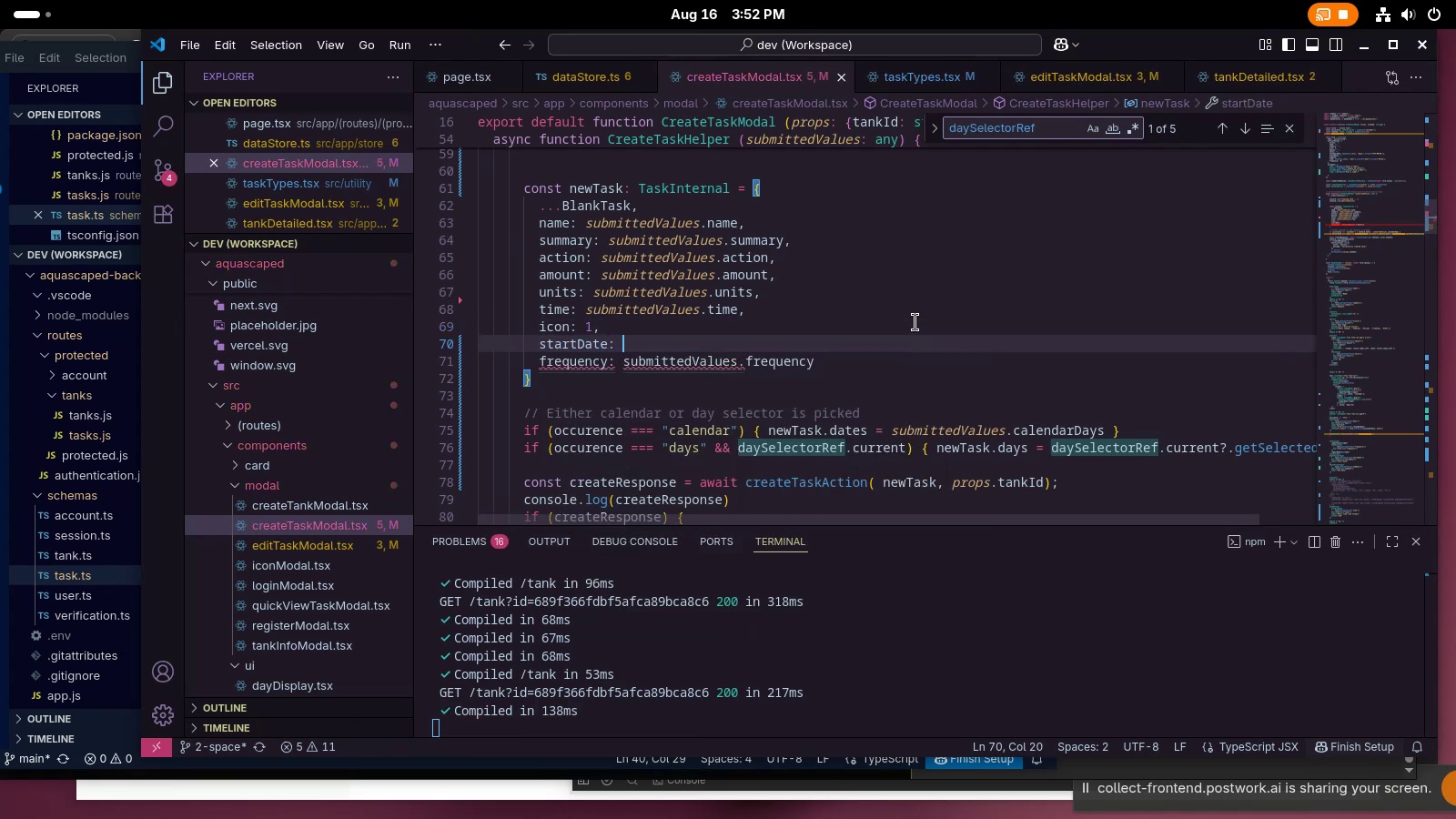 
wait(12.23)
 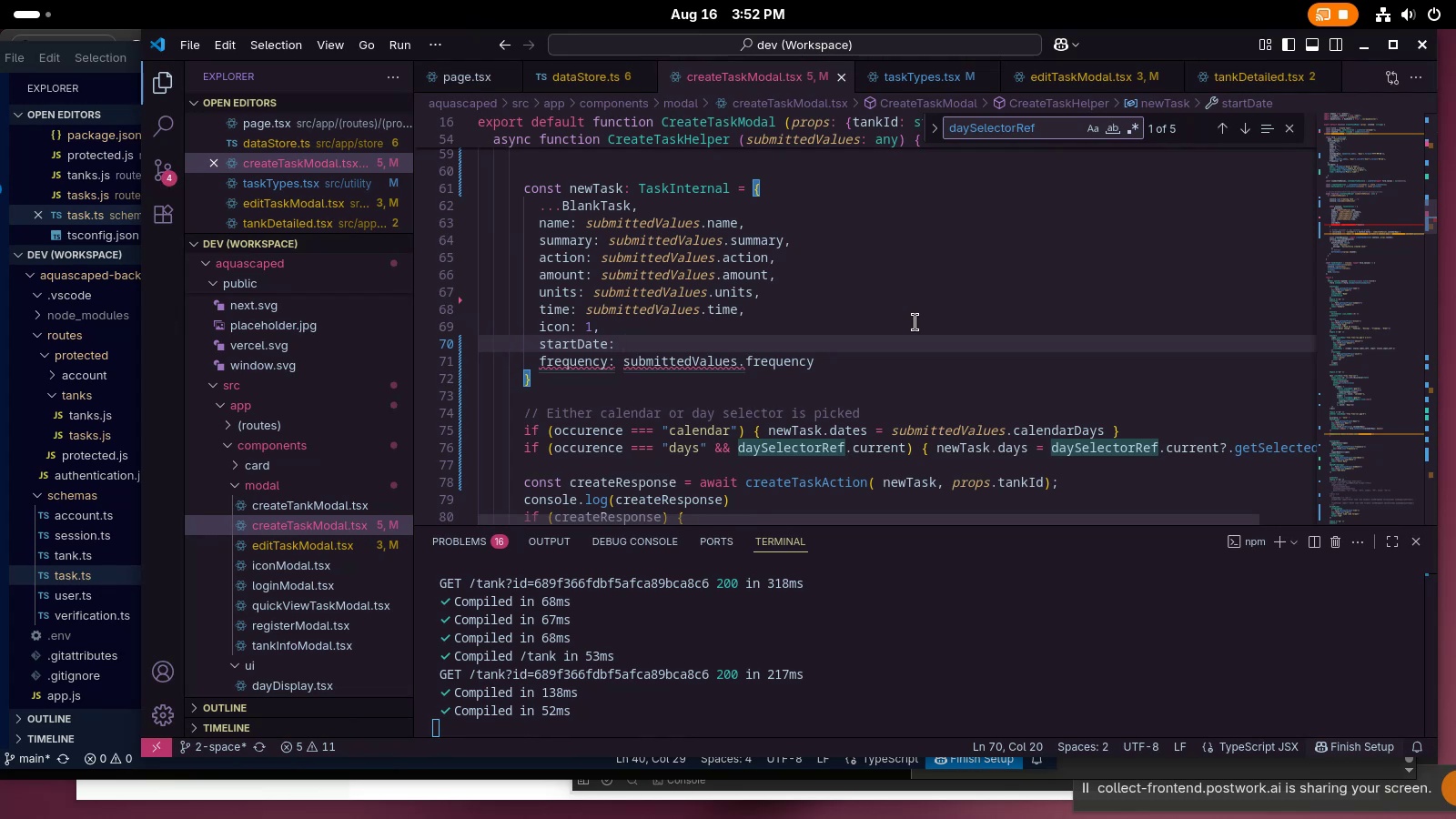 
left_click([656, 331])
 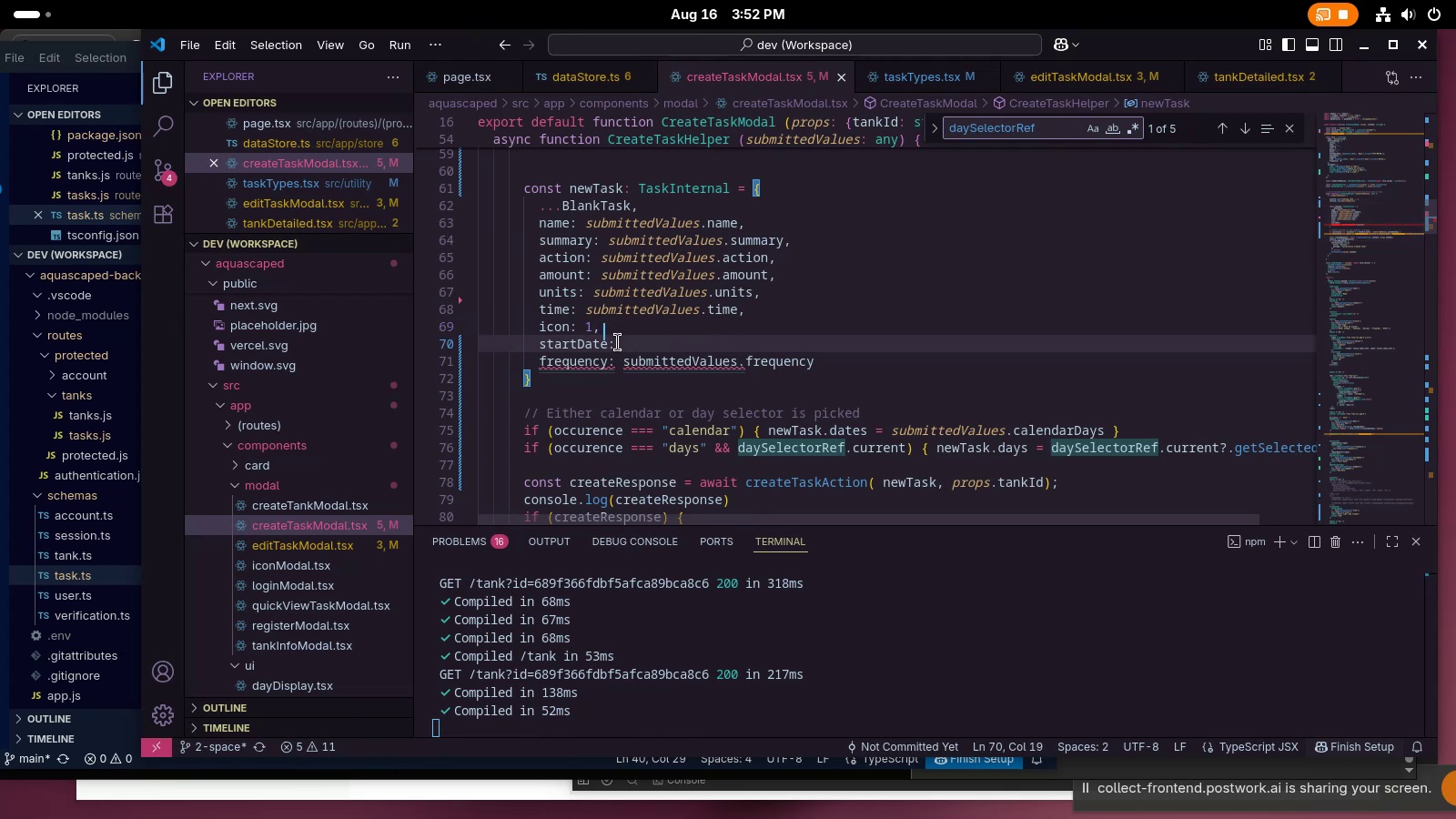 
double_click([618, 342])
 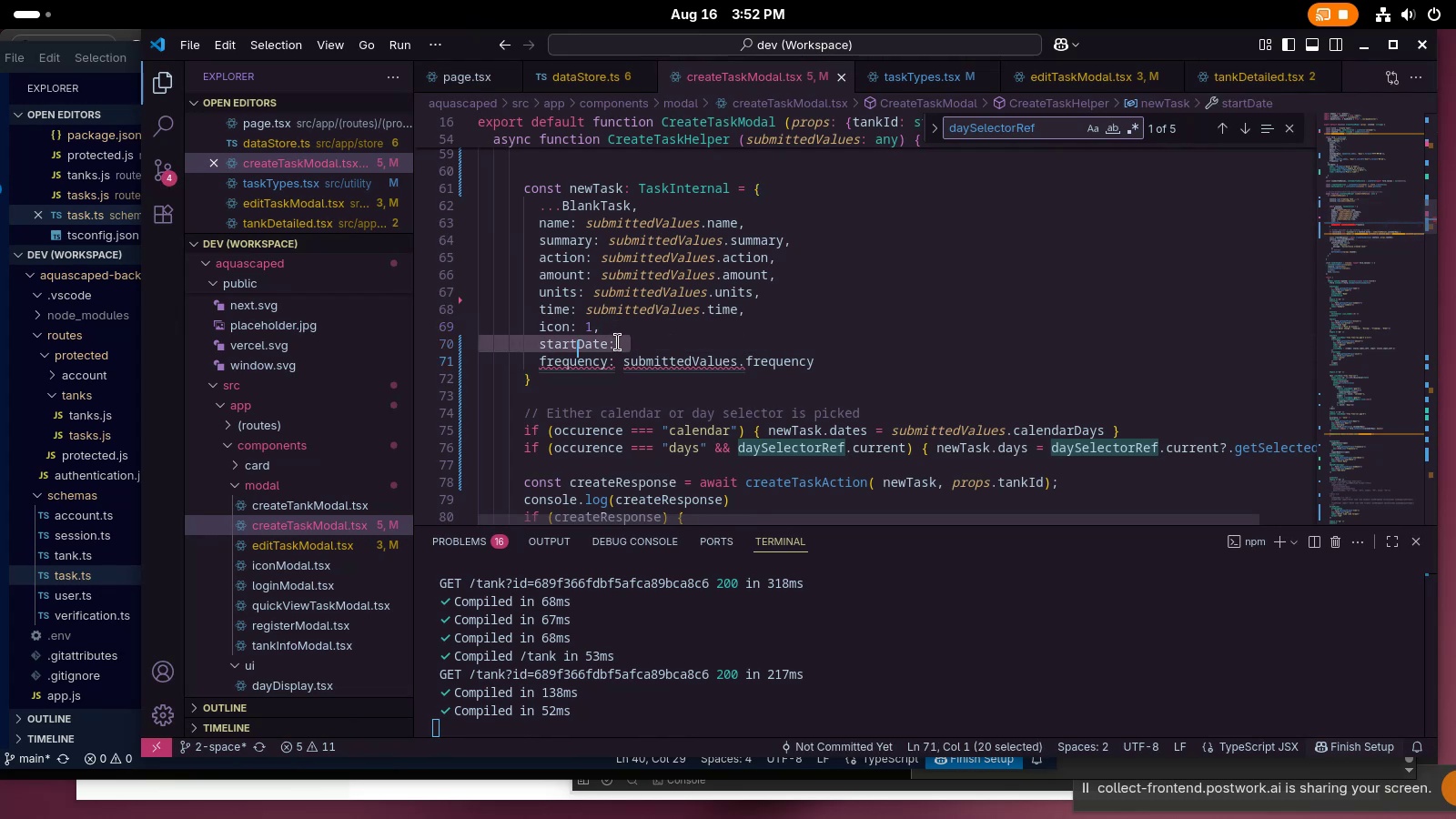 
triple_click([618, 342])
 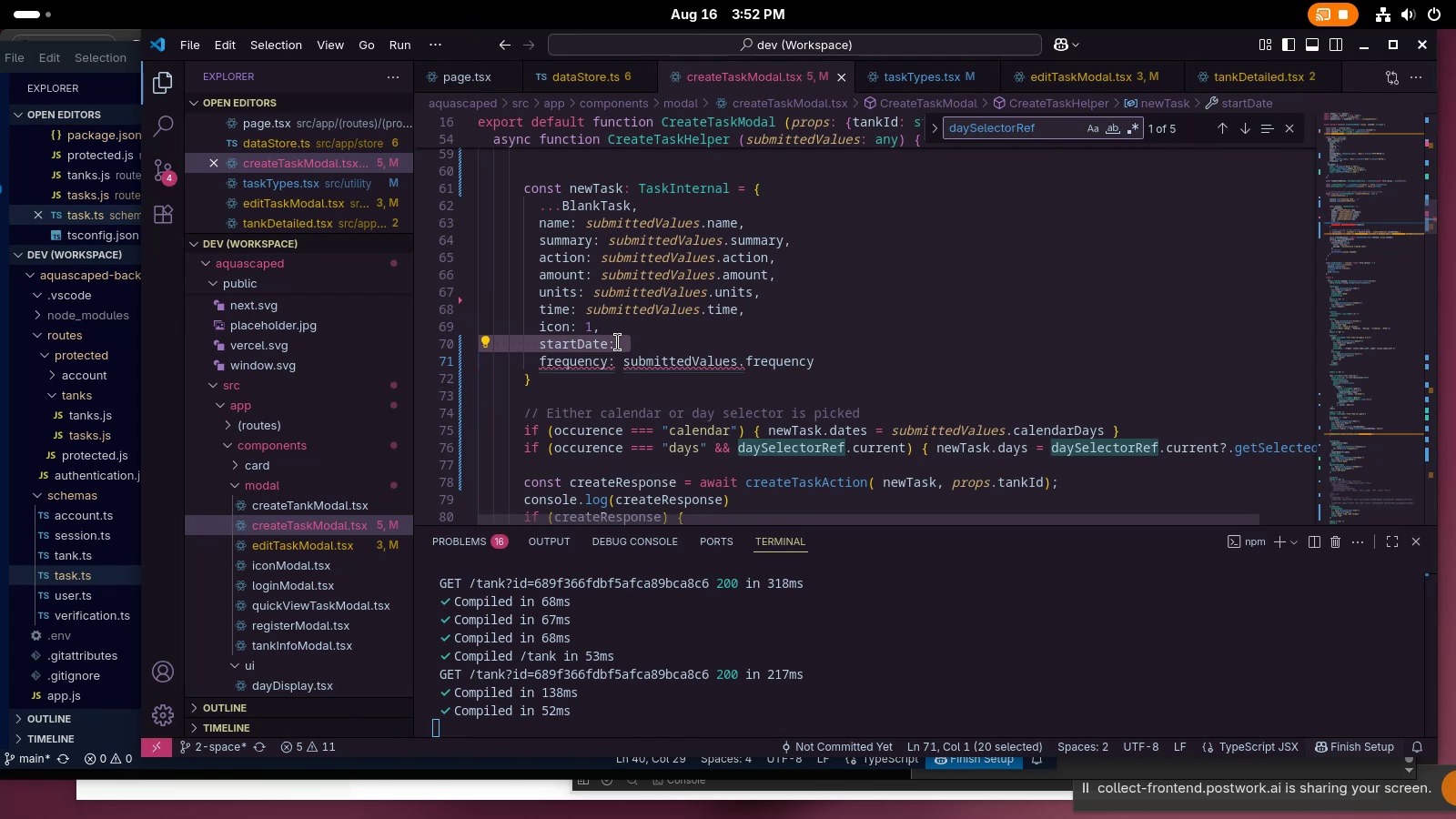 
left_click([618, 342])
 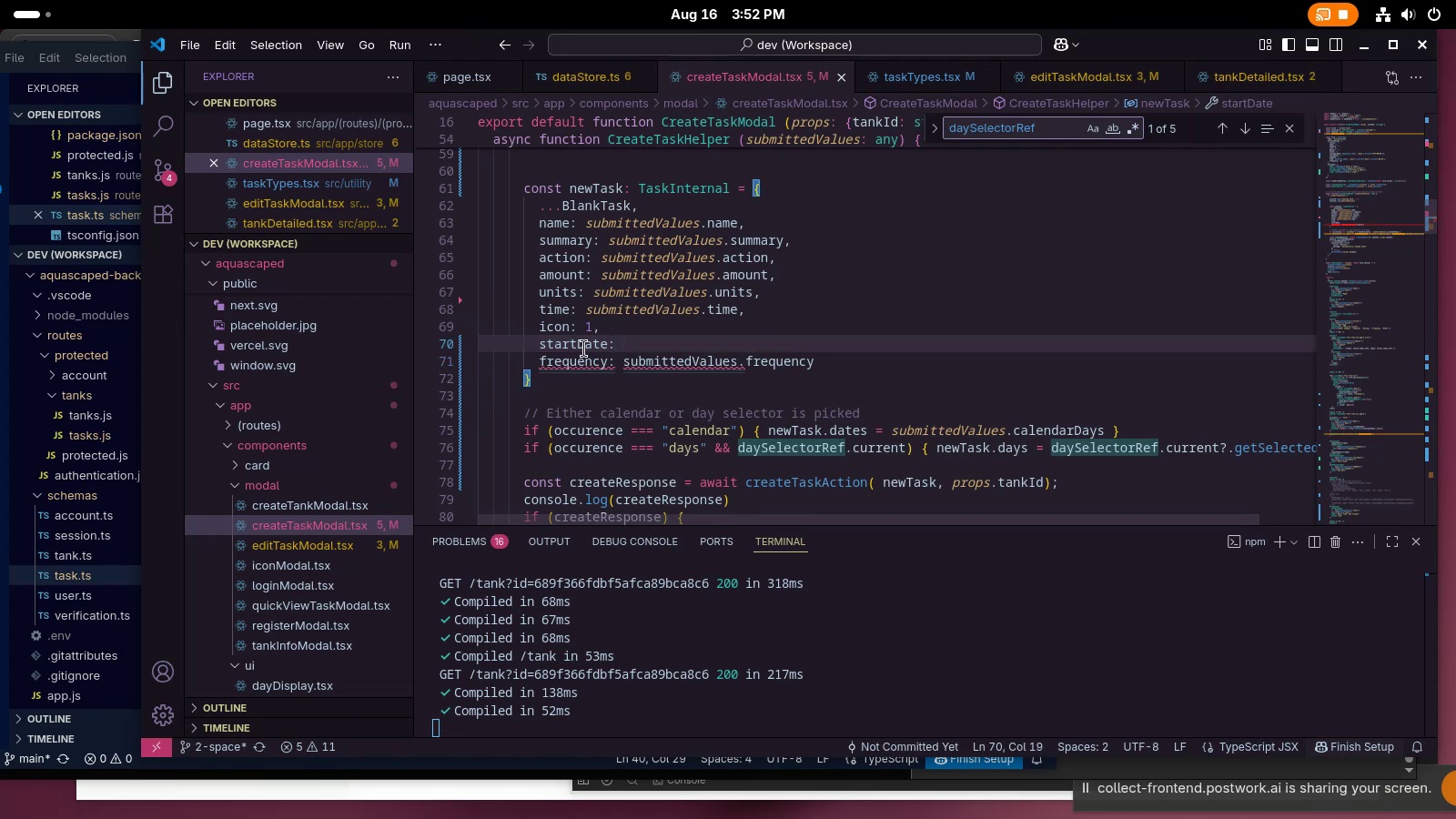 
scroll: coordinate [657, 295], scroll_direction: up, amount: 21.0
 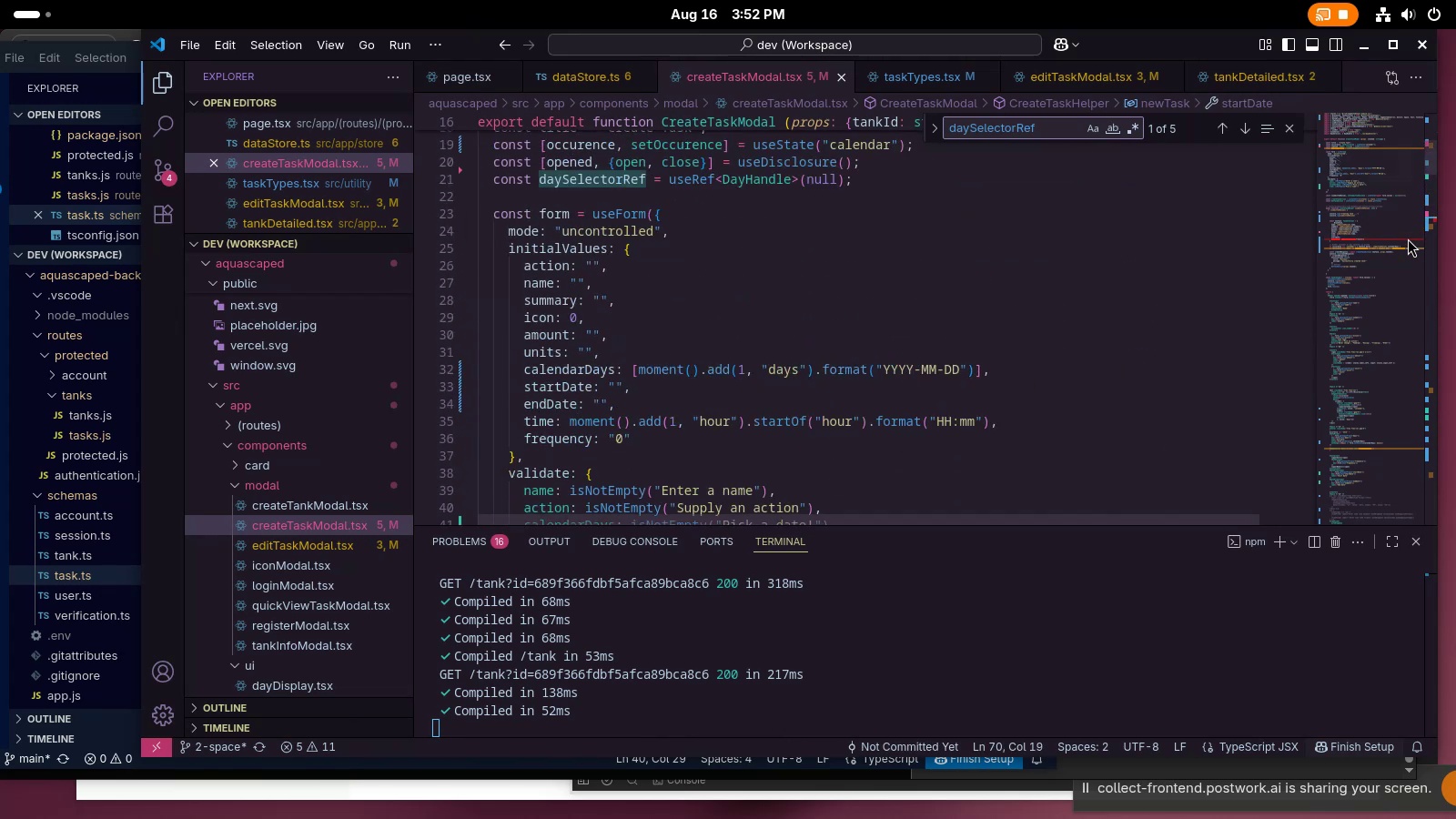 
left_click_drag(start_coordinate=[1373, 171], to_coordinate=[1380, 231])
 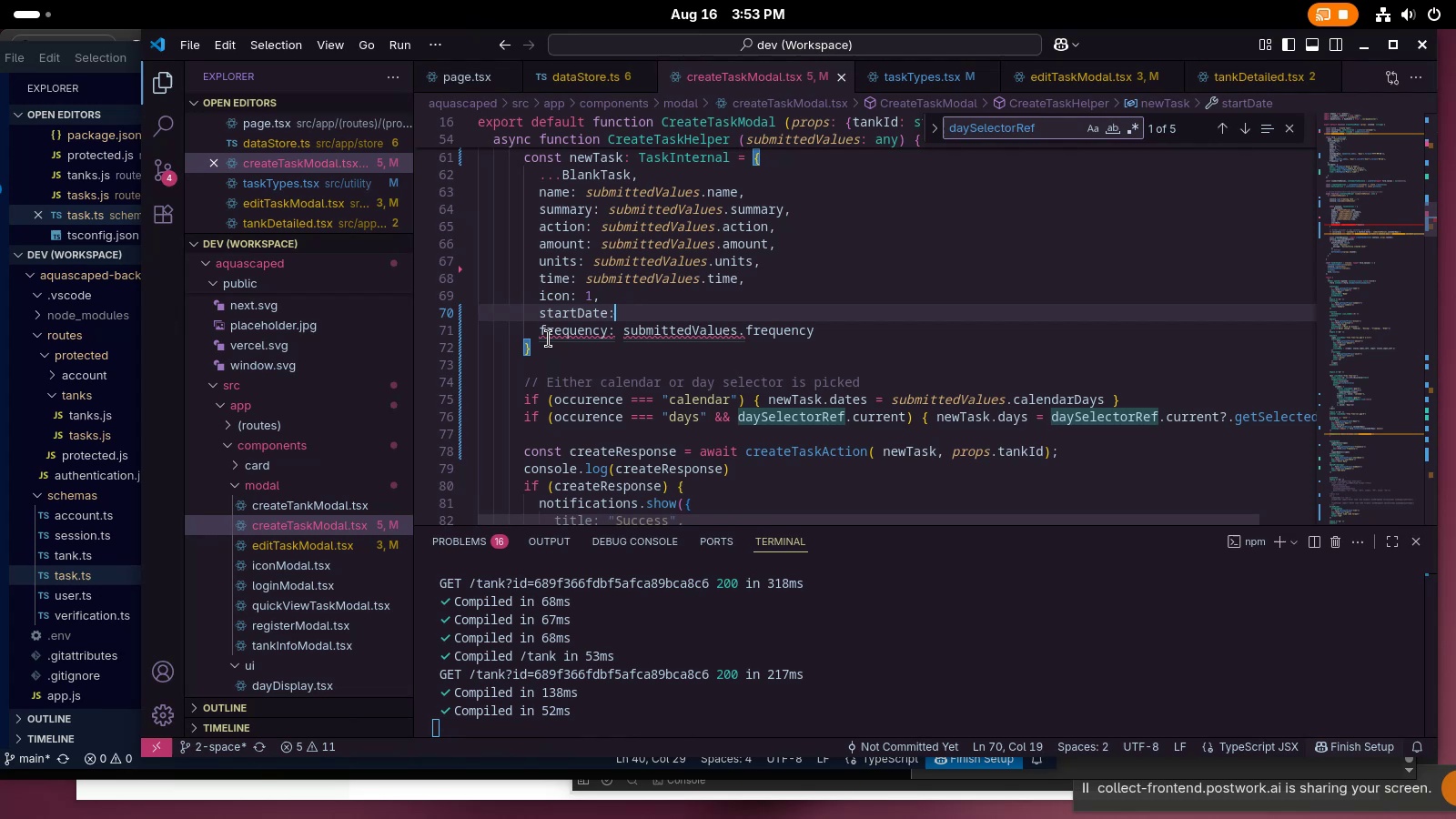 
left_click([726, 324])
 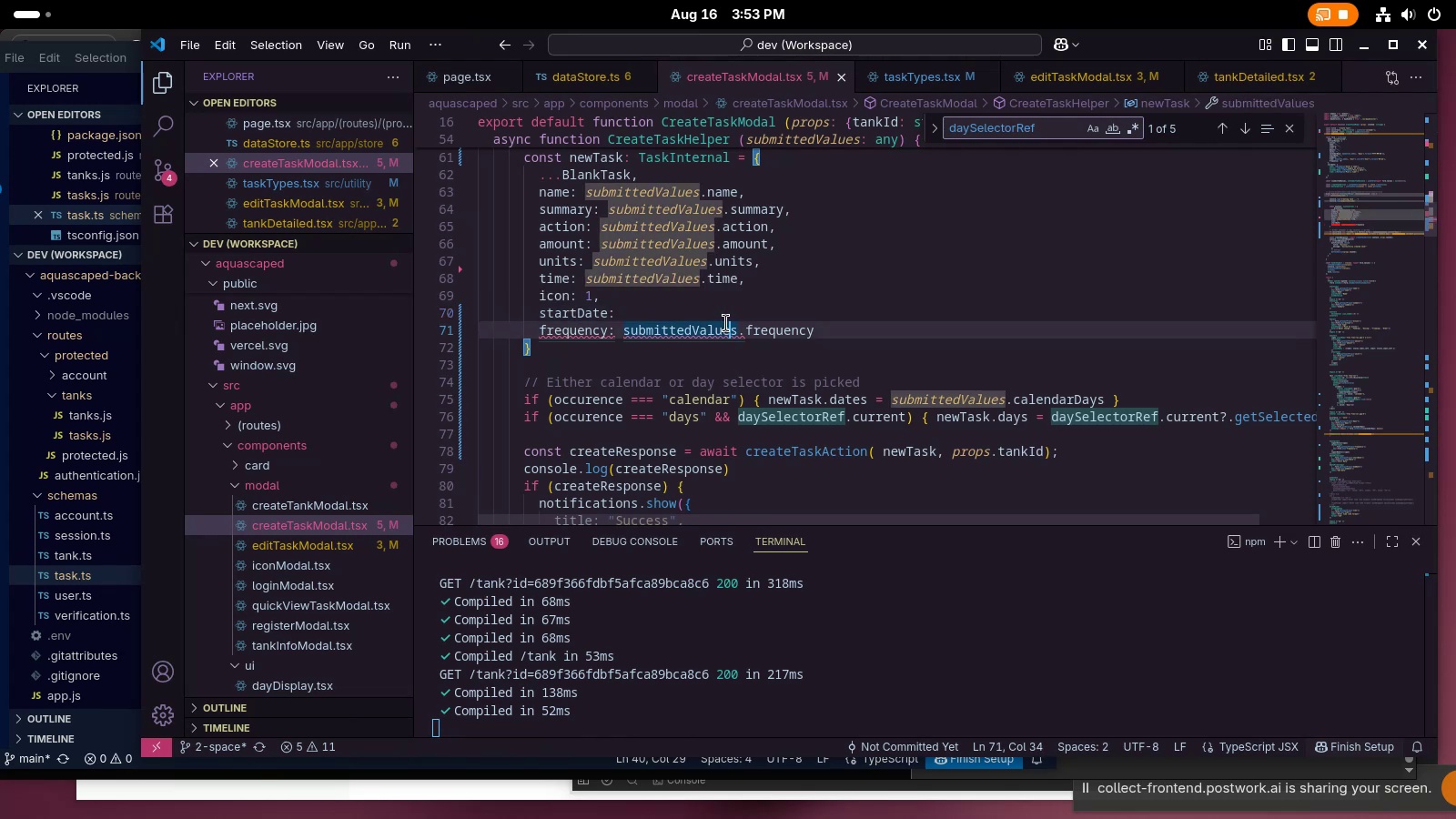 
left_click([733, 315])
 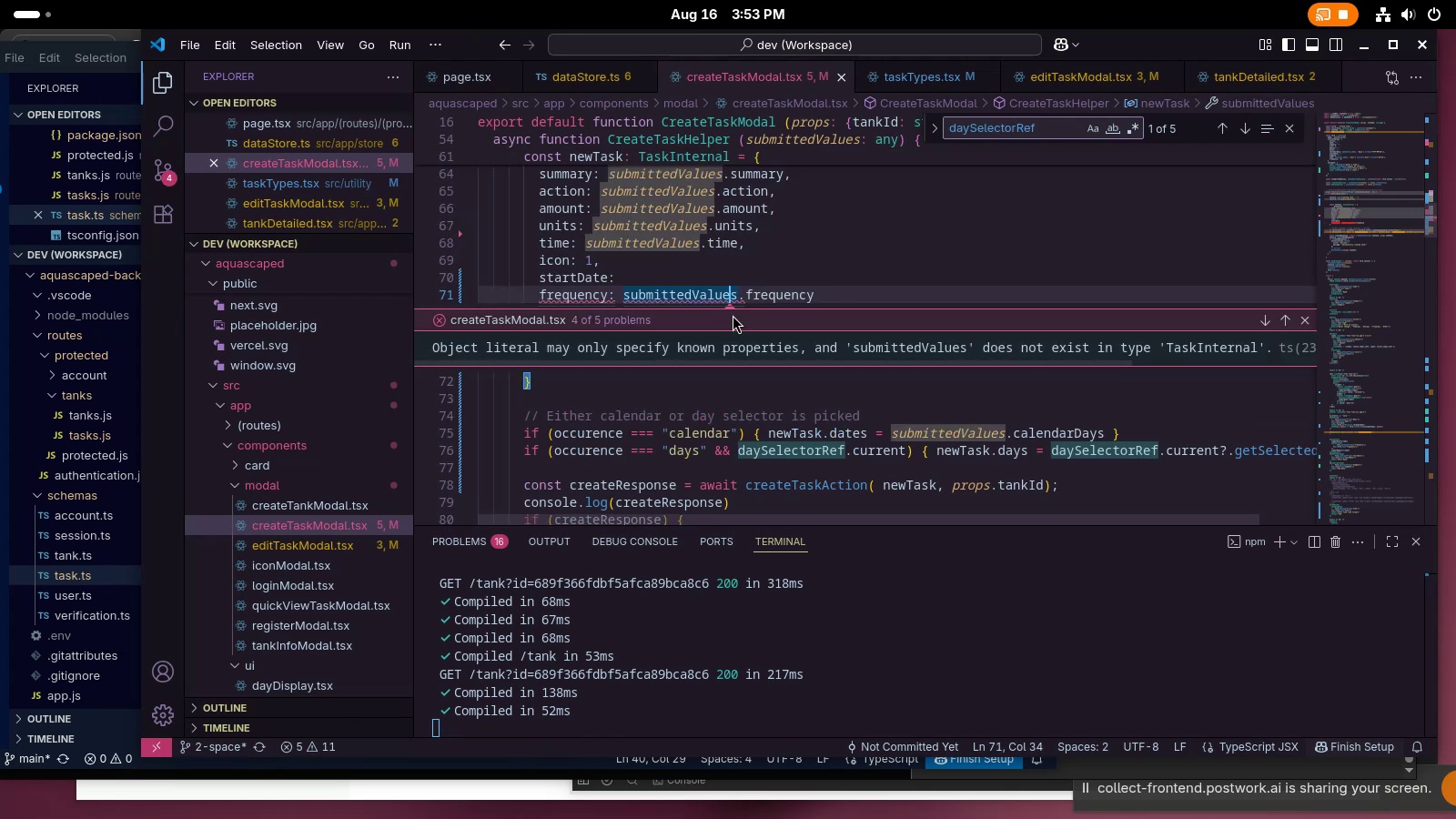 
left_click([749, 296])
 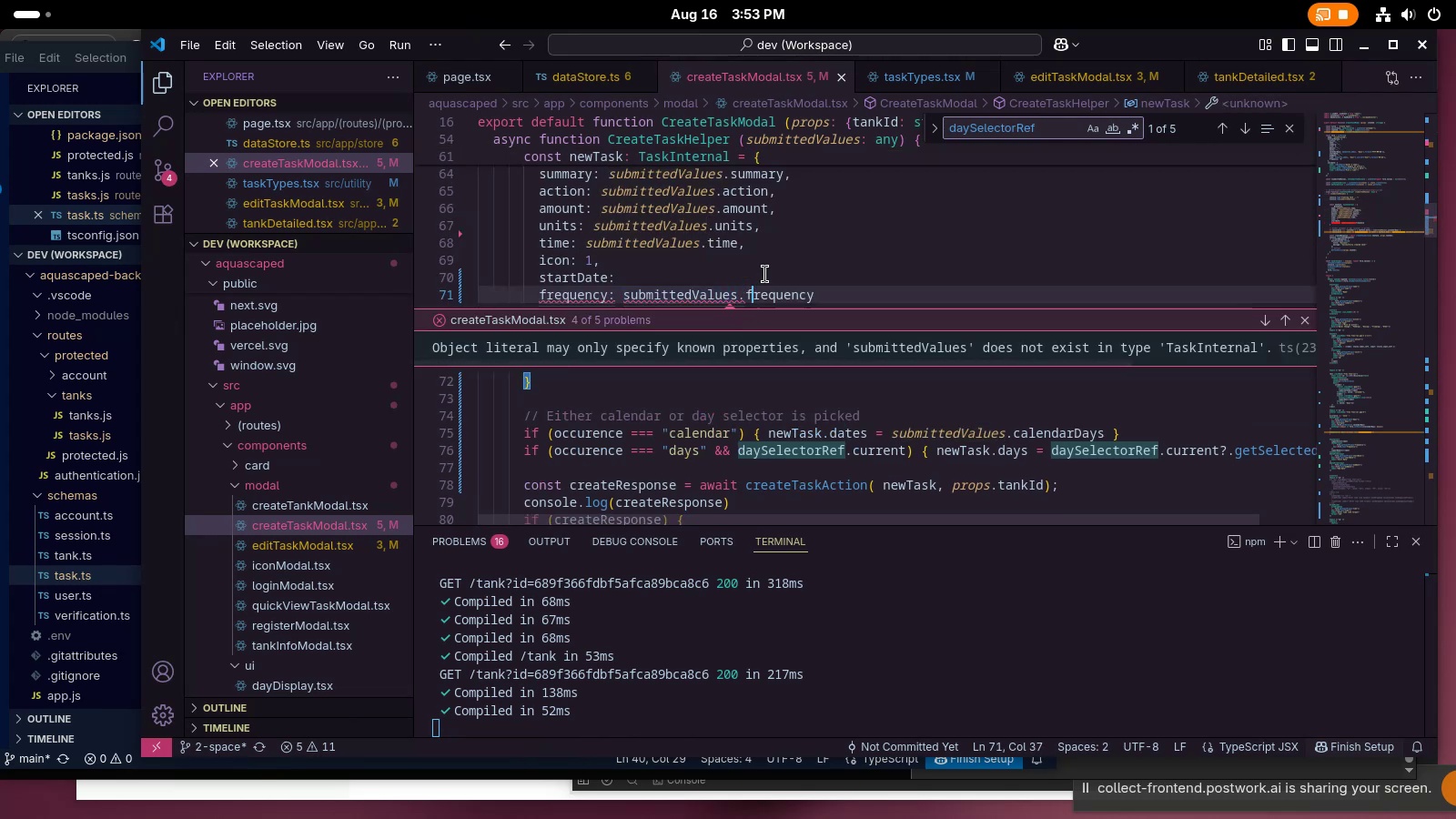 
left_click([768, 272])
 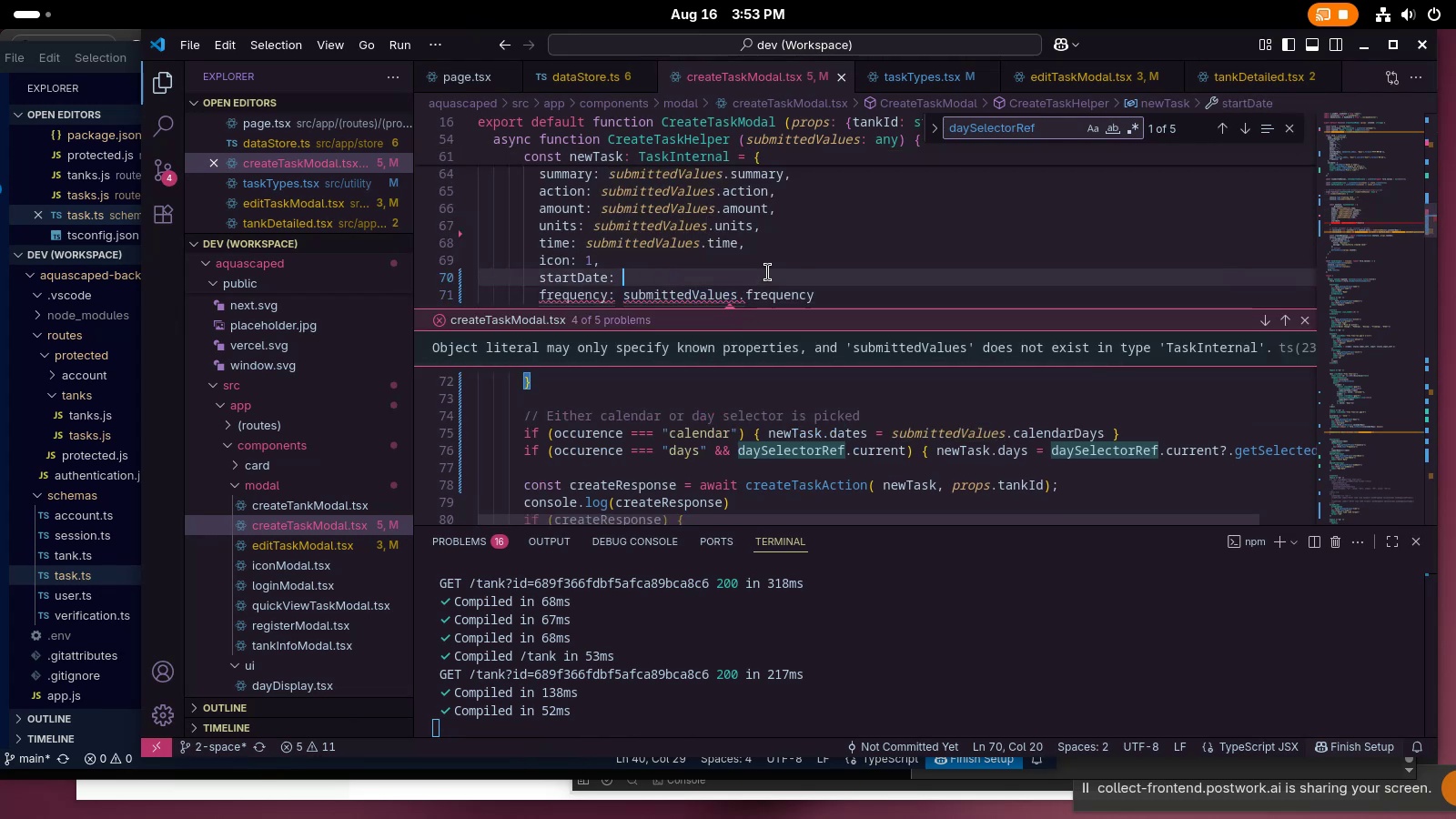 
type( s)
key(Backspace)
key(Backspace)
type(s)
key(Backspace)
type(submittedValues.startDate,)
 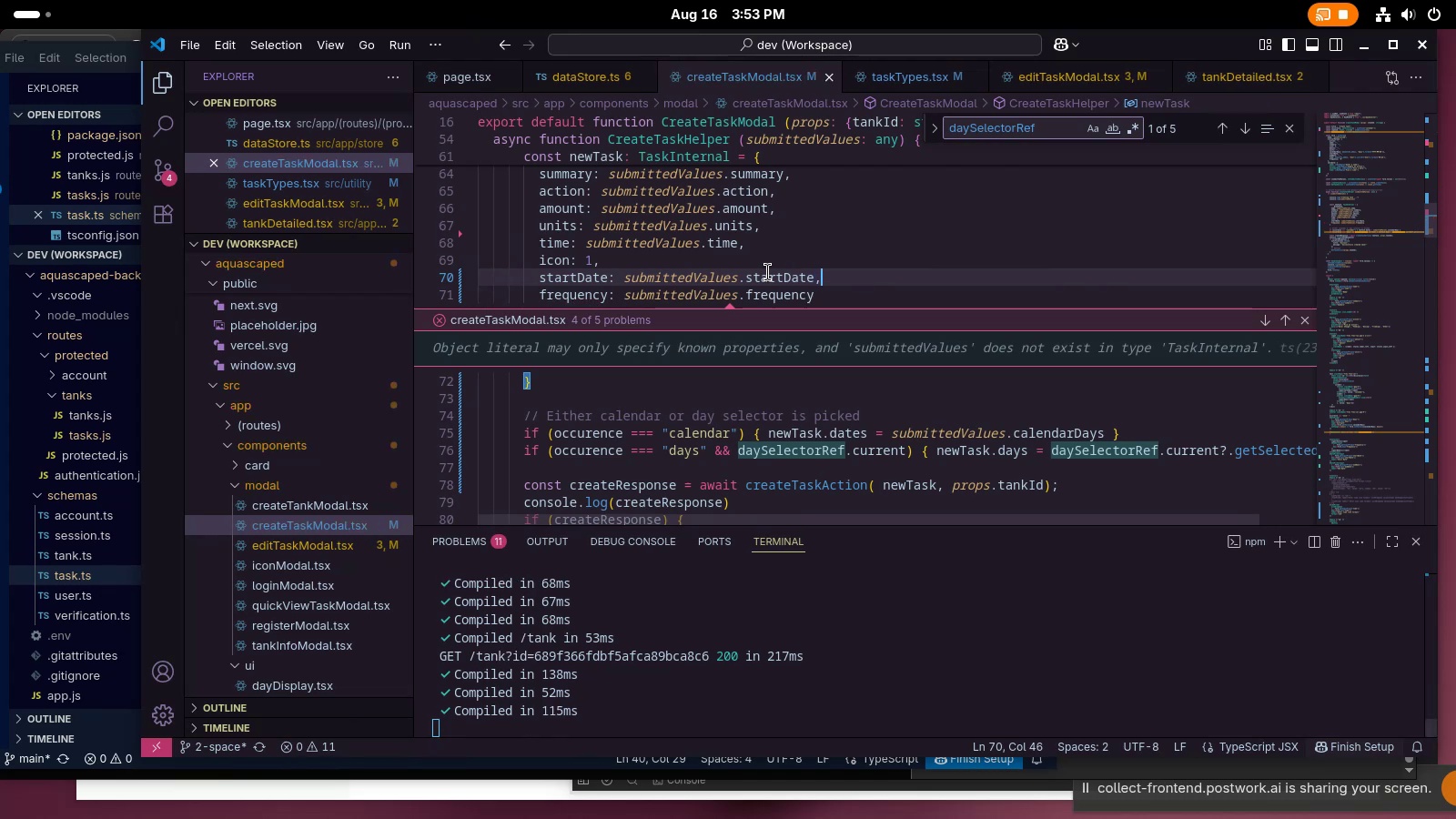 
left_click([768, 272])
 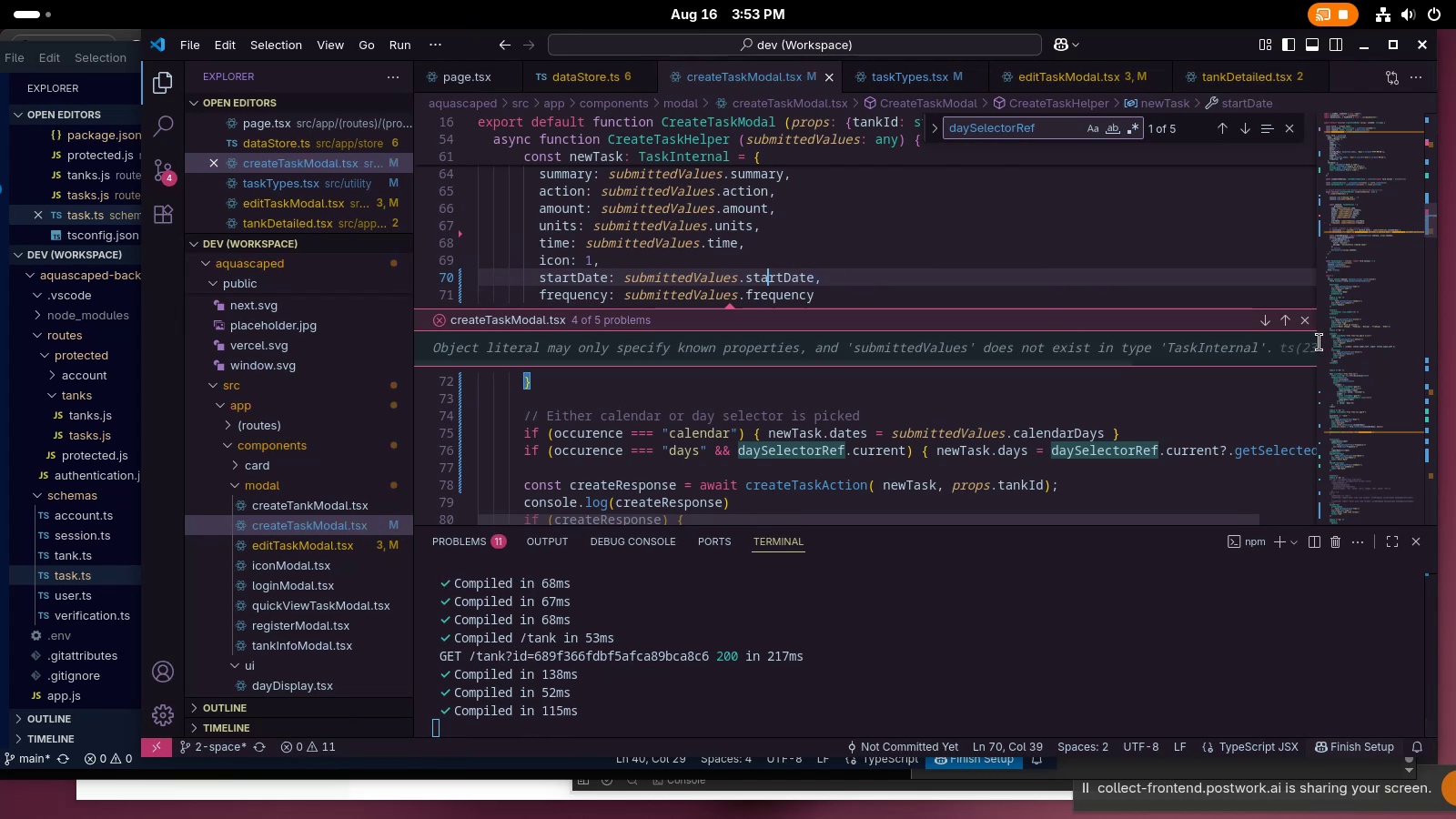 
left_click([1311, 328])
 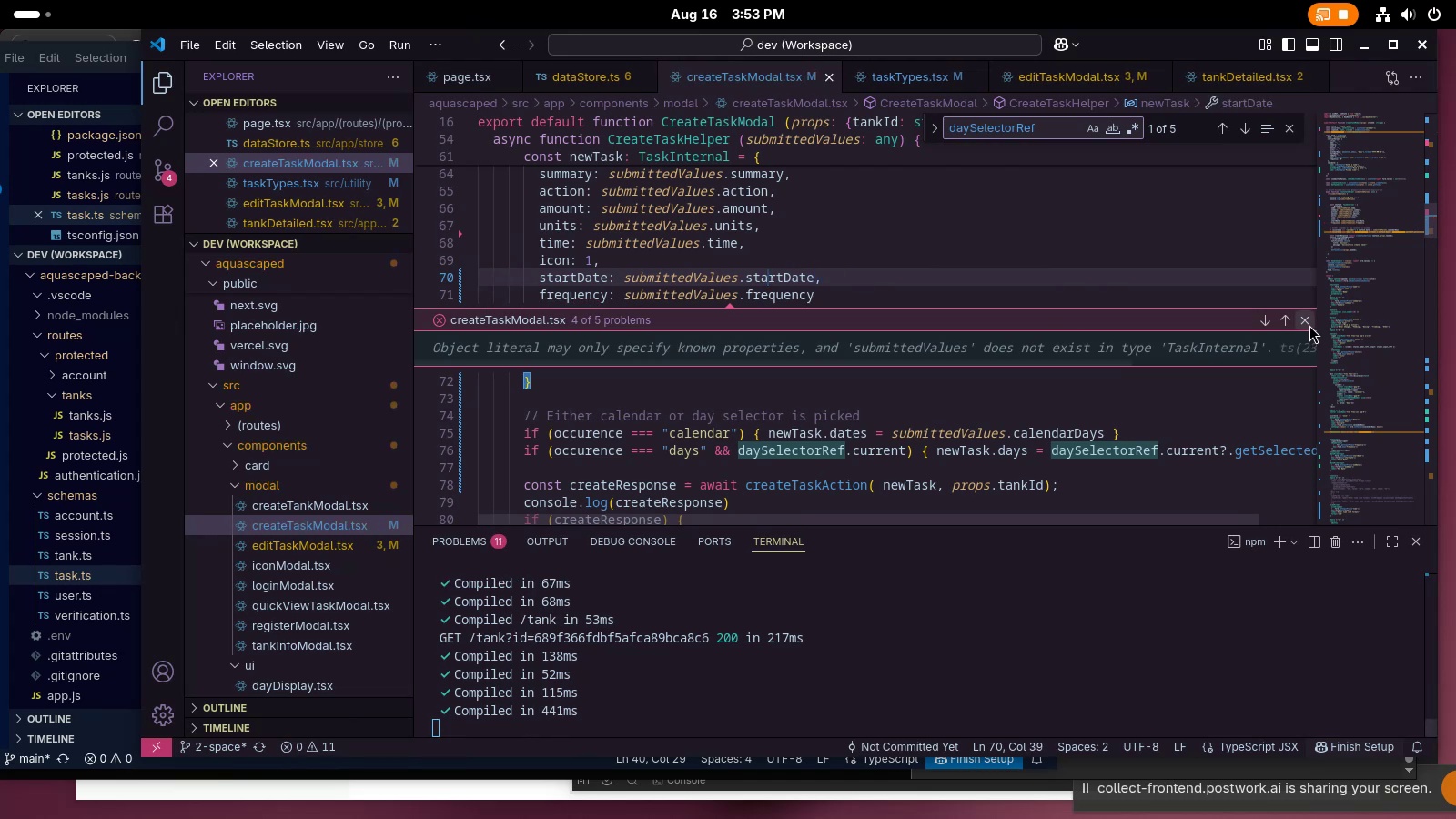 
left_click([1309, 324])
 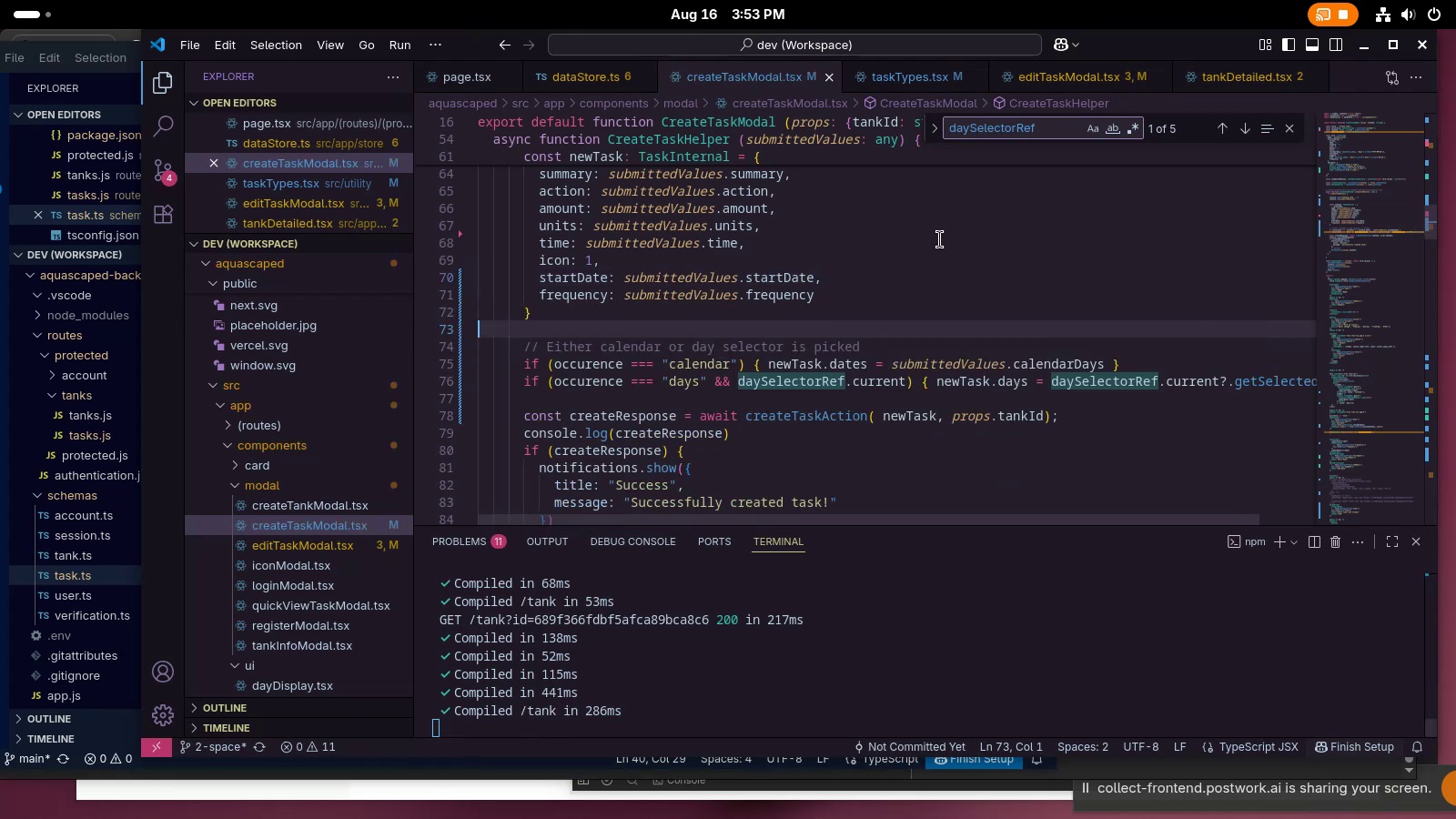 
left_click([900, 229])
 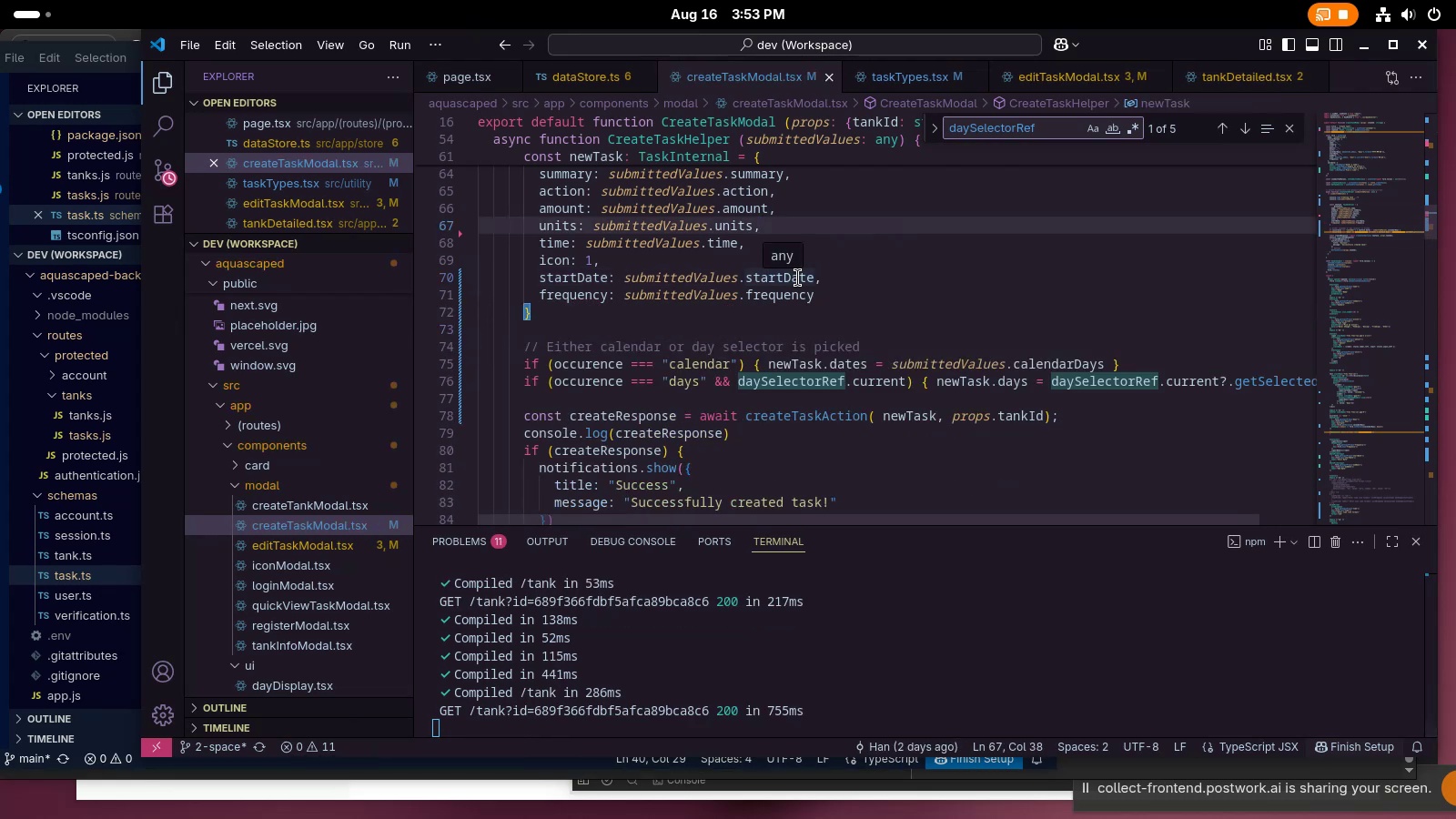 
left_click([796, 334])
 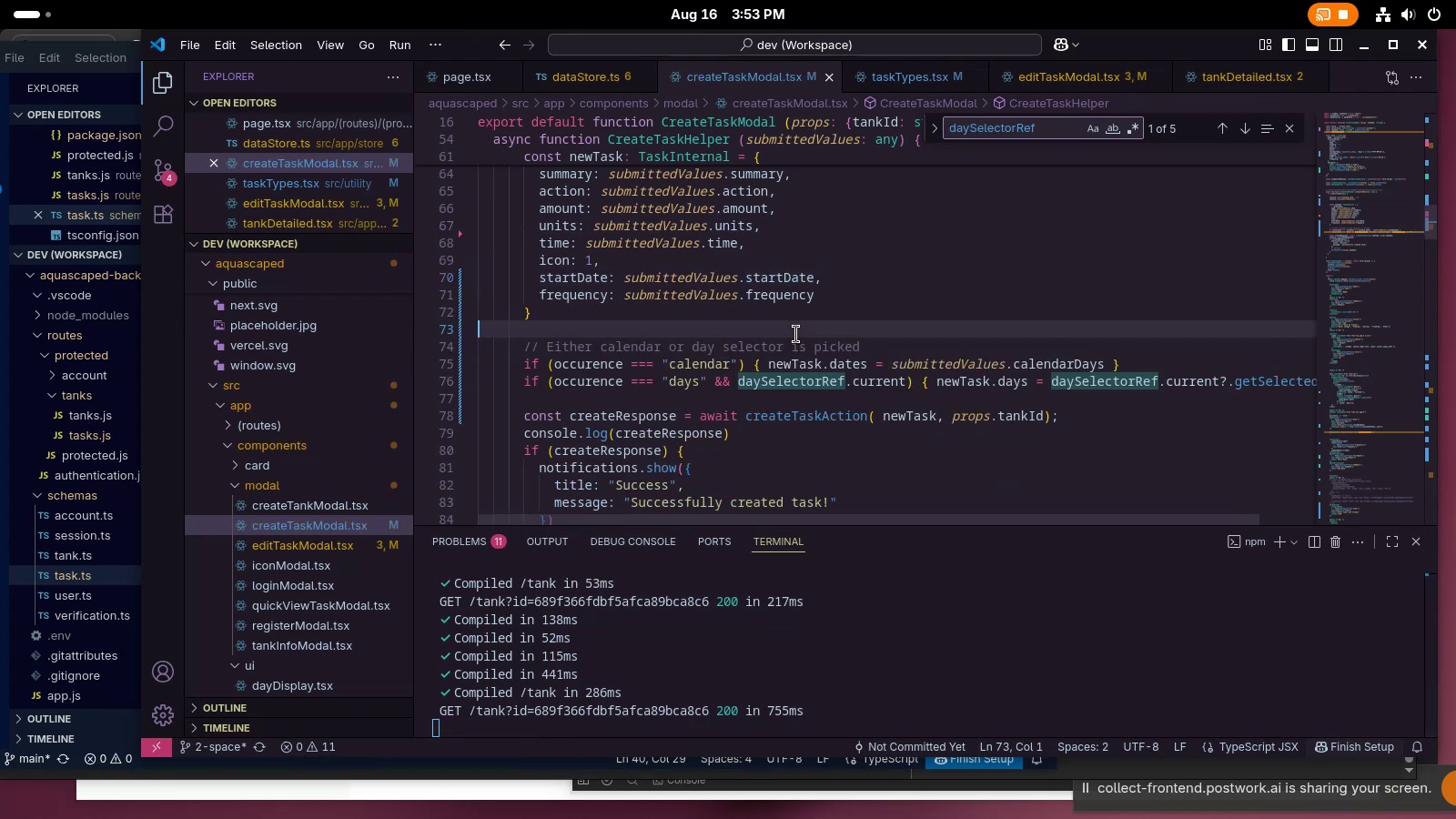 
key(Control+ControlLeft)
 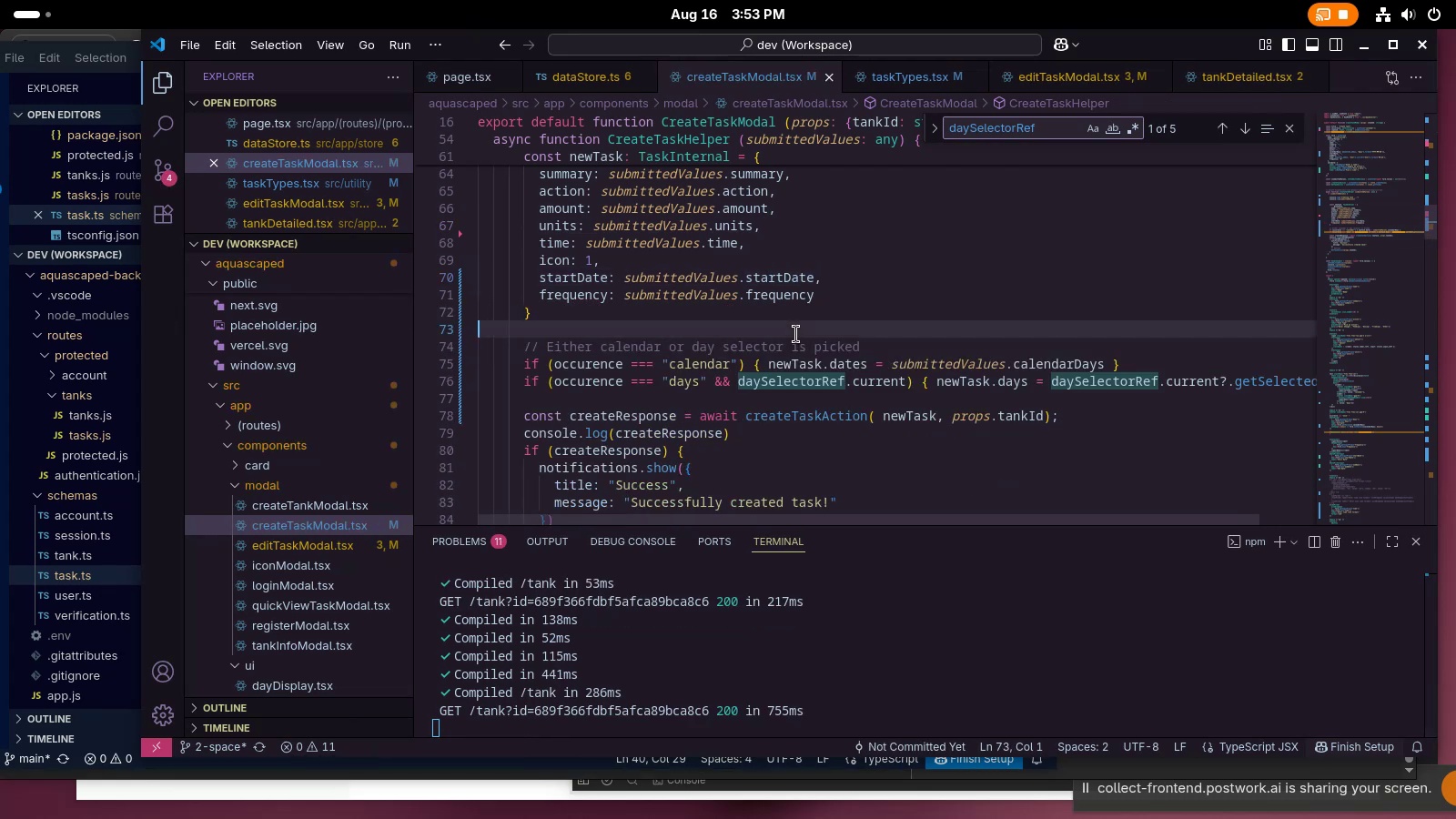 
key(Control+S)
 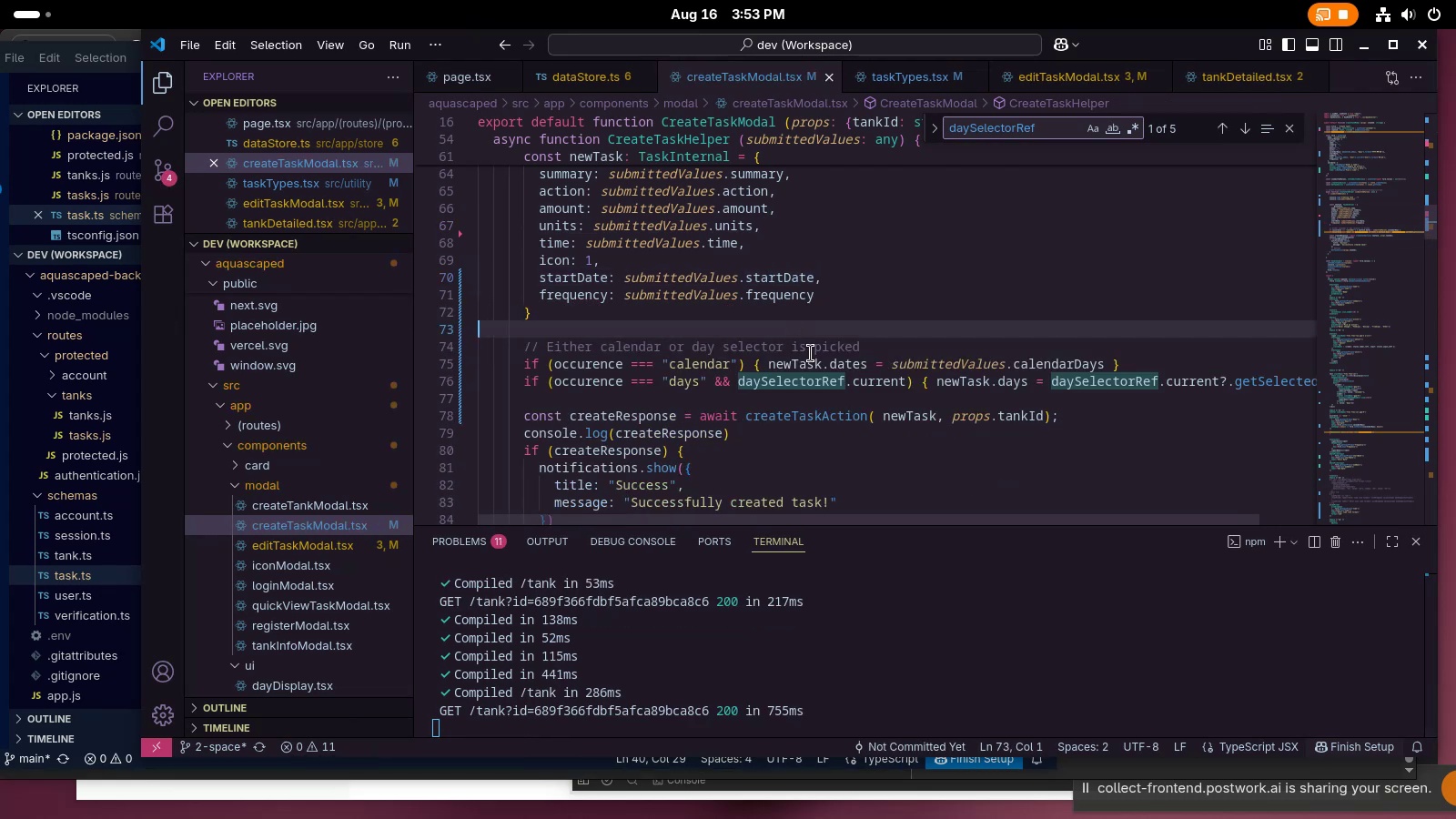 
scroll: coordinate [811, 353], scroll_direction: up, amount: 5.0
 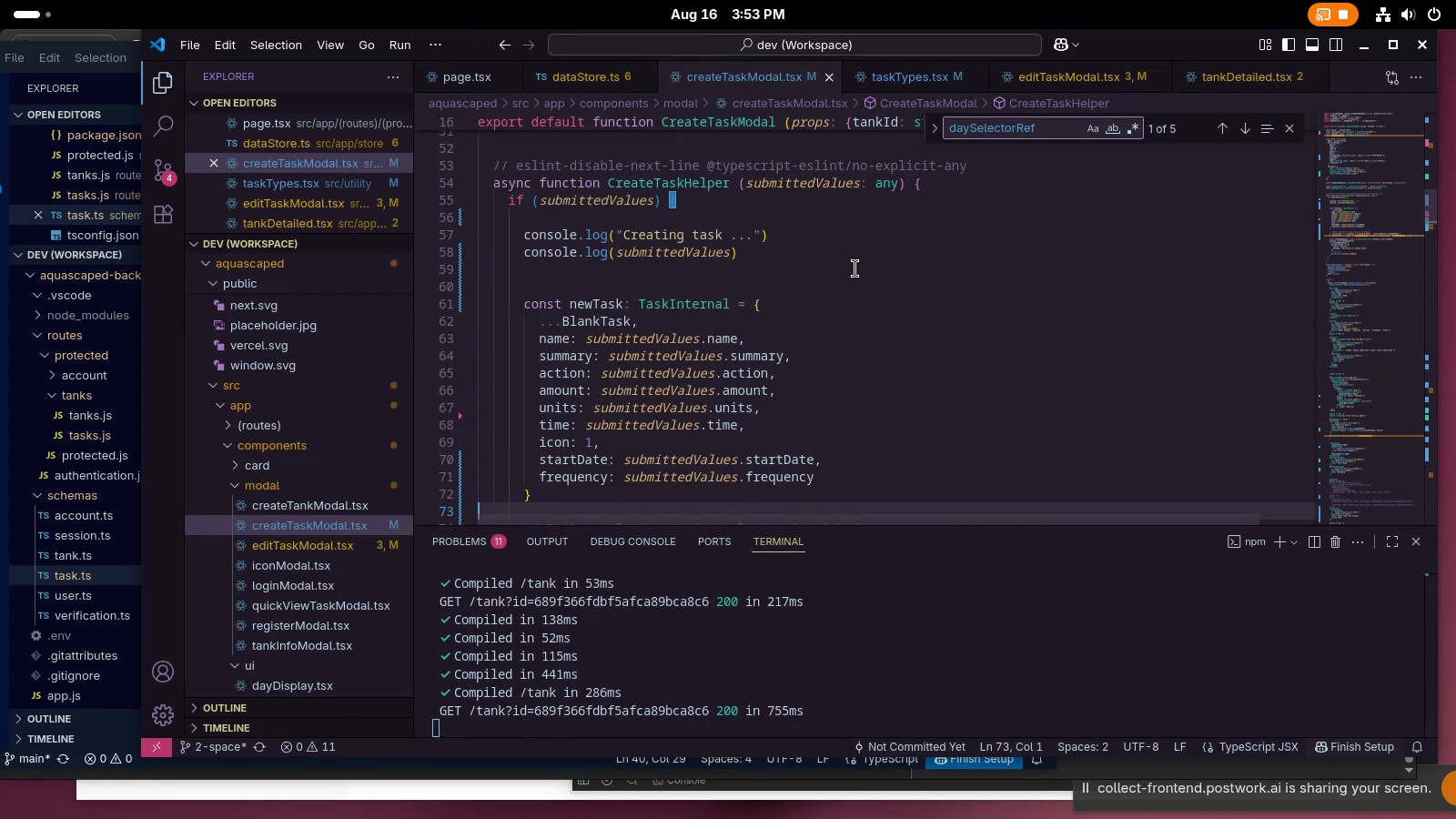 
key(Alt+AltLeft)
 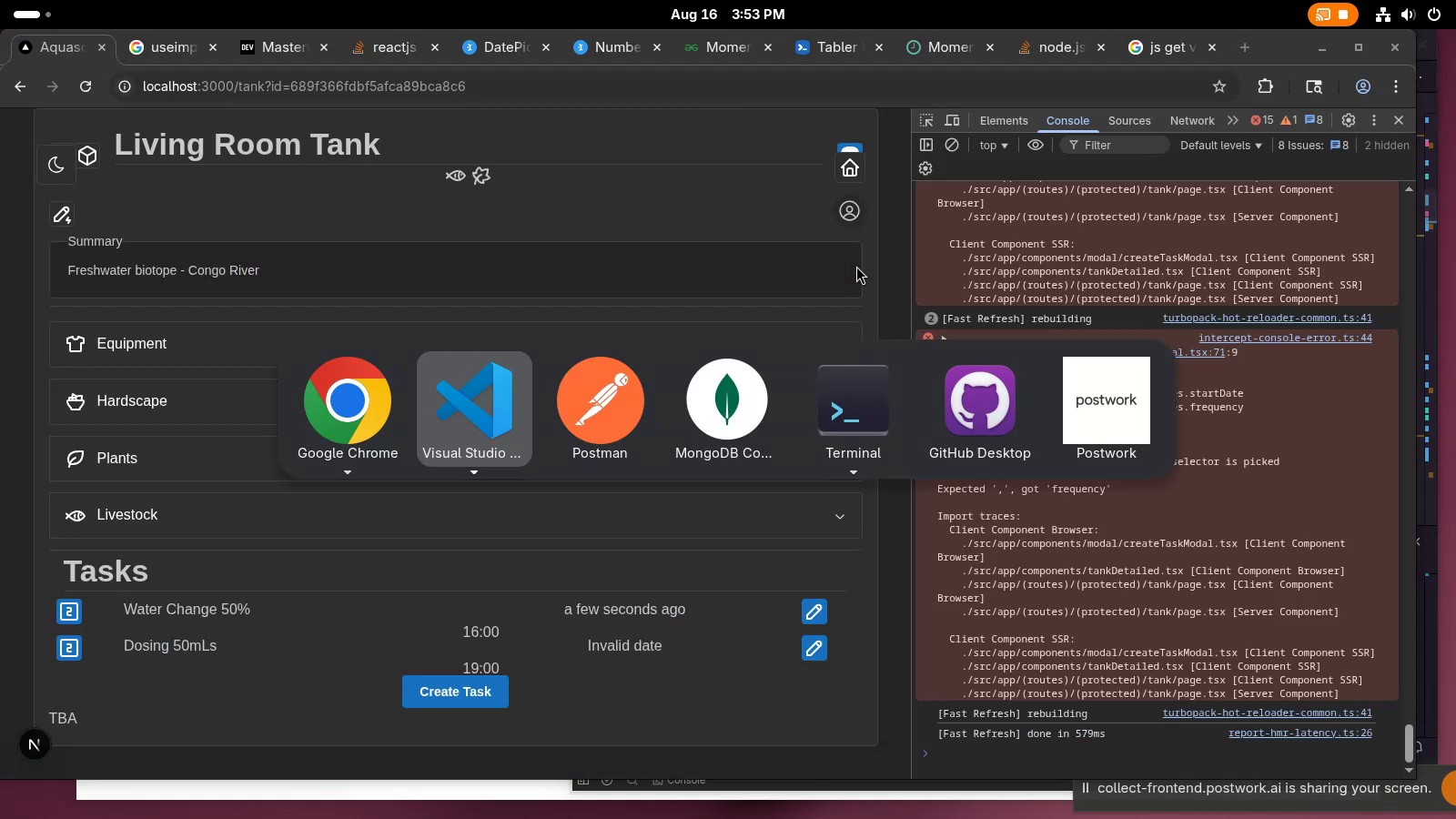 
key(Alt+AltLeft)
 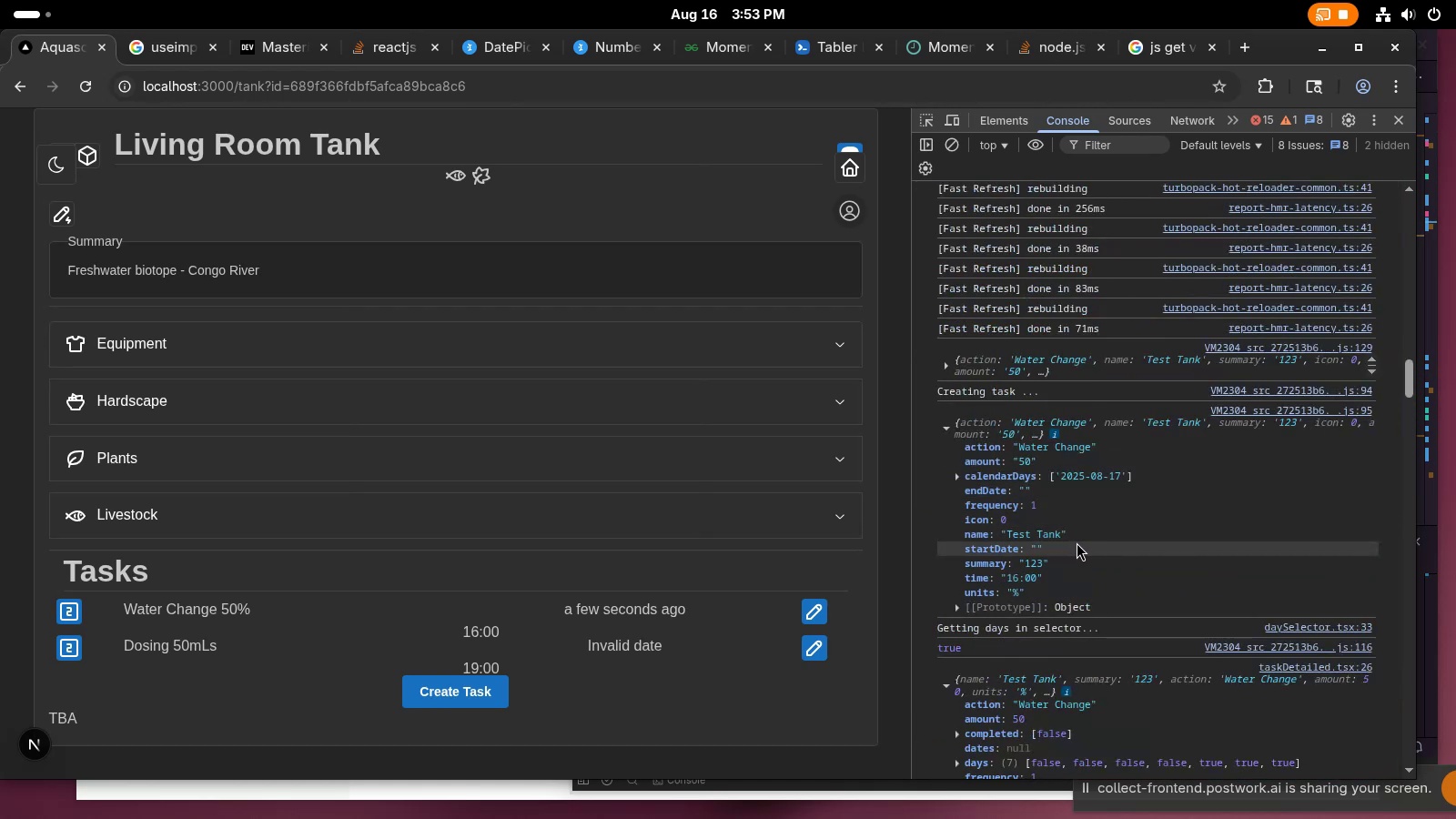 
wait(13.67)
 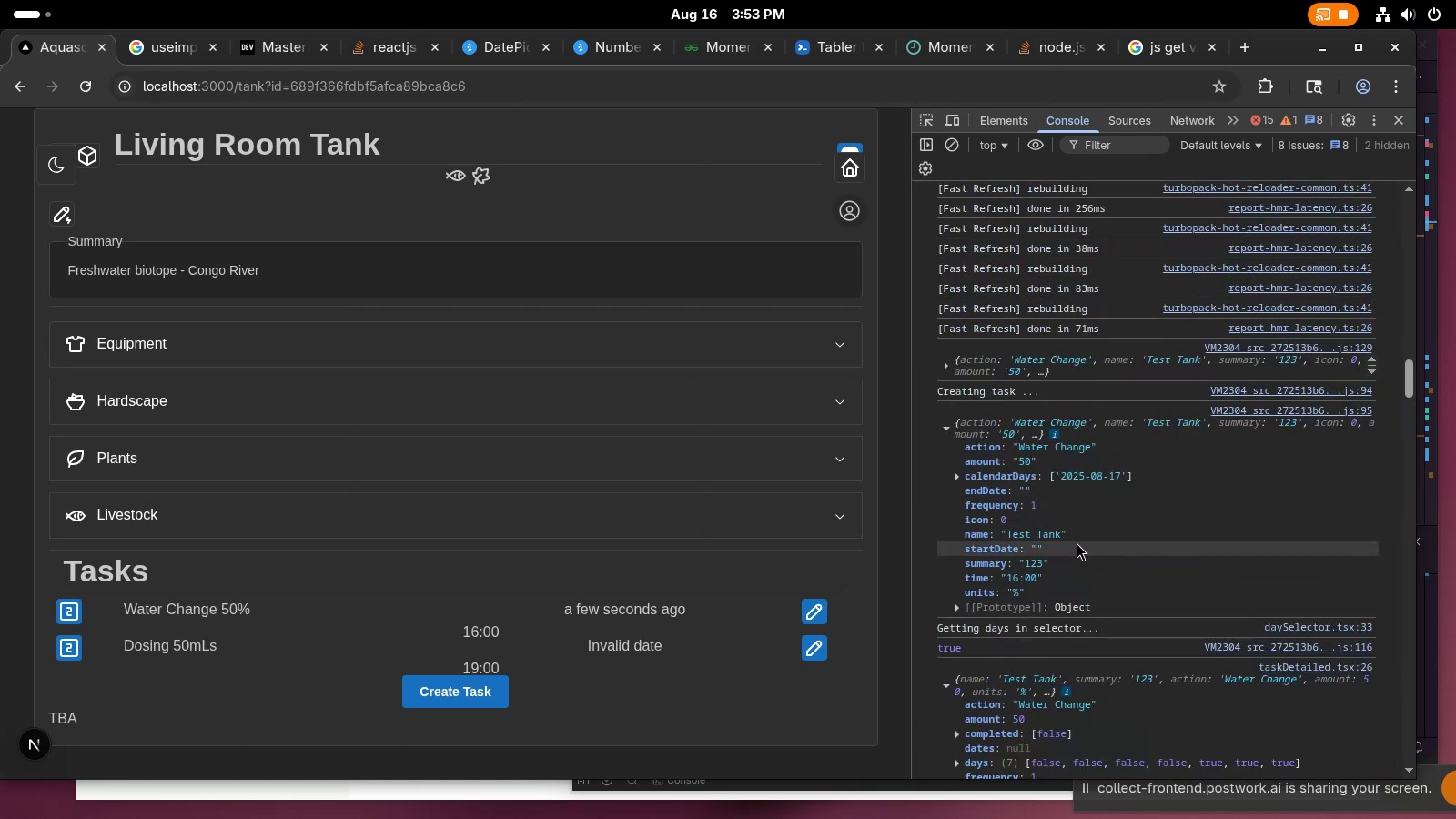 
key(Tab)
 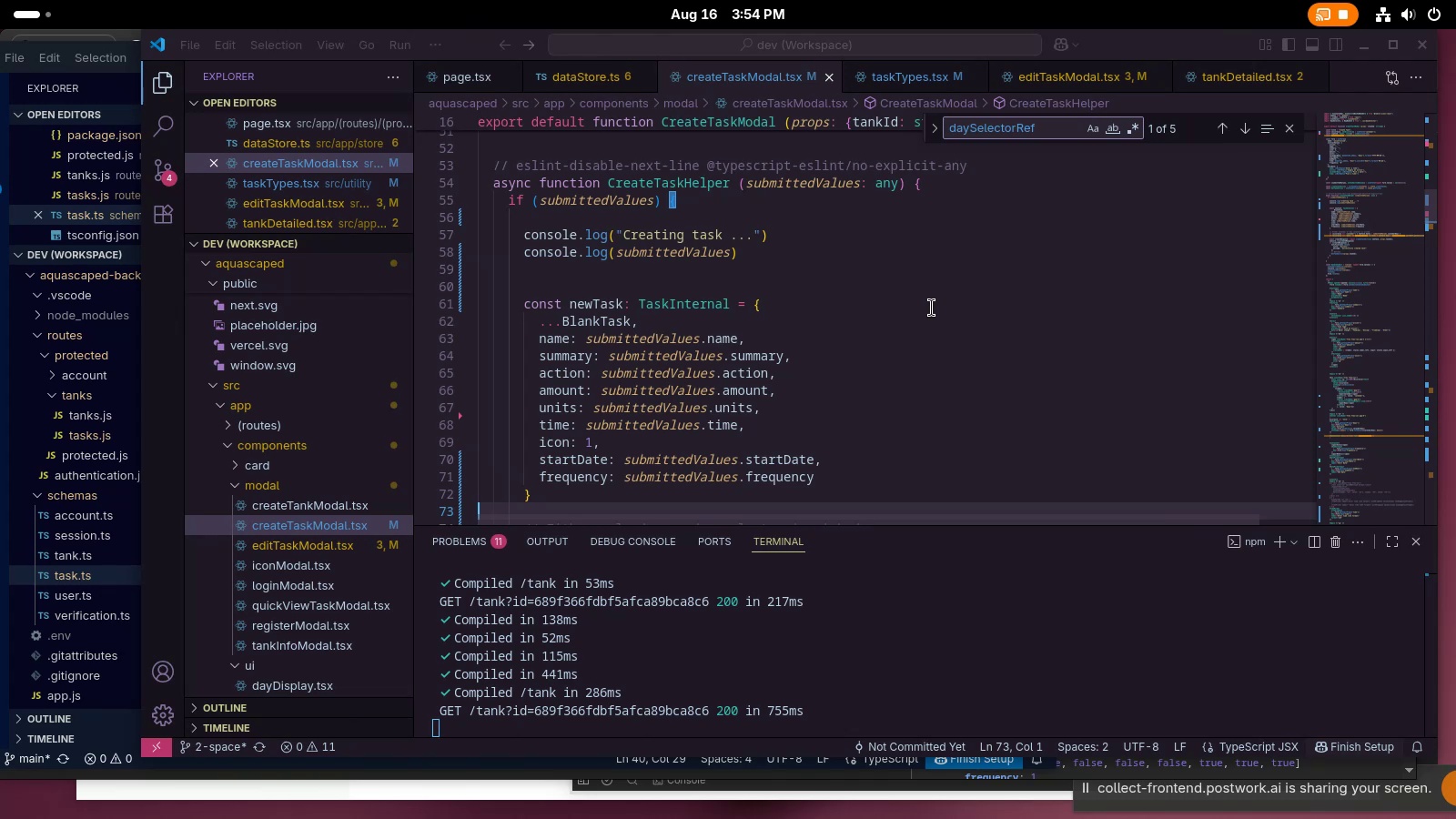 
wait(43.13)
 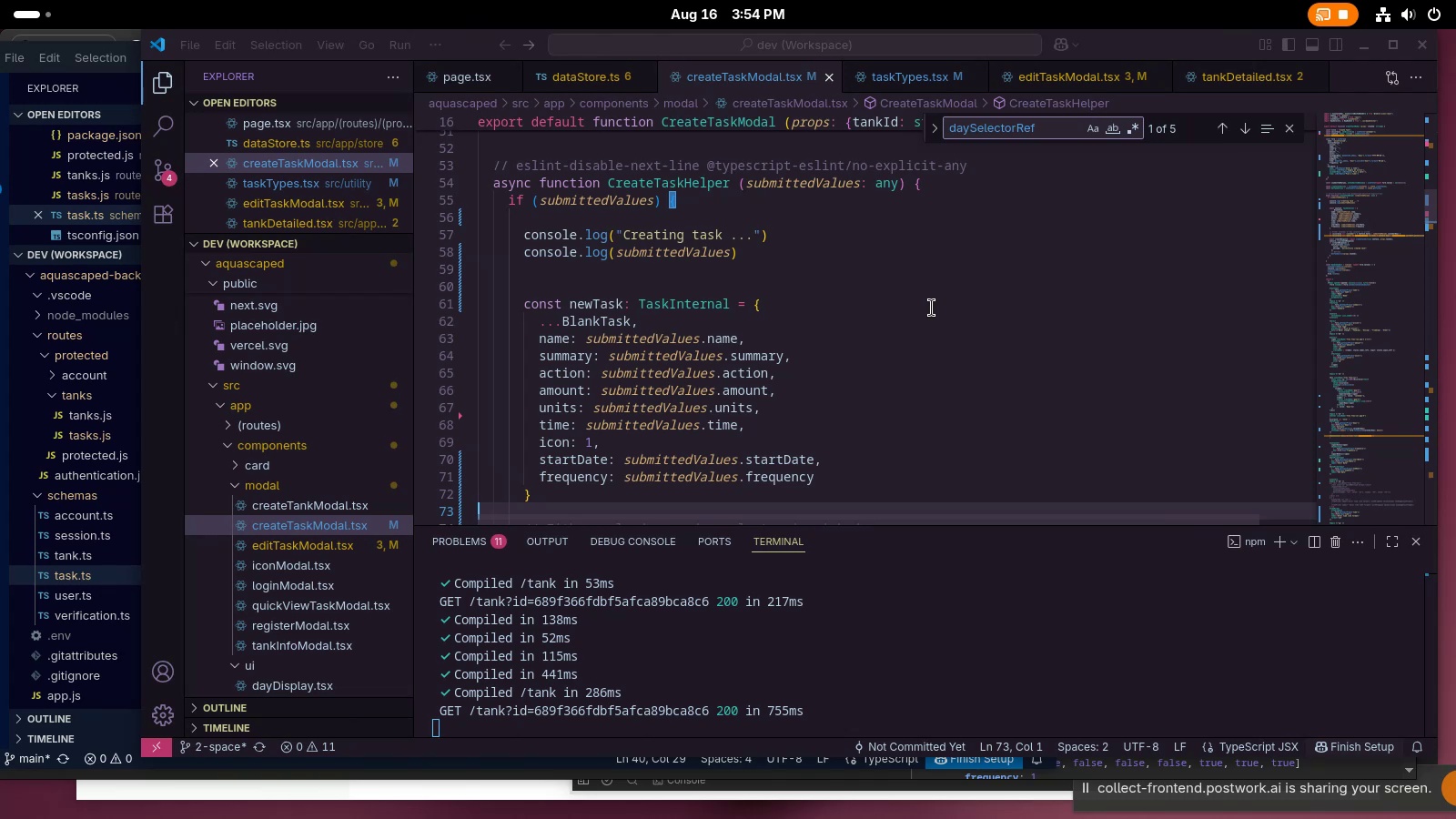 
scroll: coordinate [878, 308], scroll_direction: up, amount: 1.0
 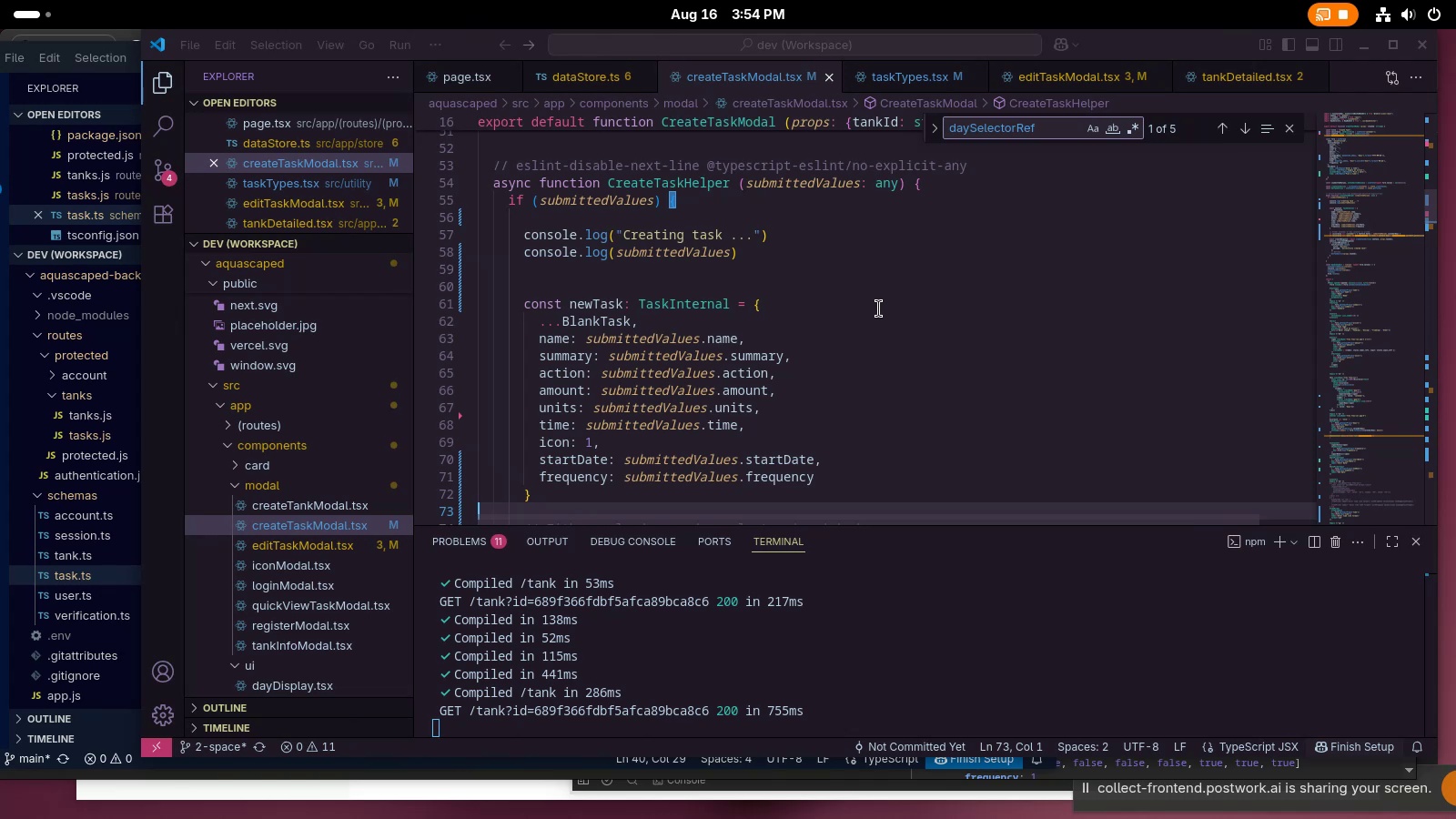 
key(Alt+AltLeft)
 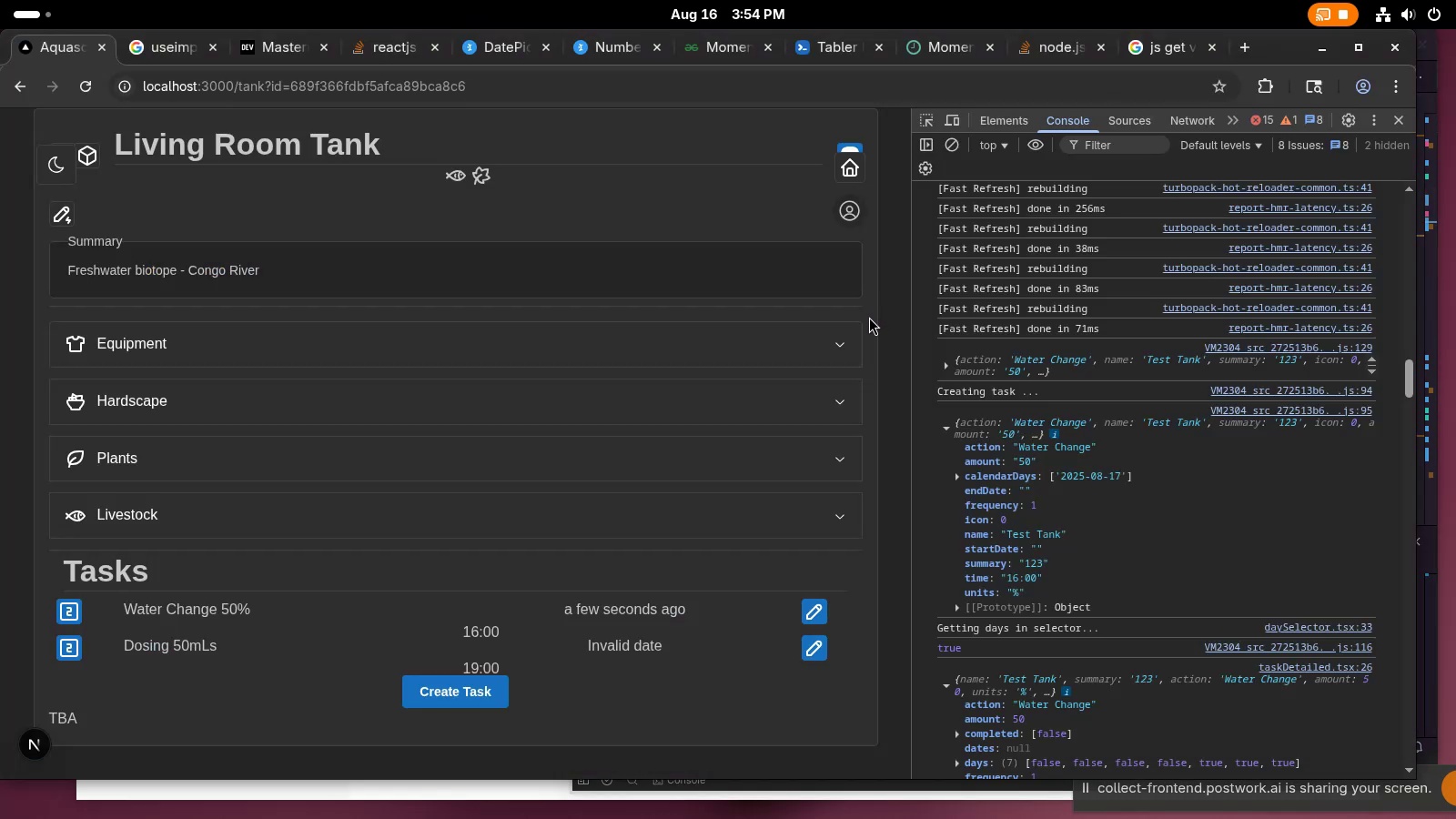 
key(Tab)
 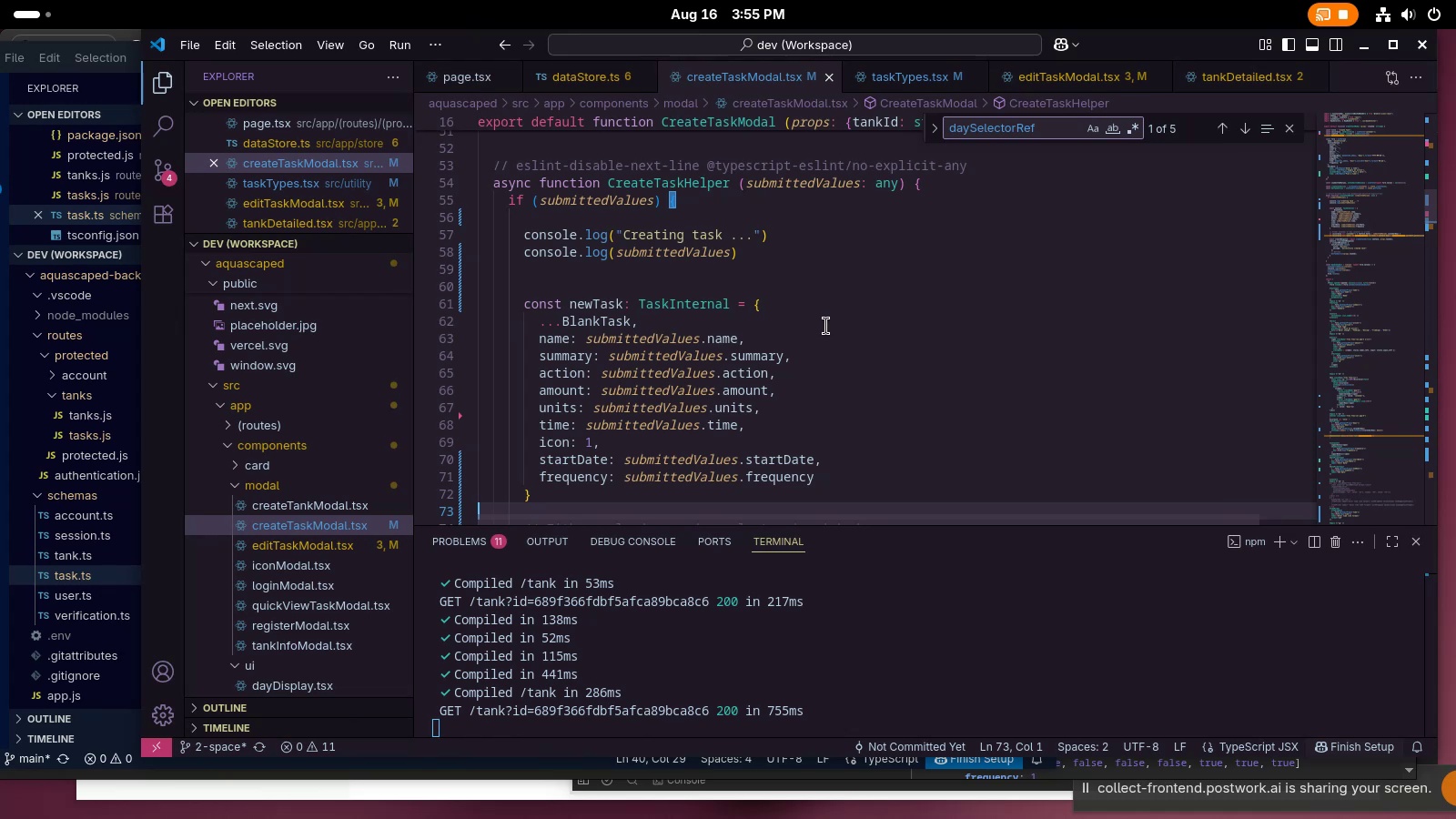 
wait(40.12)
 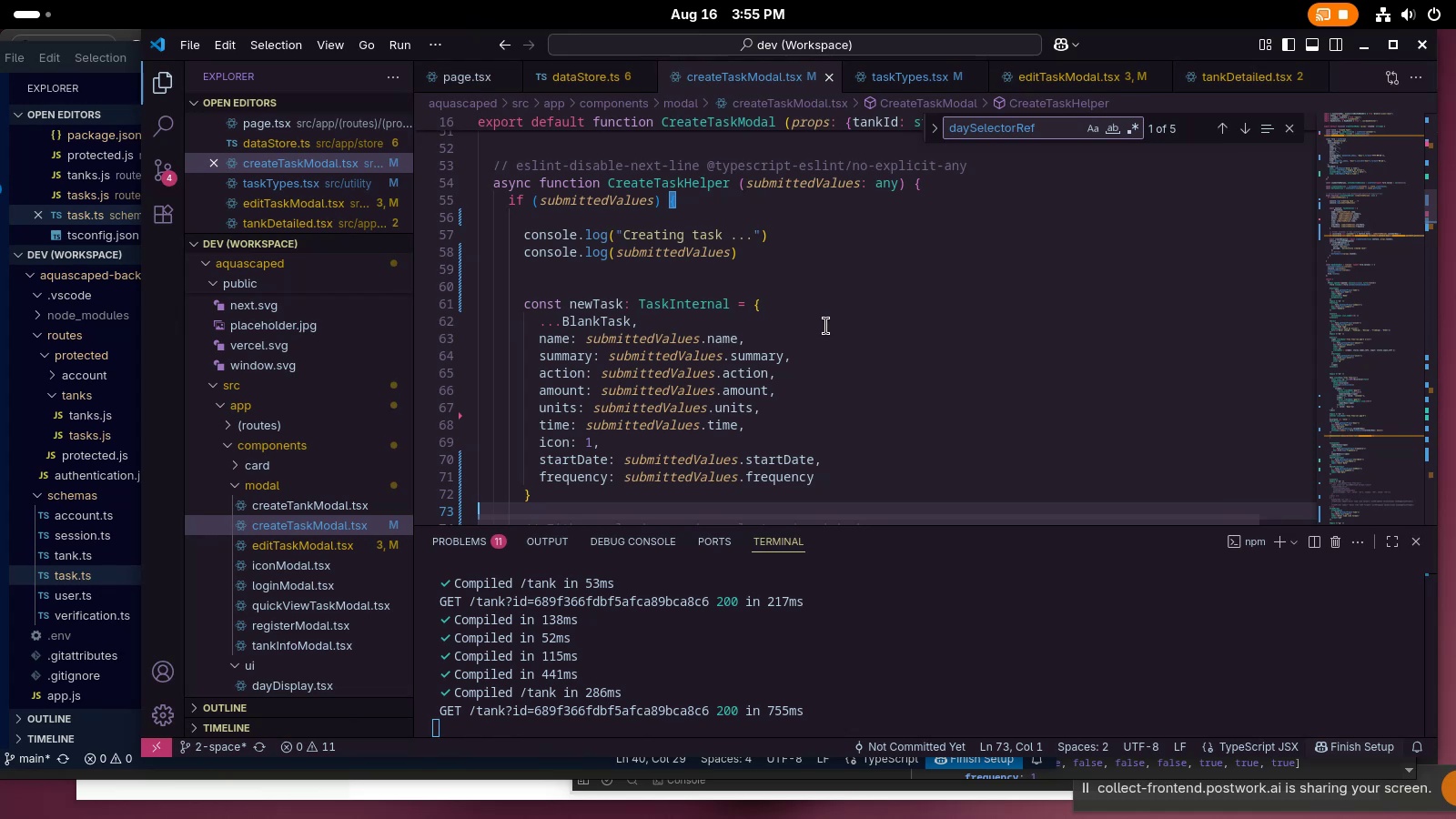 
scroll: coordinate [825, 338], scroll_direction: down, amount: 3.0
 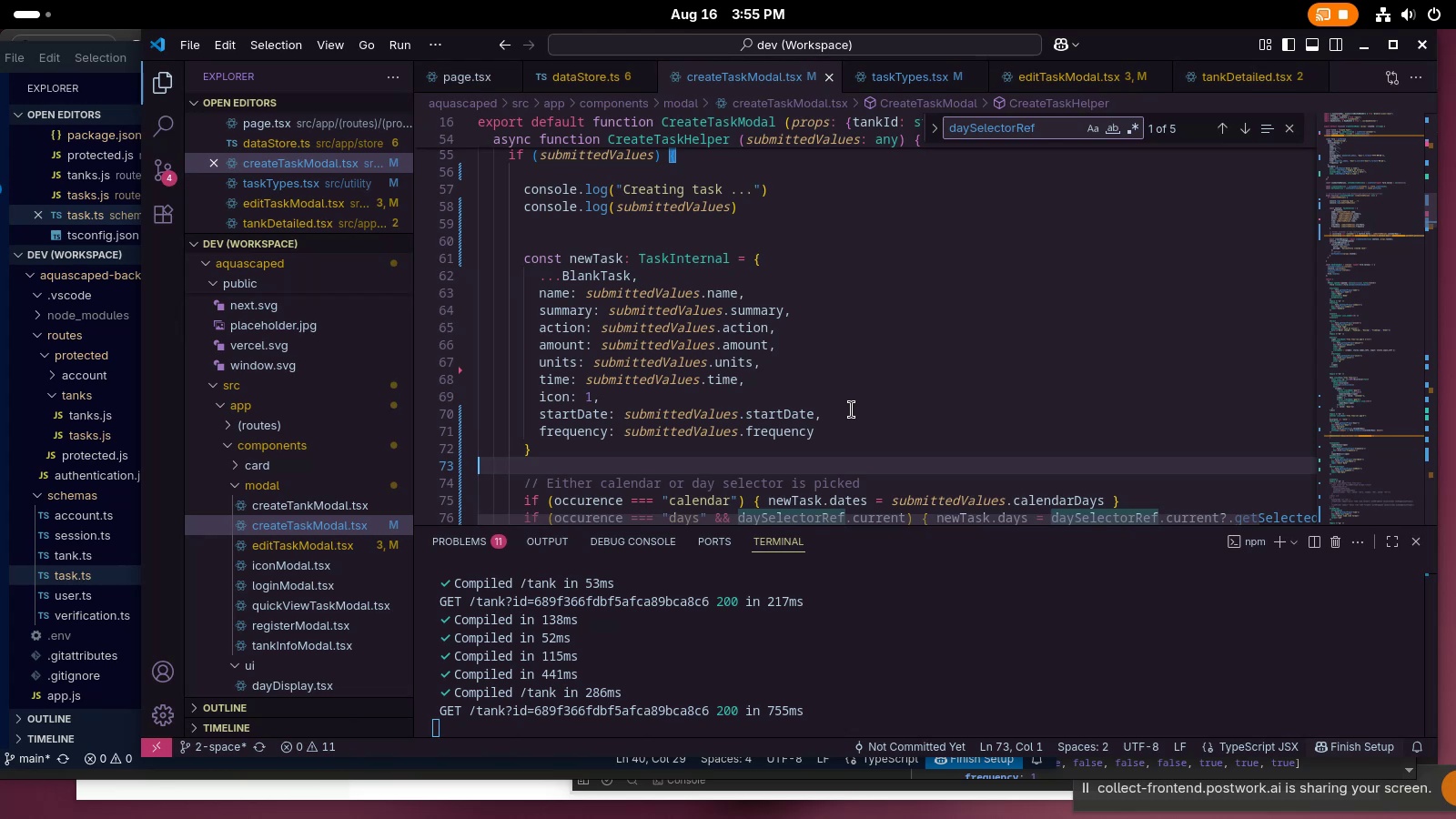 
left_click([852, 420])
 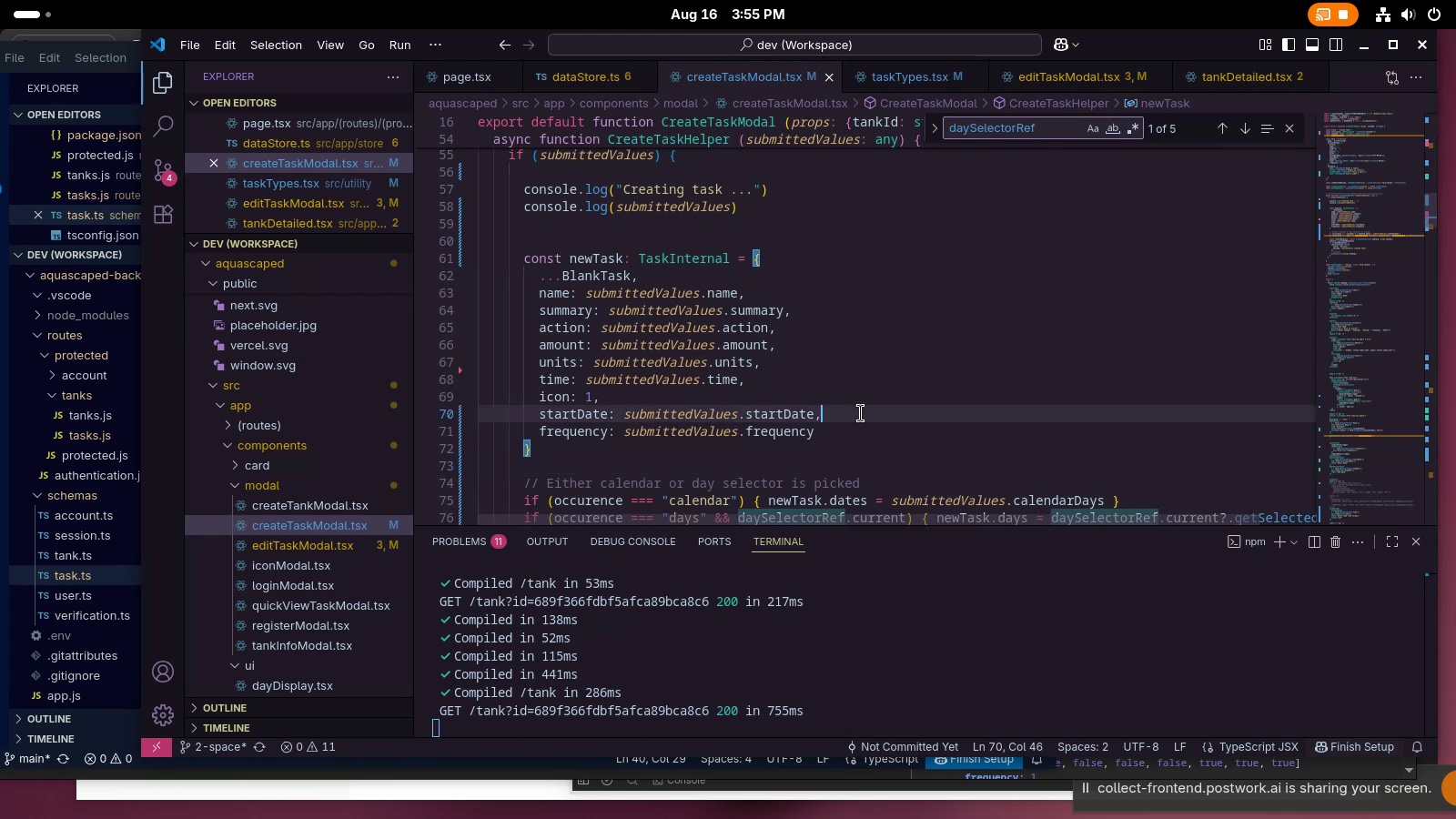 
scroll: coordinate [862, 392], scroll_direction: down, amount: 2.0
 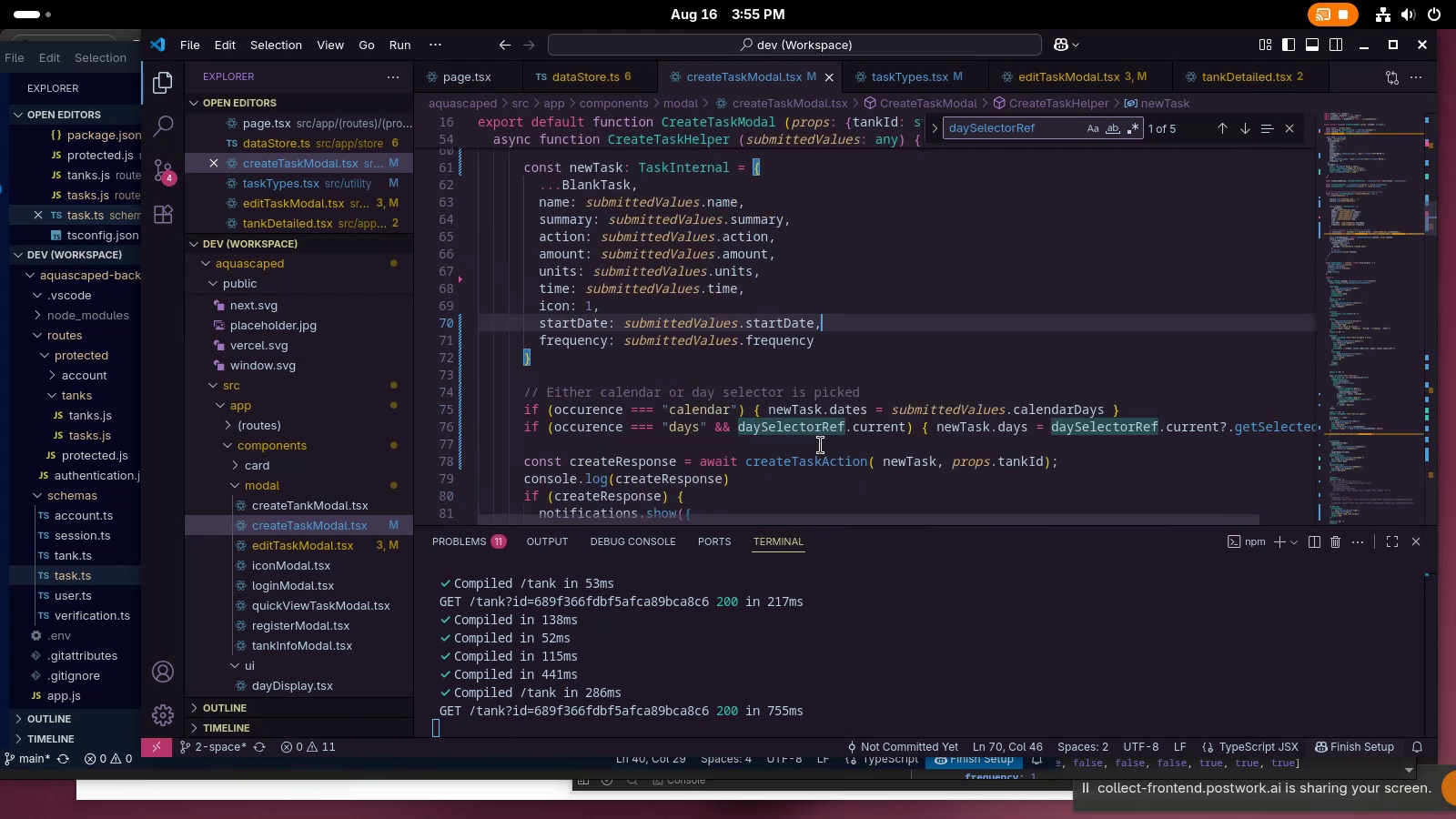 
left_click([817, 450])
 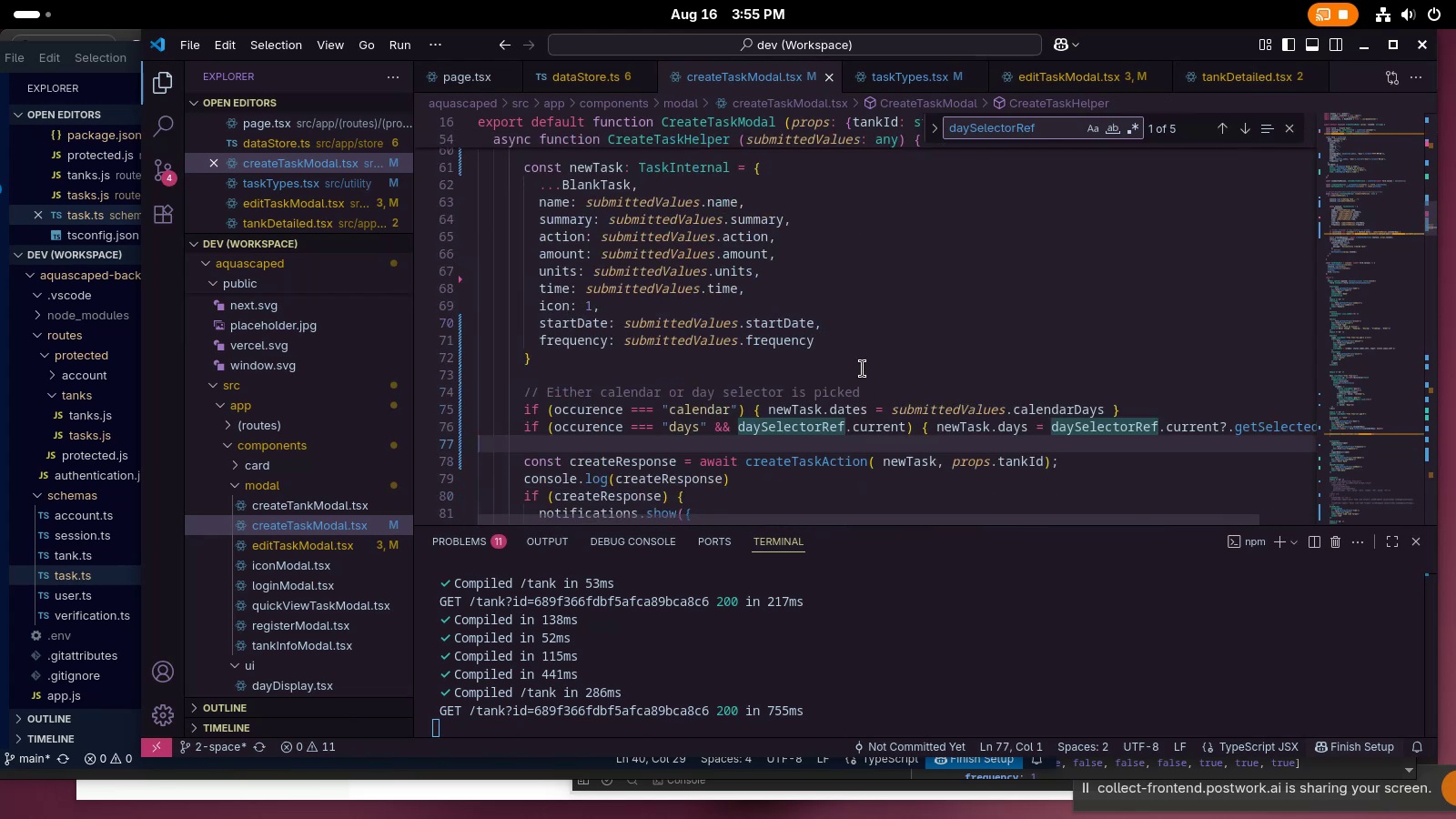 
left_click([902, 320])
 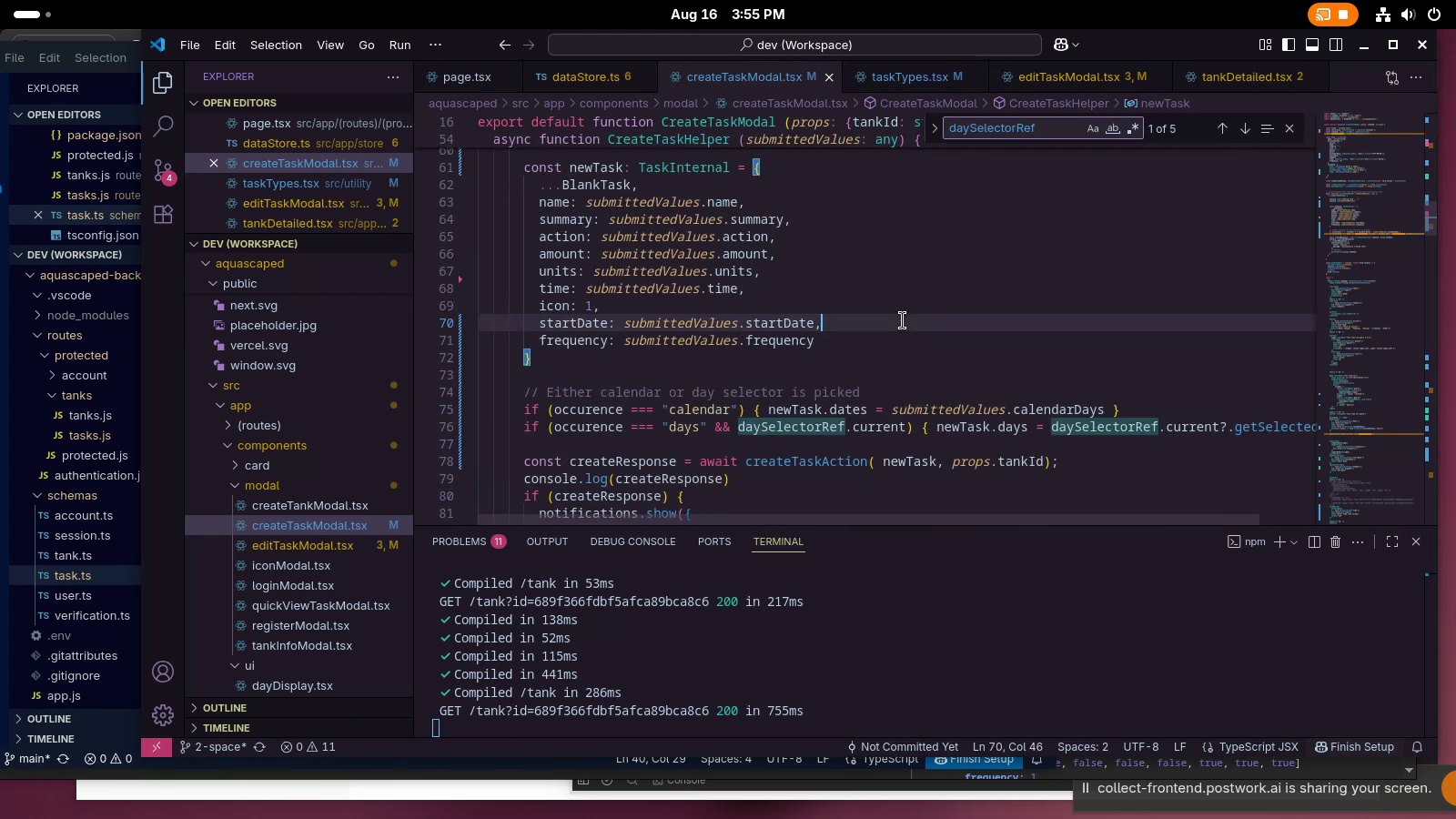 
scroll: coordinate [877, 322], scroll_direction: up, amount: 6.0
 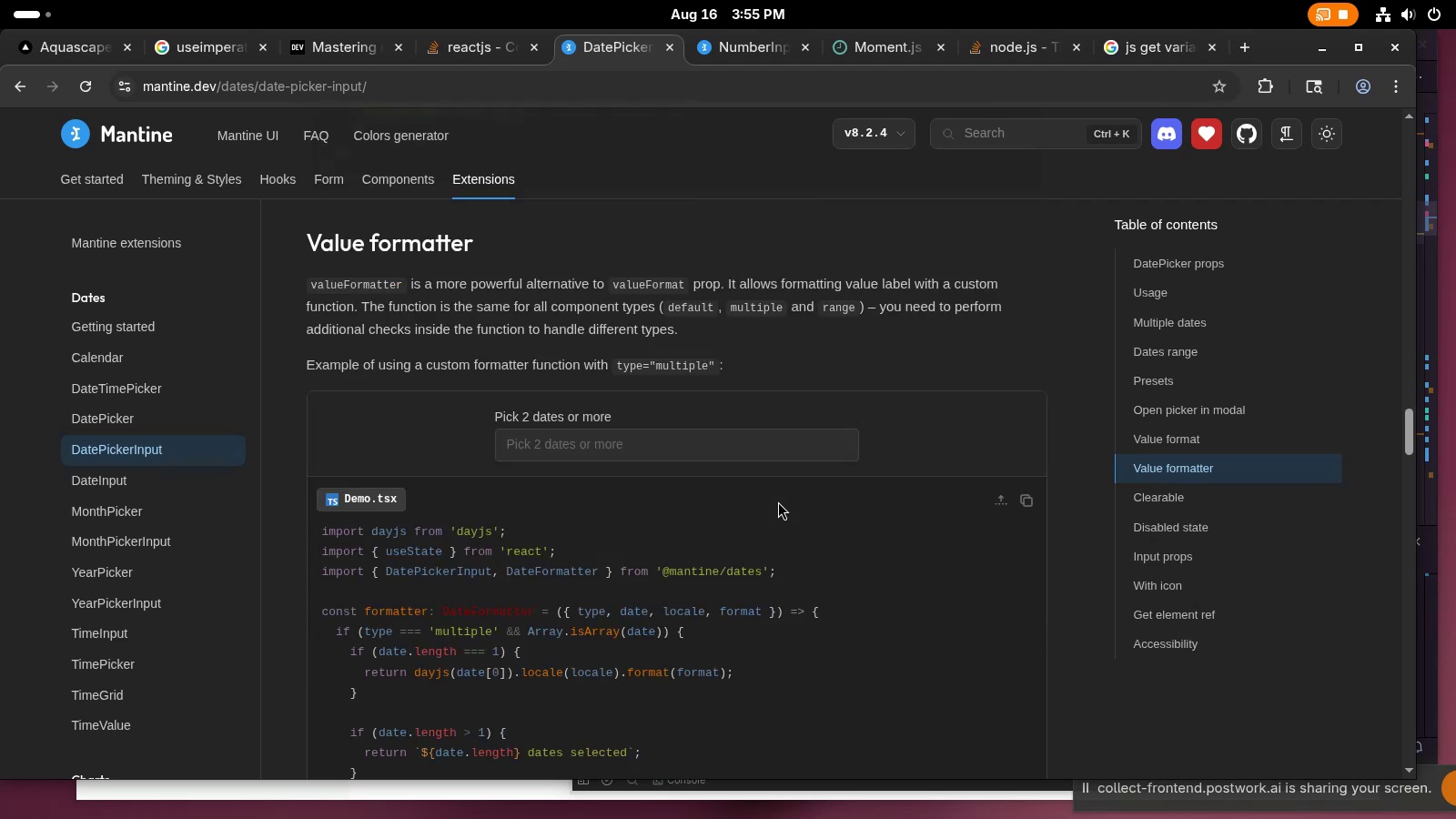 
wait(39.88)
 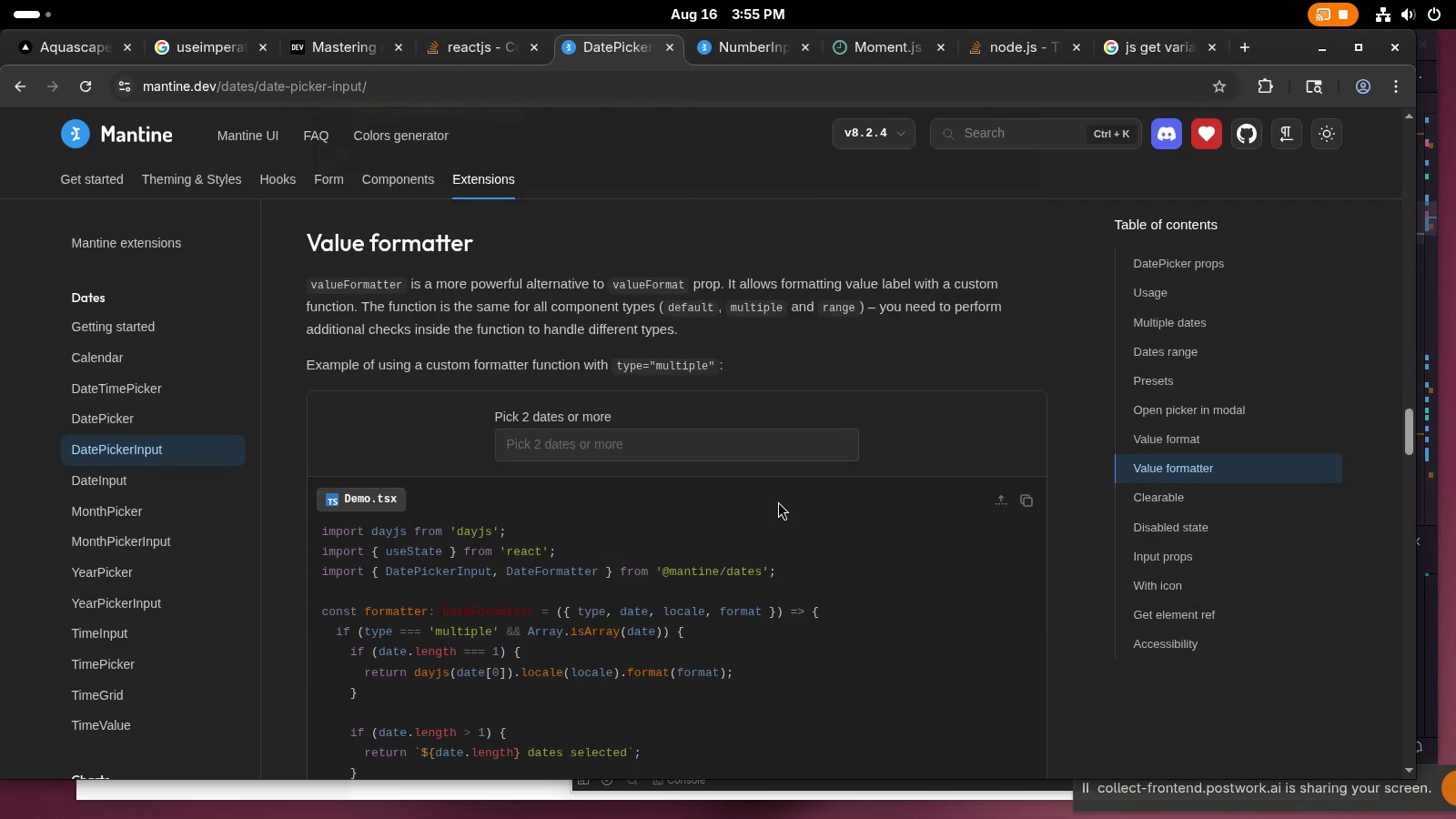 
key(Tab)
 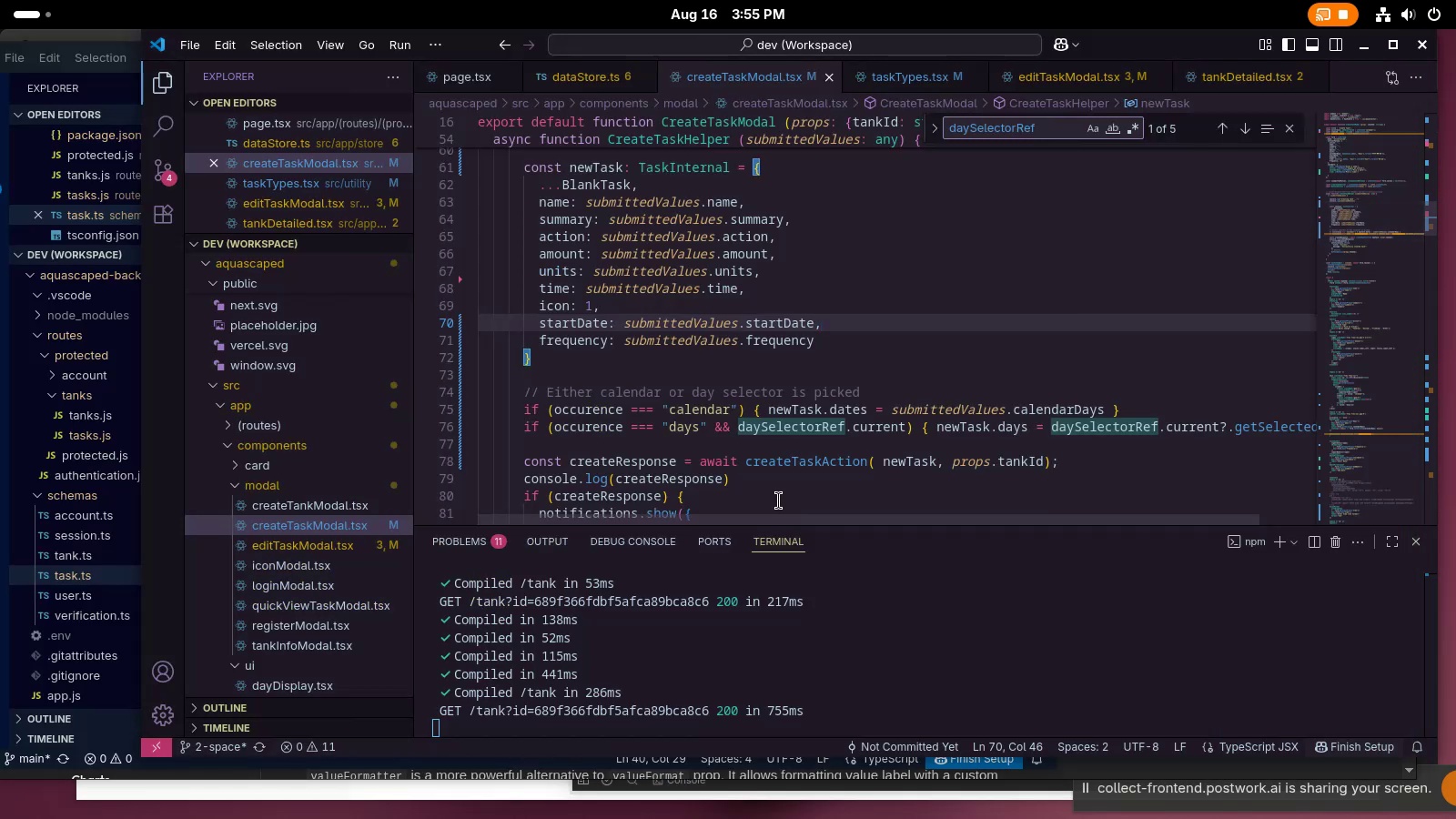 
key(Alt+AltLeft)
 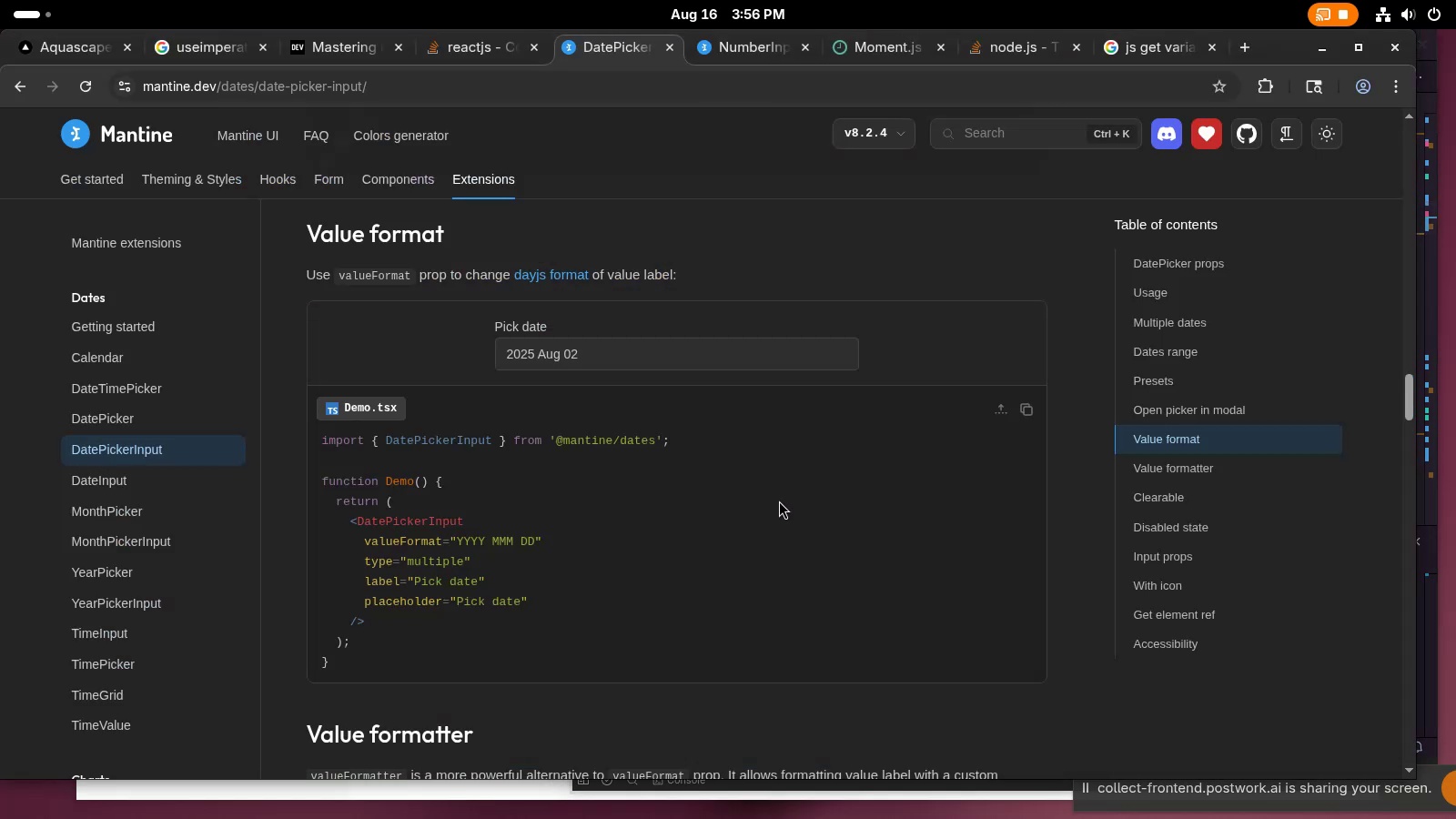 
key(Tab)
 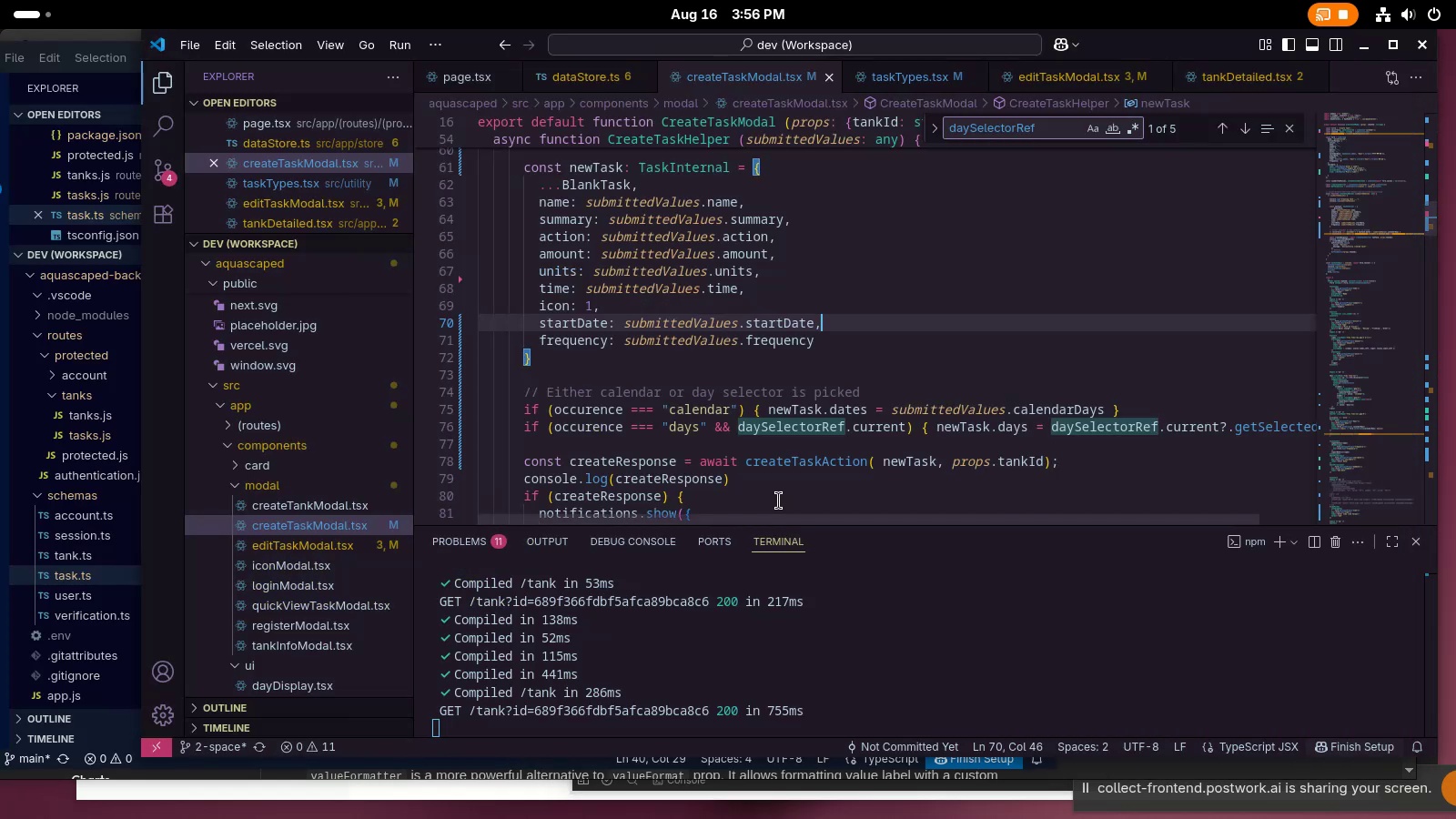 
key(Enter)
 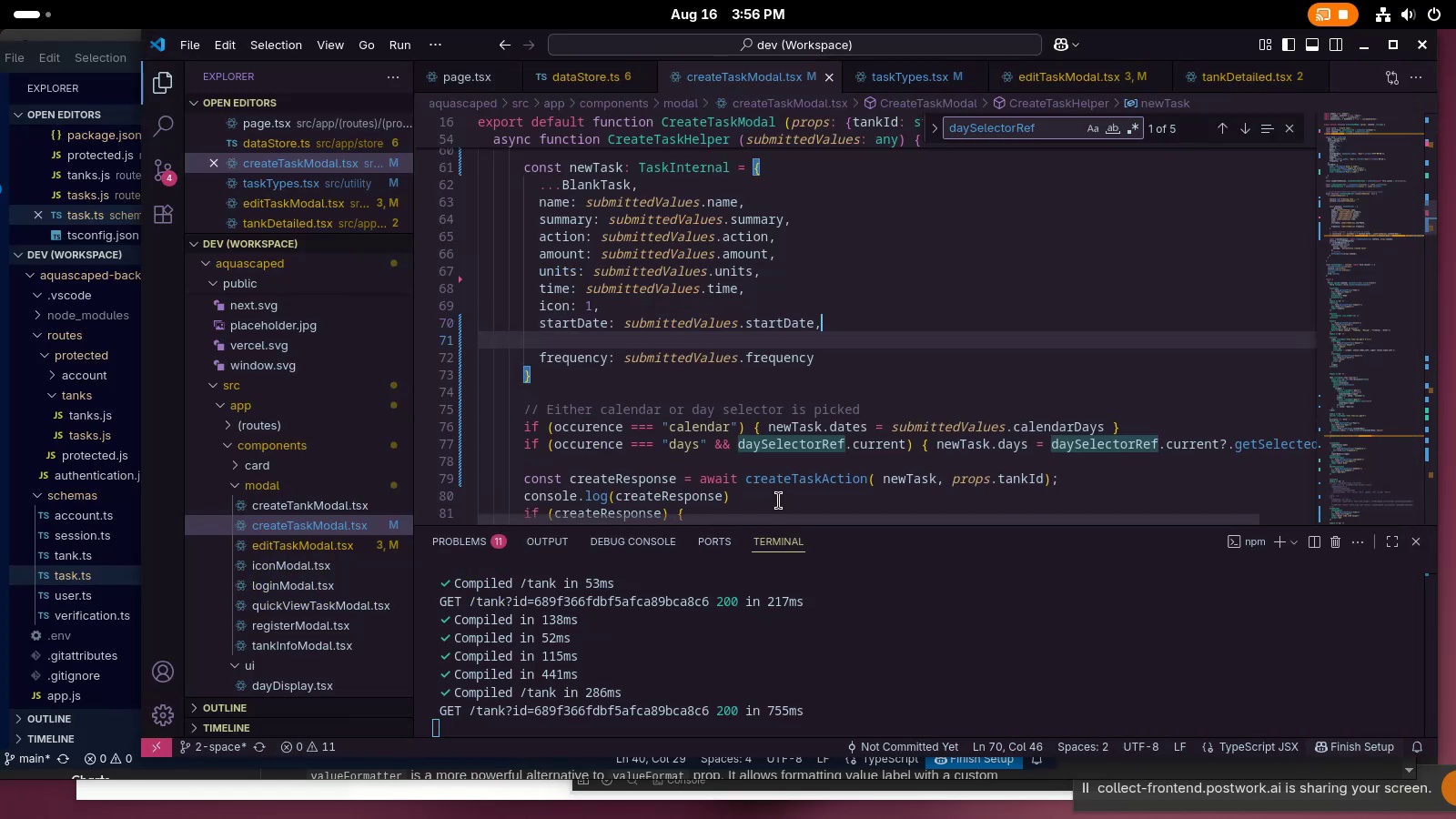 
type(endDate: submittedValues.endDate,m)
key(Backspace)
 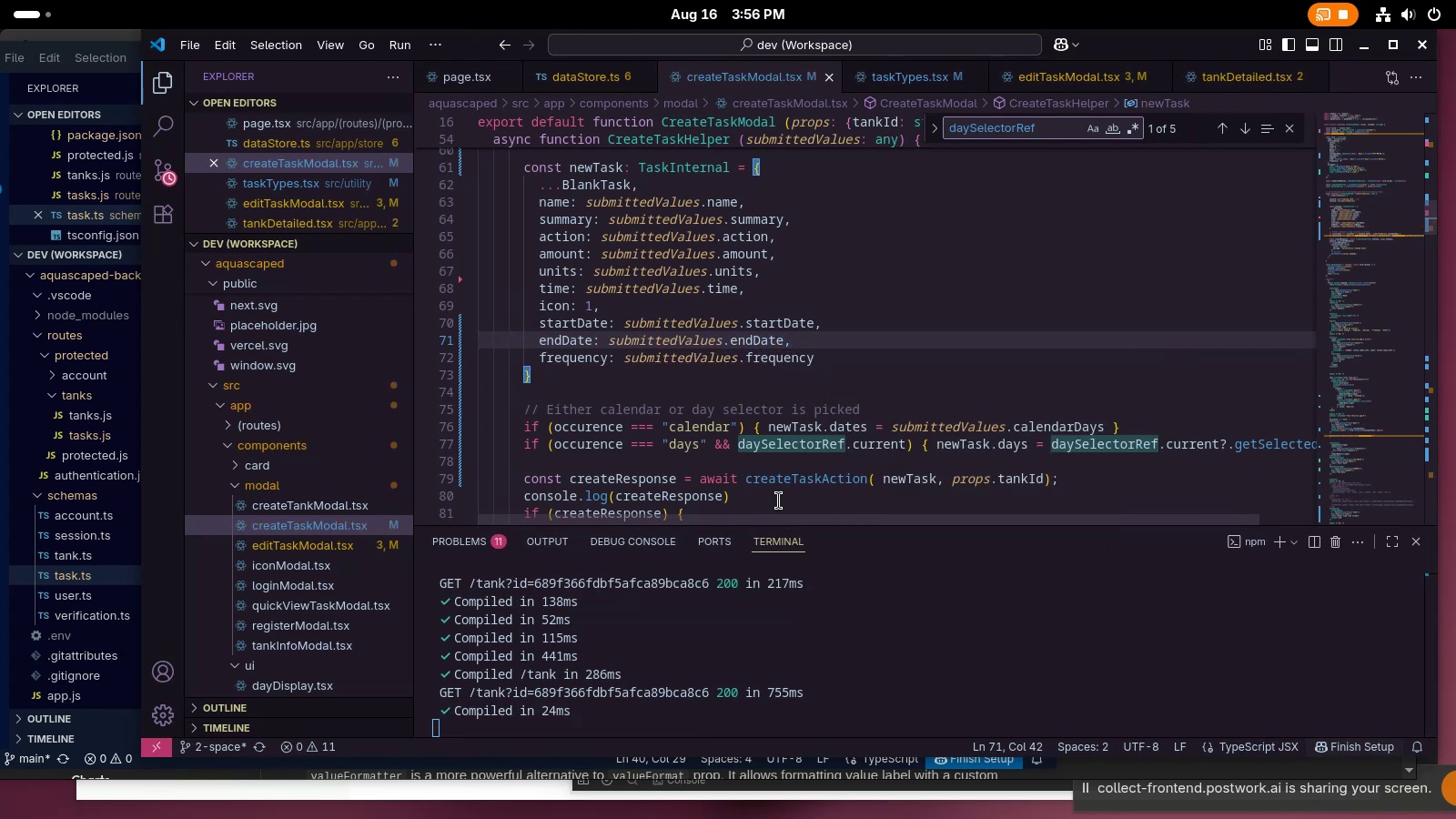 
left_click([921, 421])
 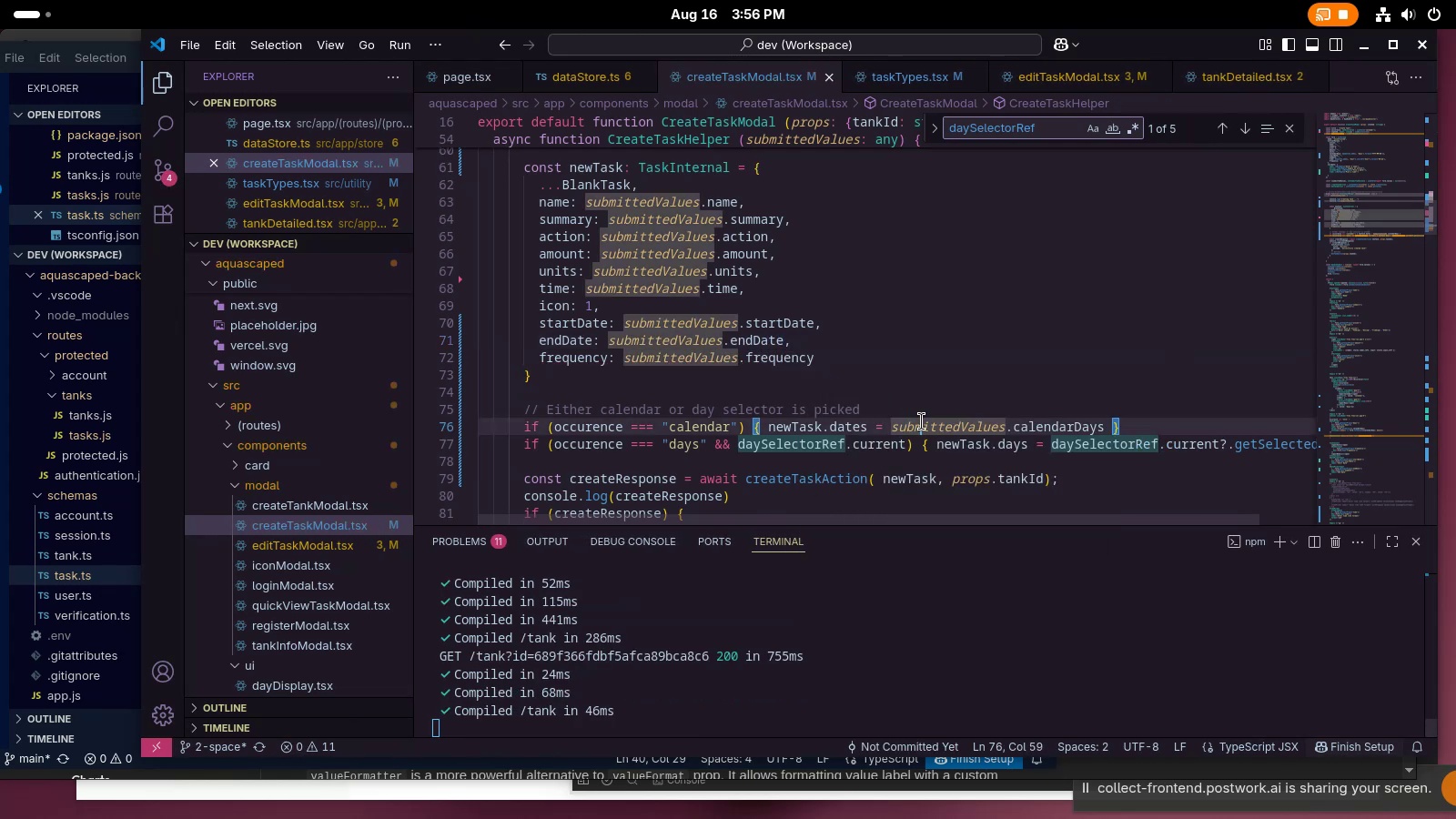 
scroll: coordinate [921, 419], scroll_direction: up, amount: 3.0
 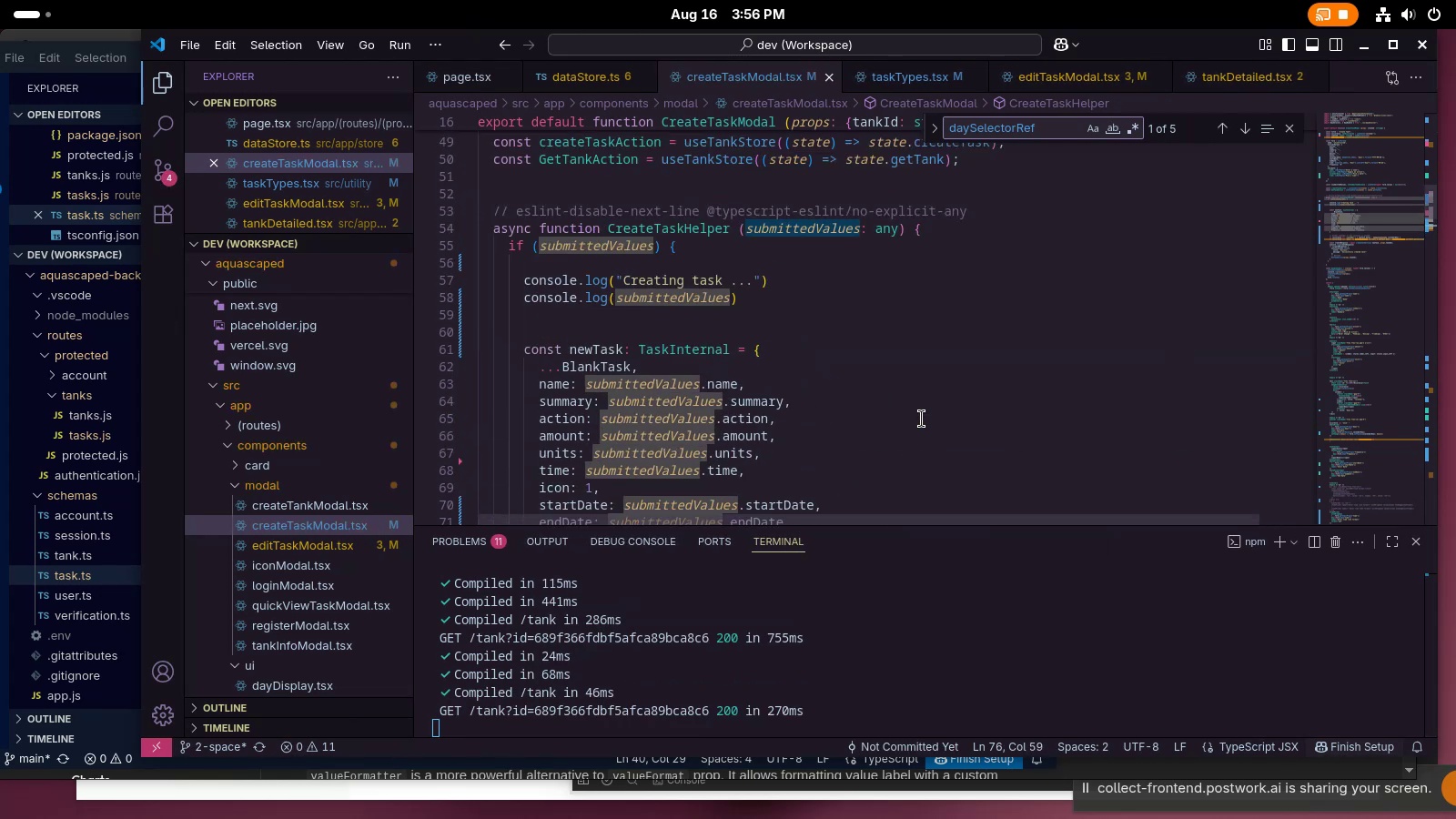 
key(Control+ControlLeft)
 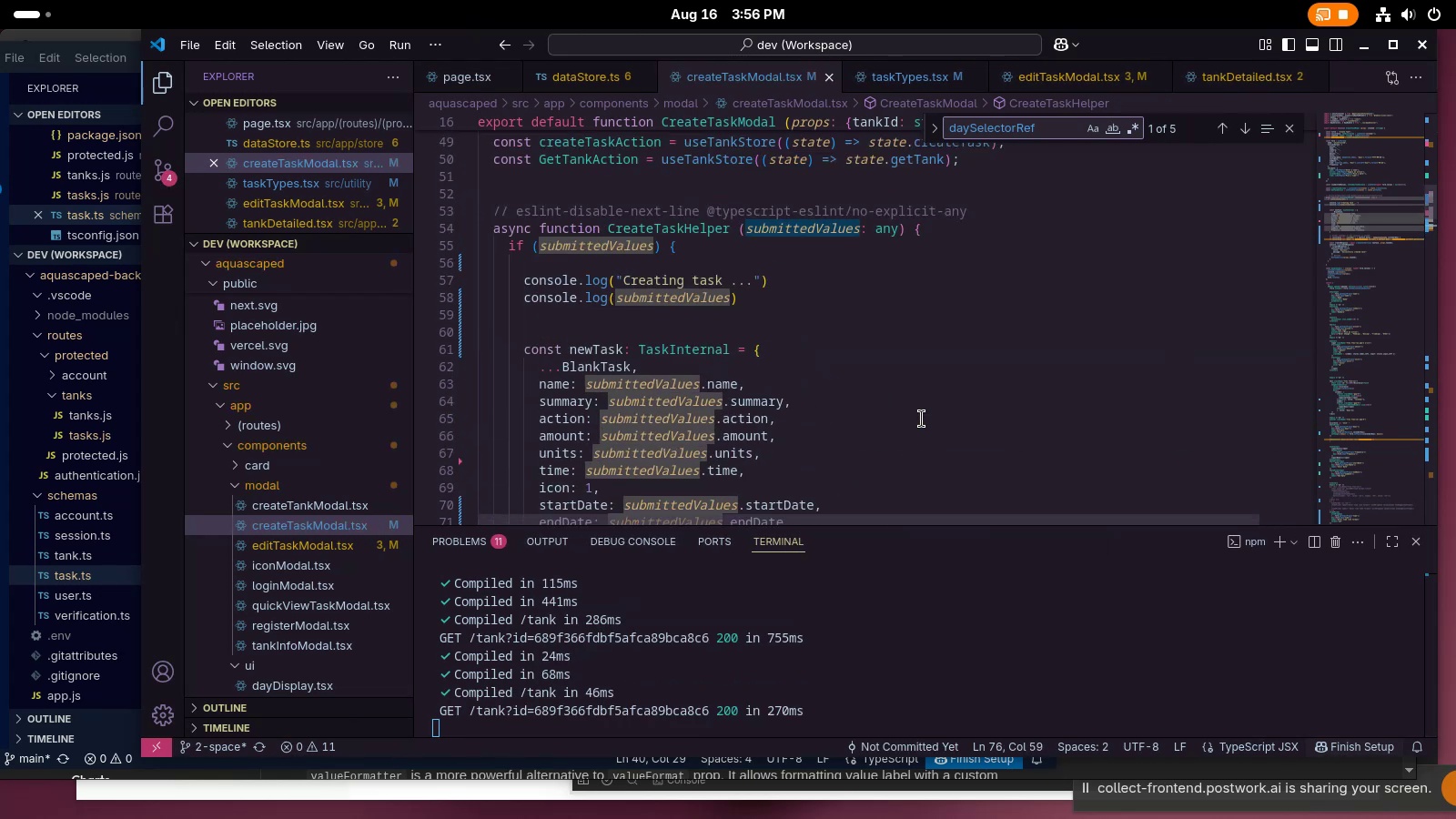 
key(Control+S)
 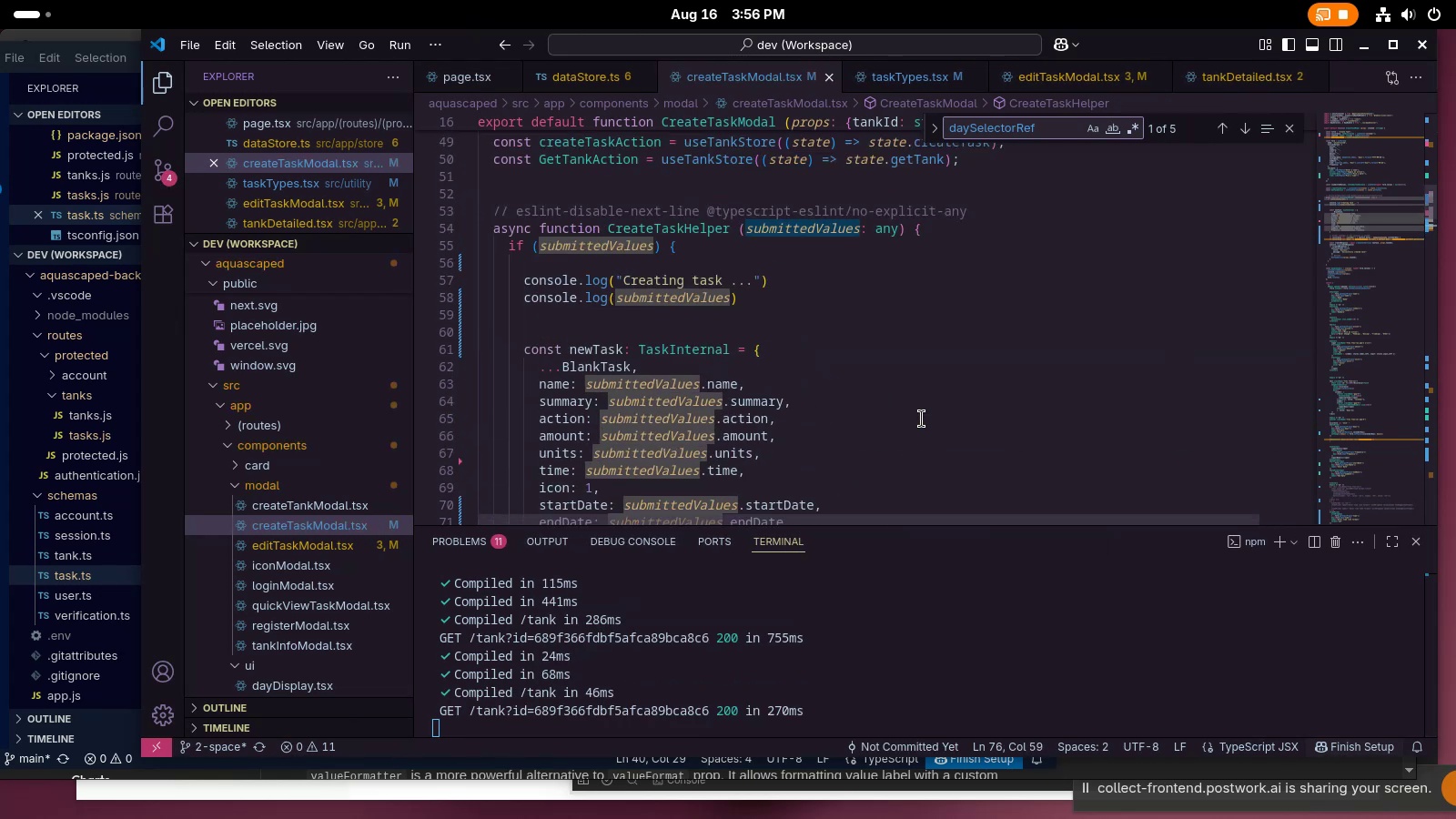 
scroll: coordinate [921, 419], scroll_direction: down, amount: 4.0
 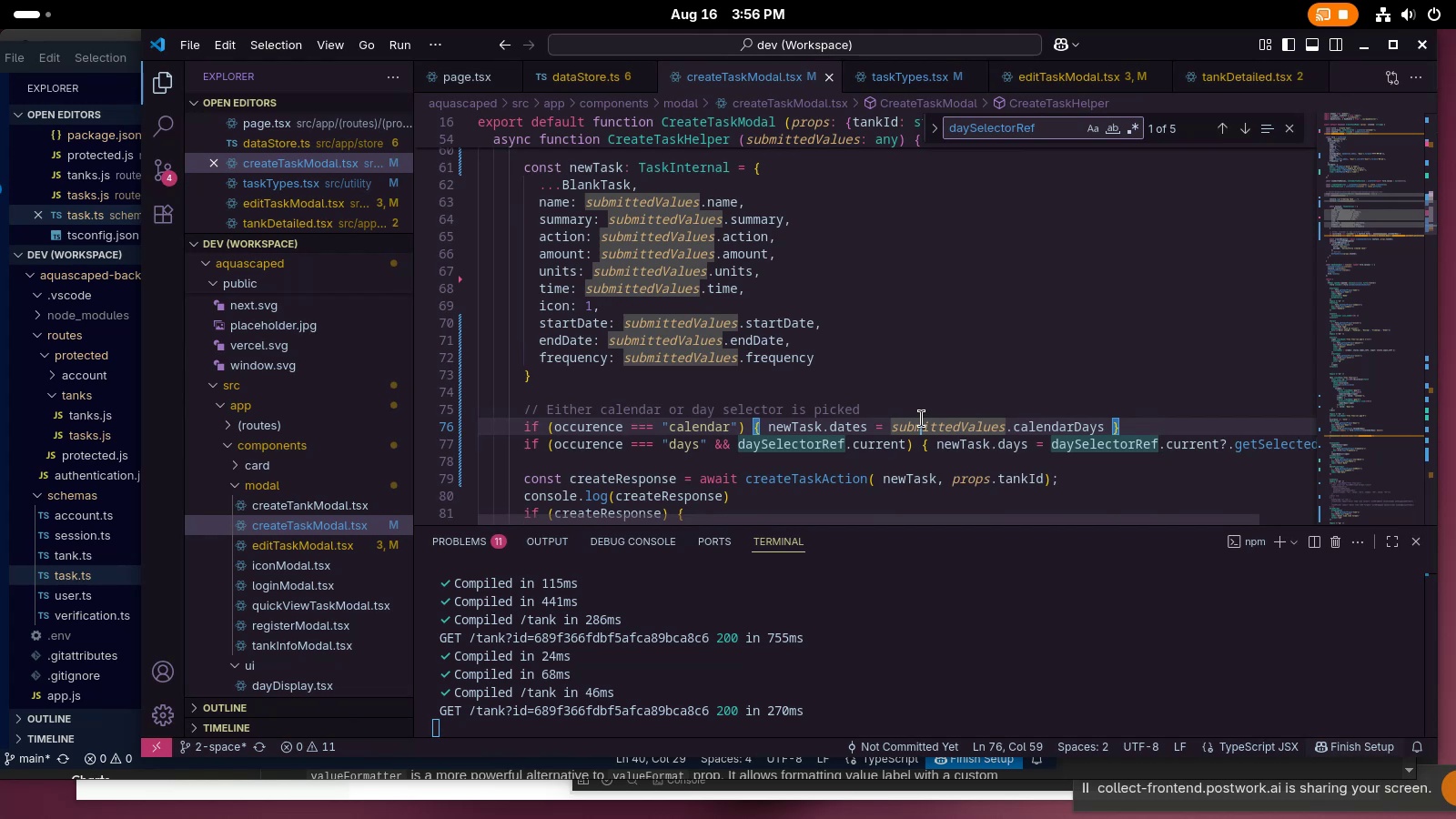 
key(Alt+AltLeft)
 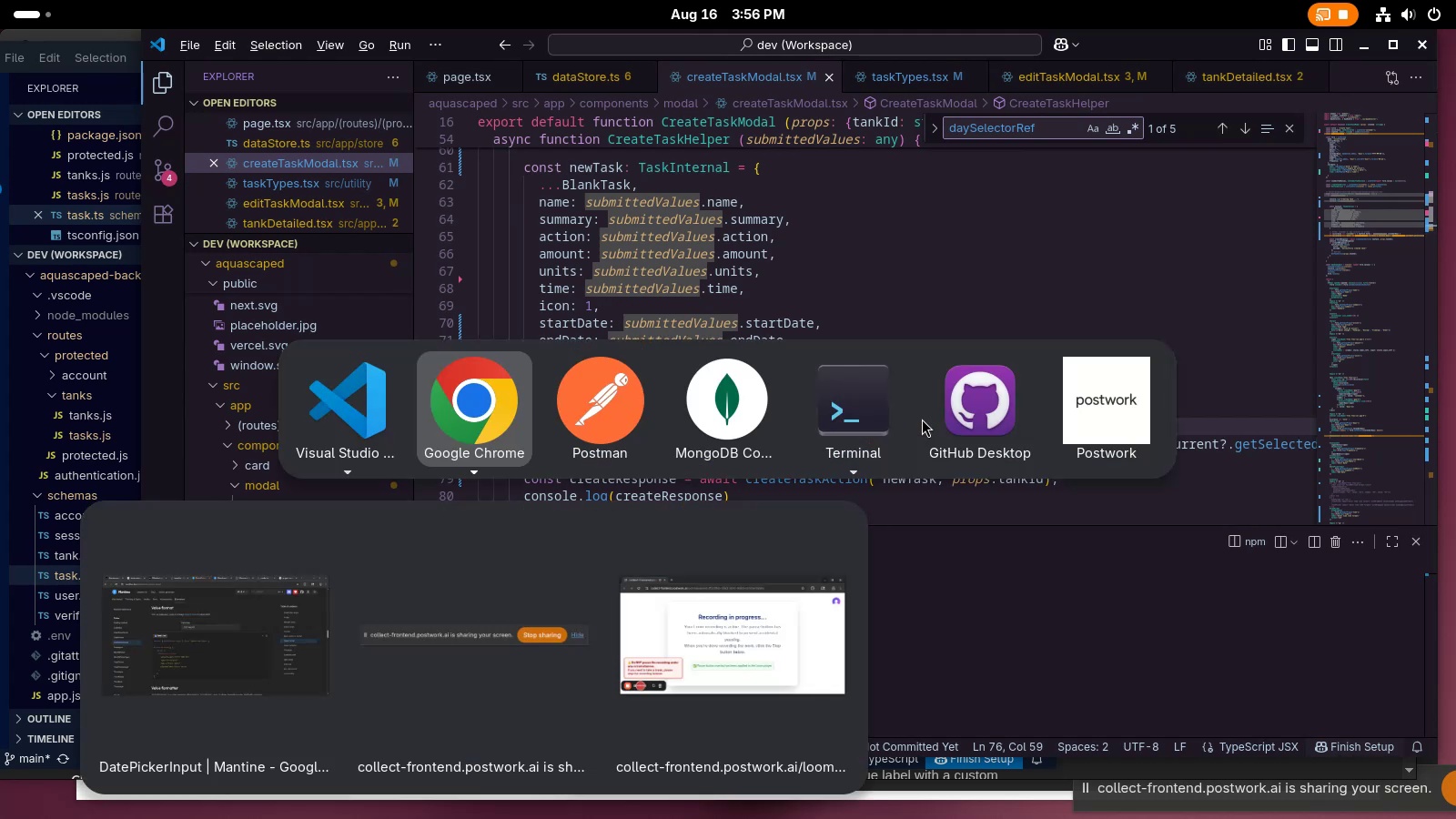 
key(Alt+AltLeft)
 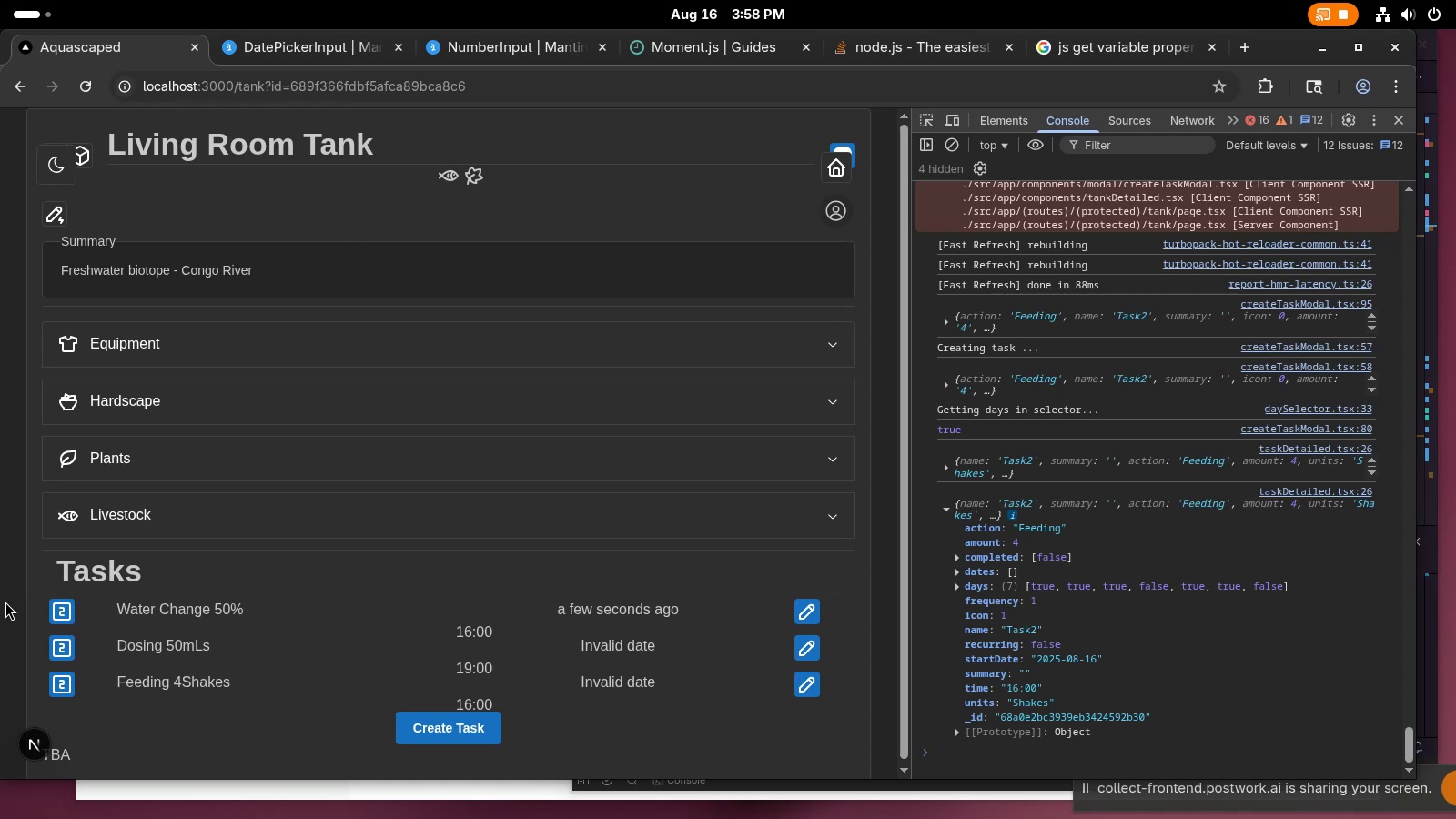 
wait(144.06)
 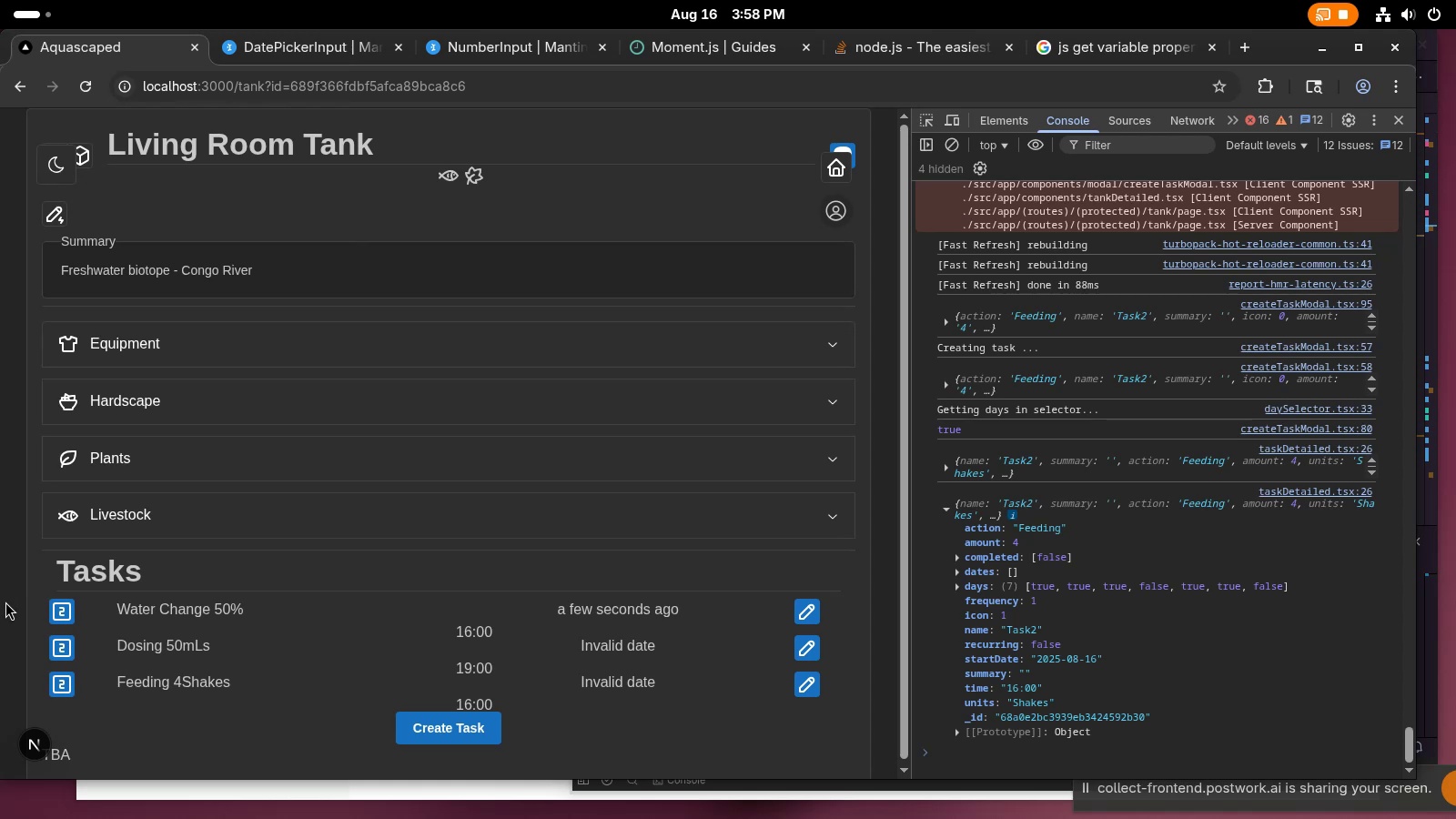 
key(Tab)
 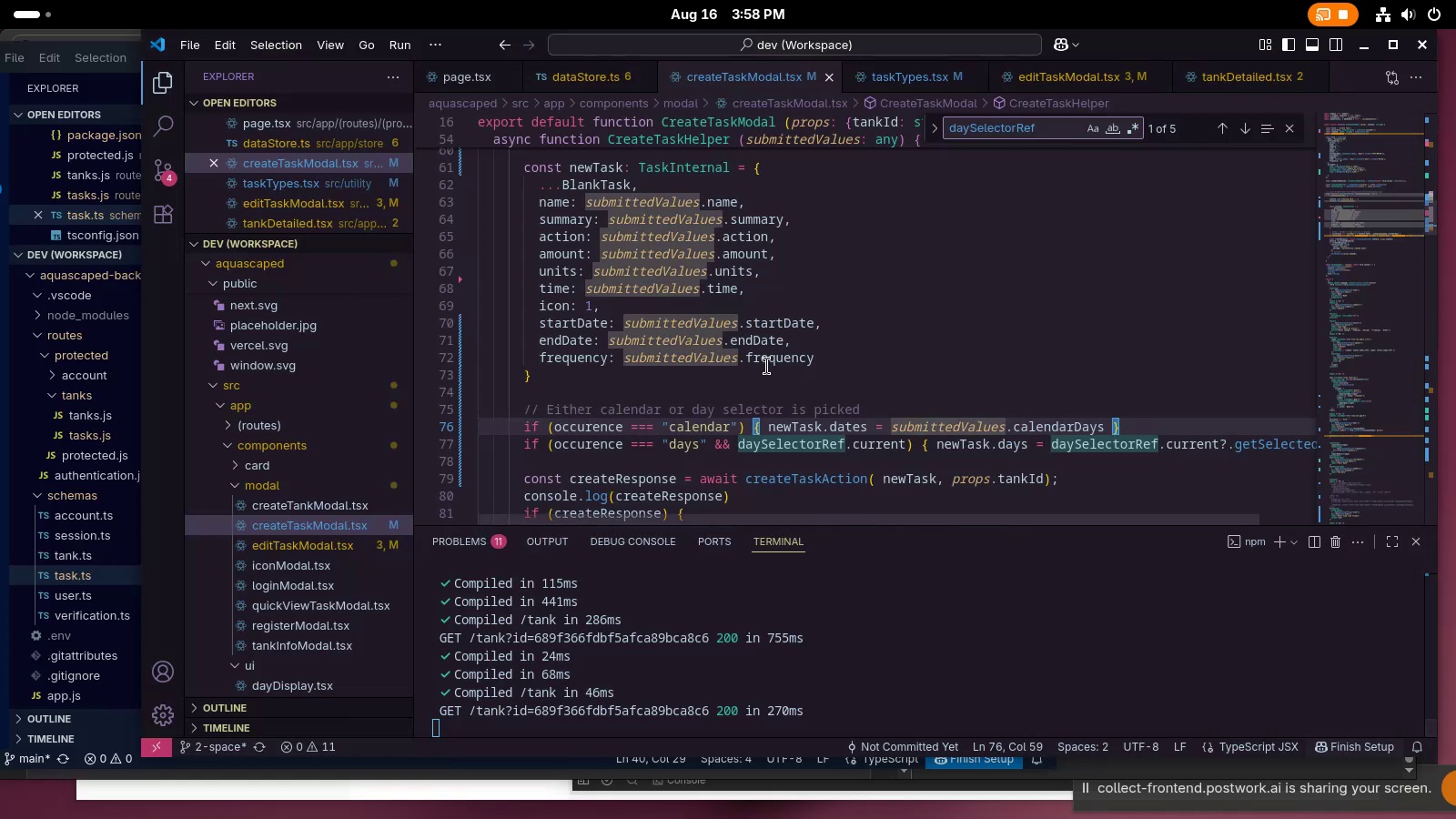 
key(Alt+AltLeft)
 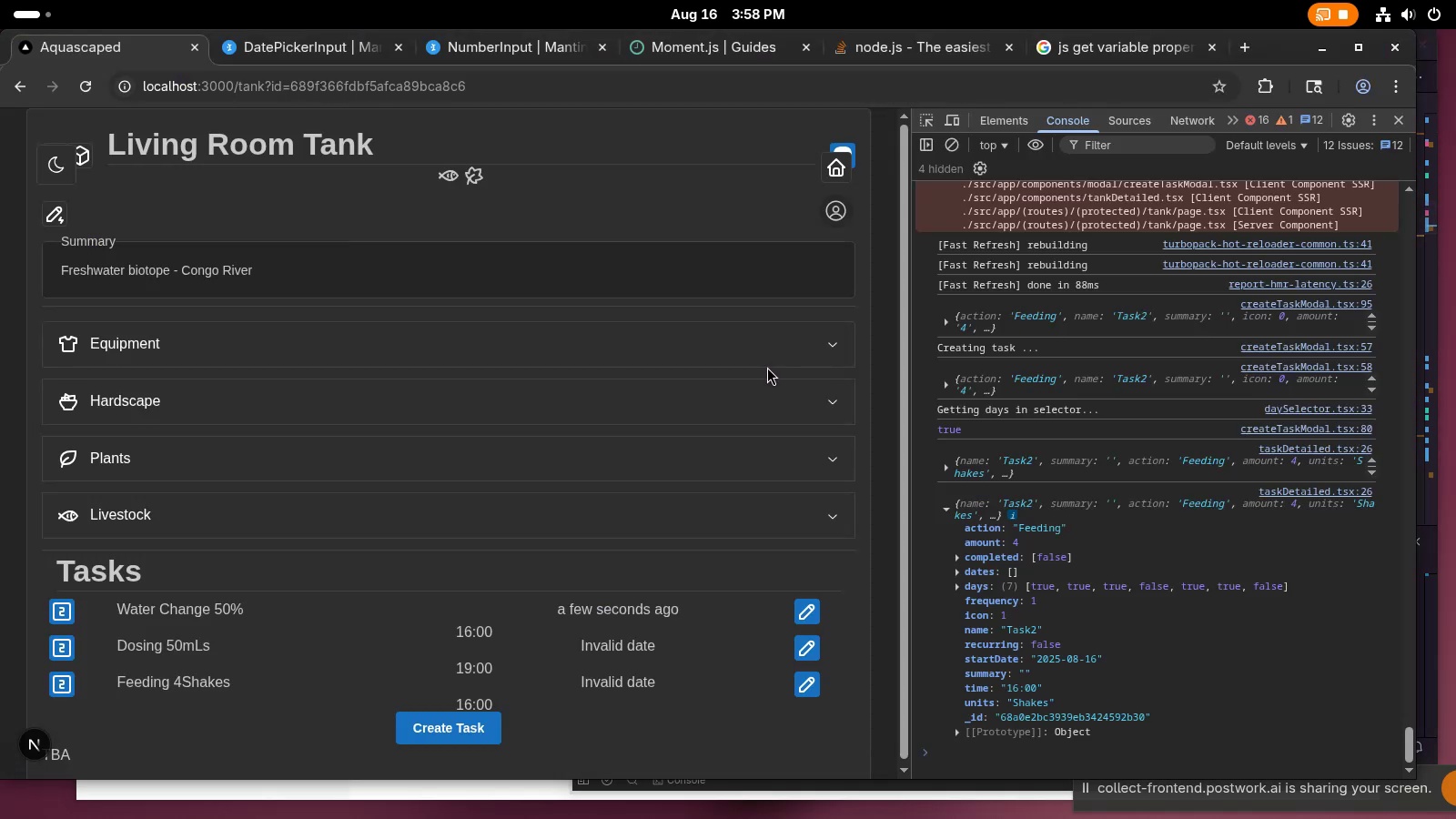 
key(Tab)
 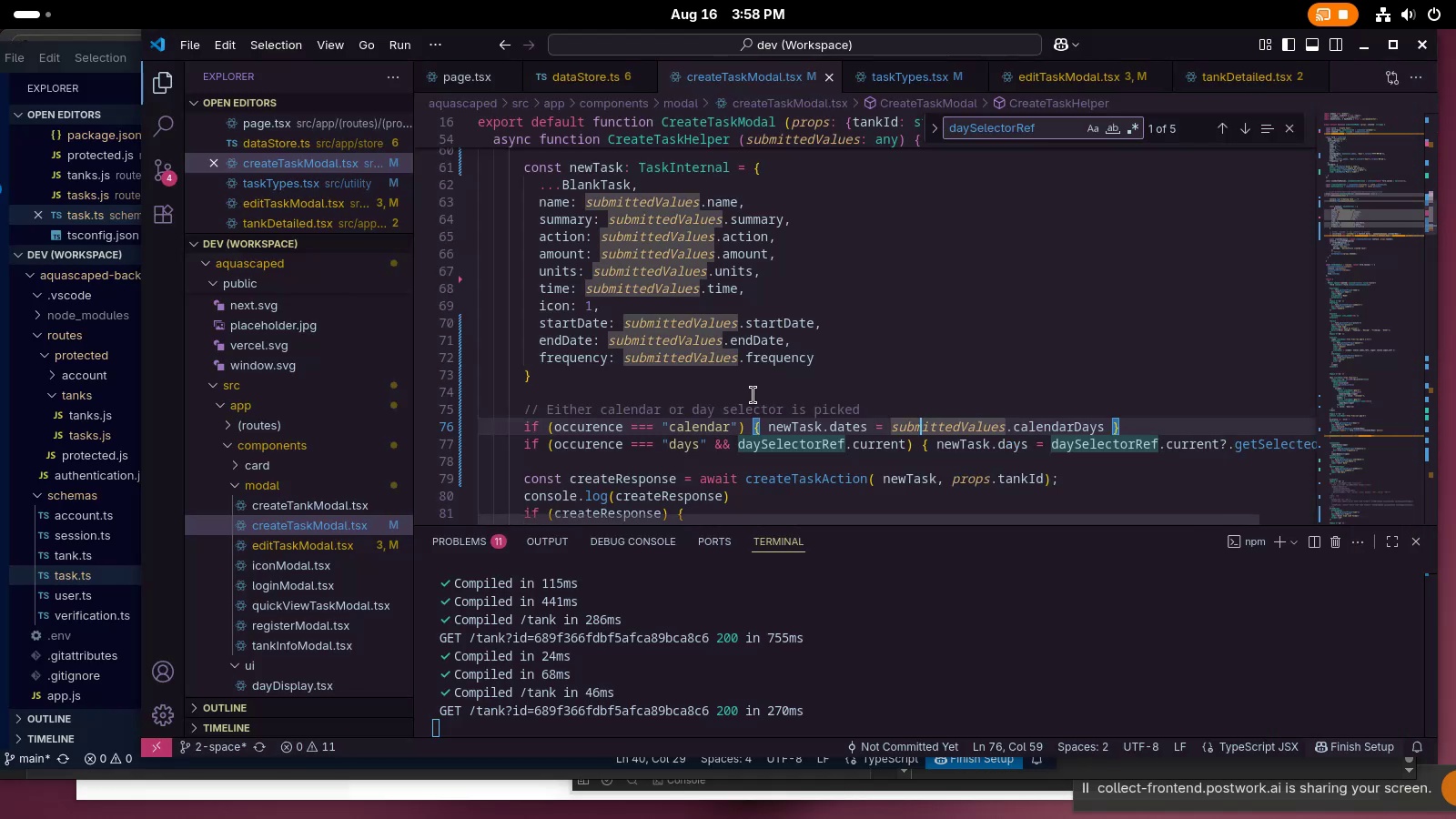 
mouse_move([494, 423])
 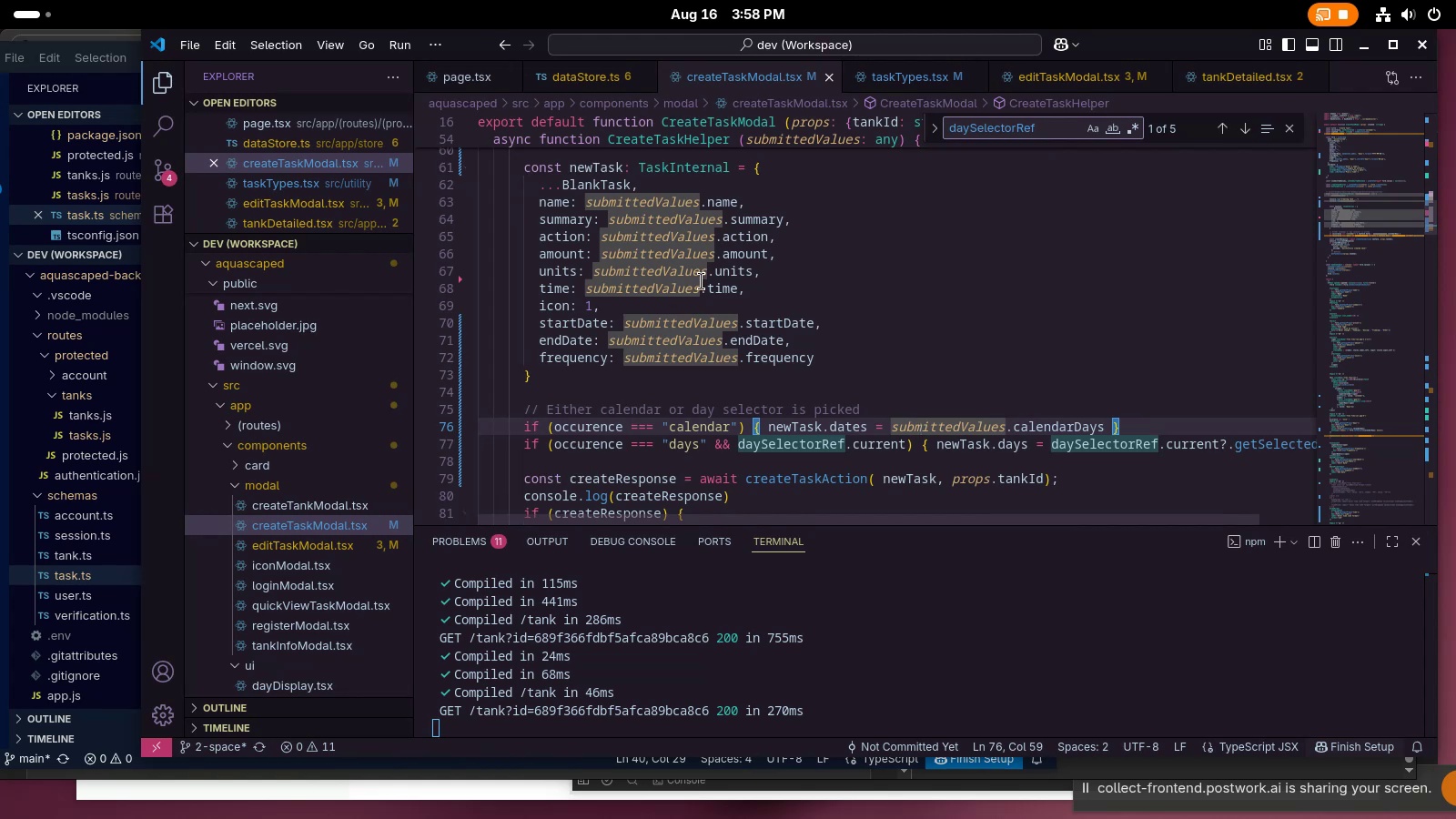 
left_click([702, 280])
 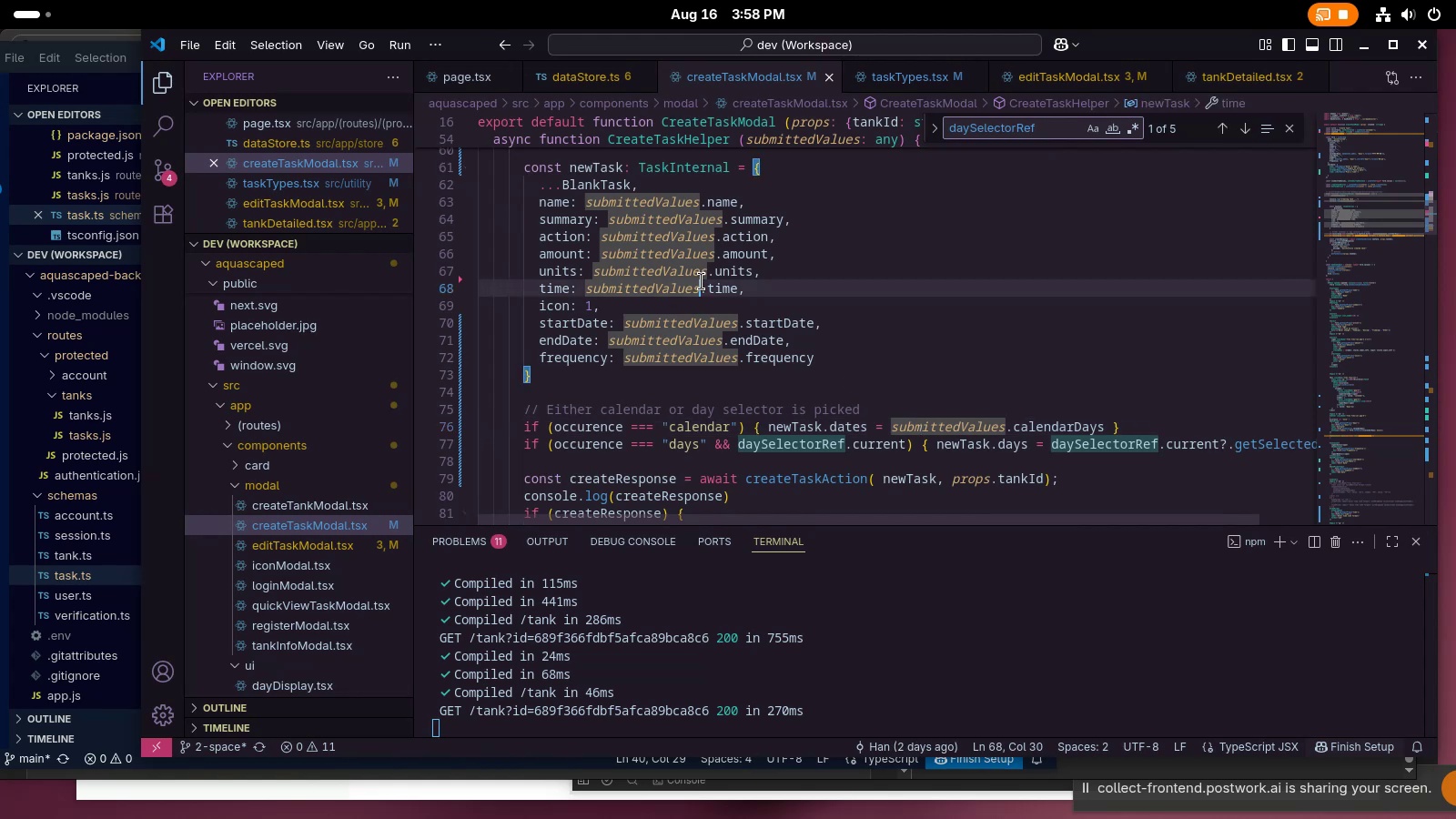 
key(Alt+AltLeft)
 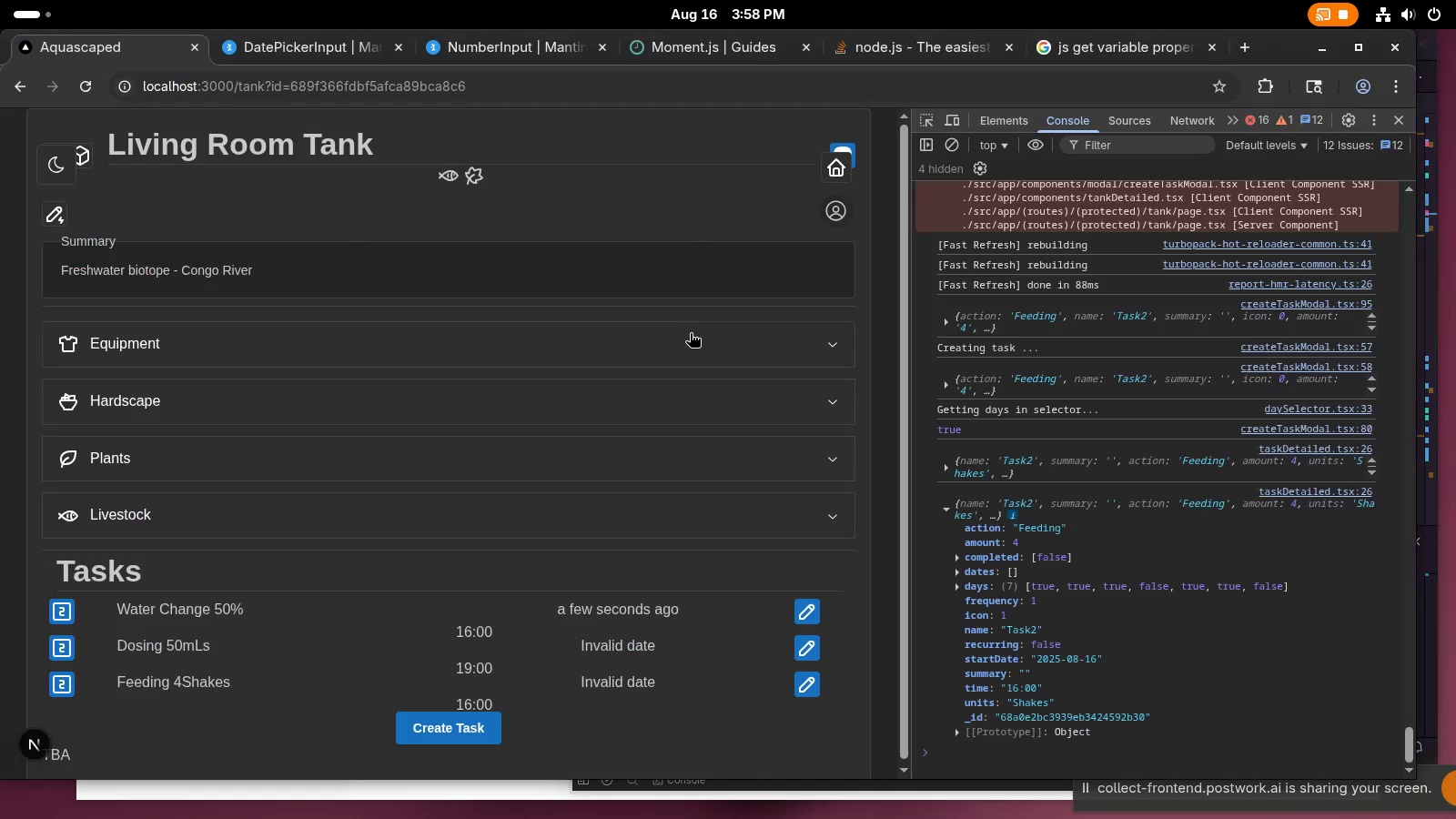 
key(Tab)
 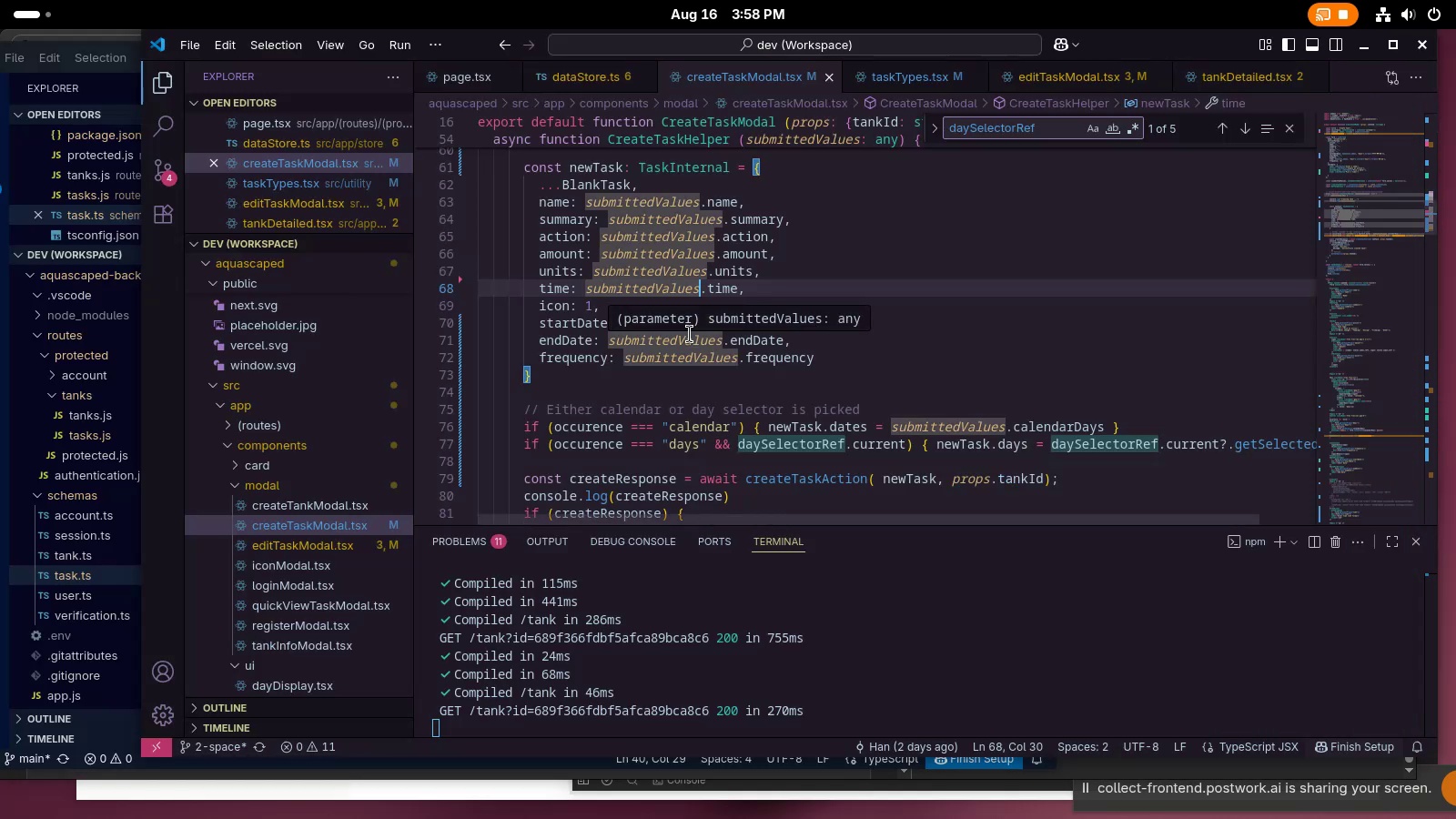 
key(Alt+AltLeft)
 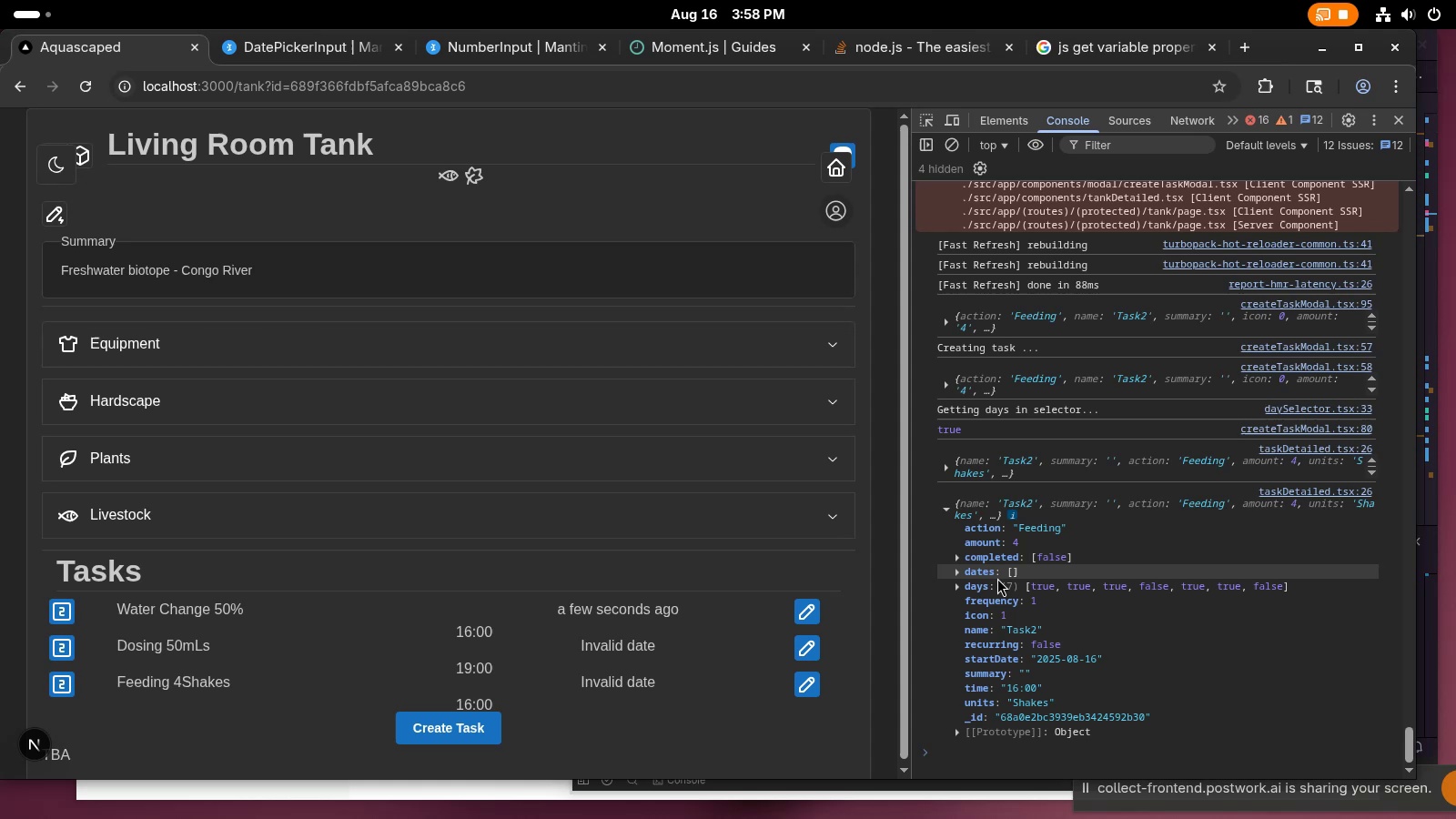 
wait(8.67)
 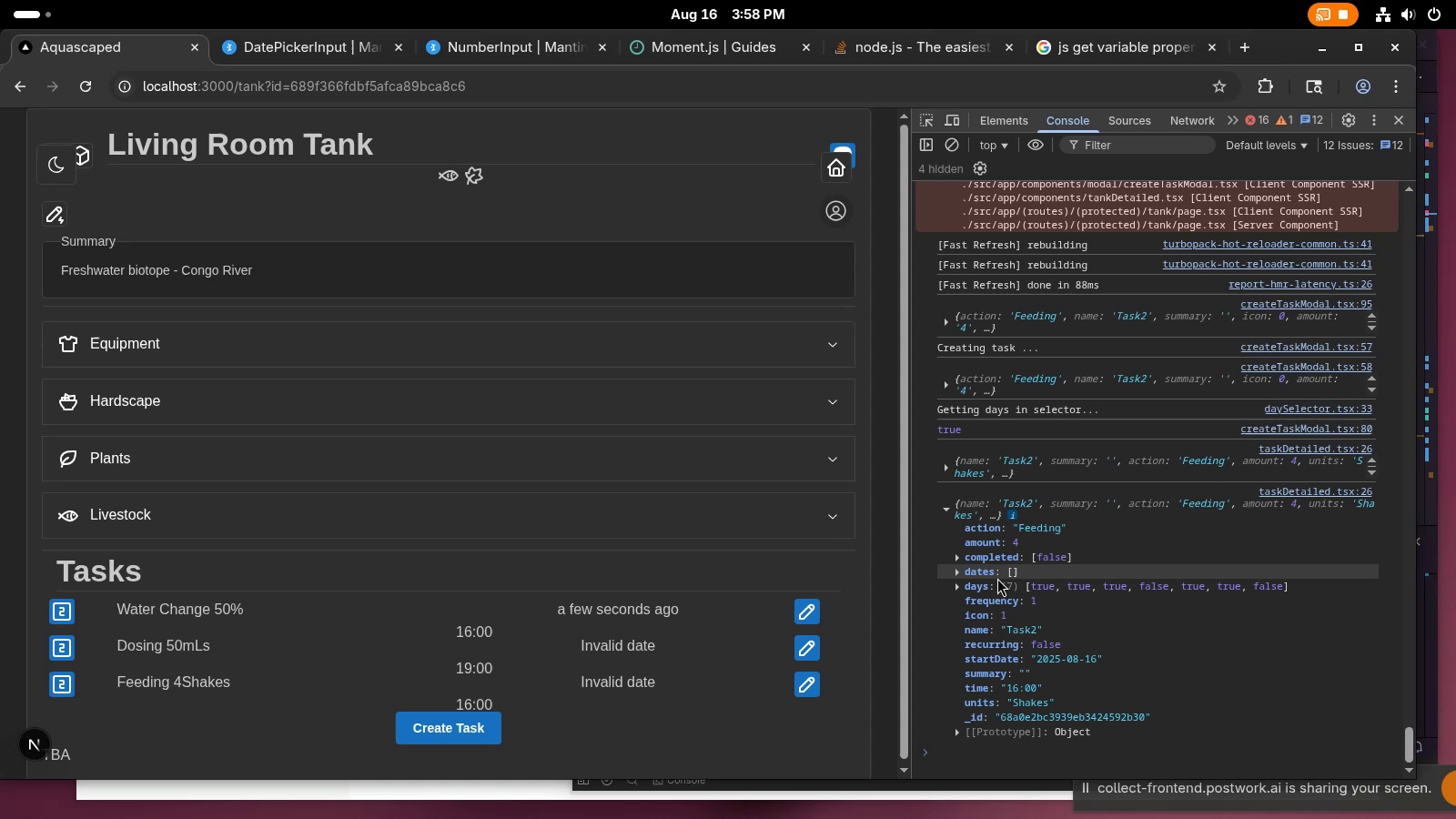 
key(Tab)
 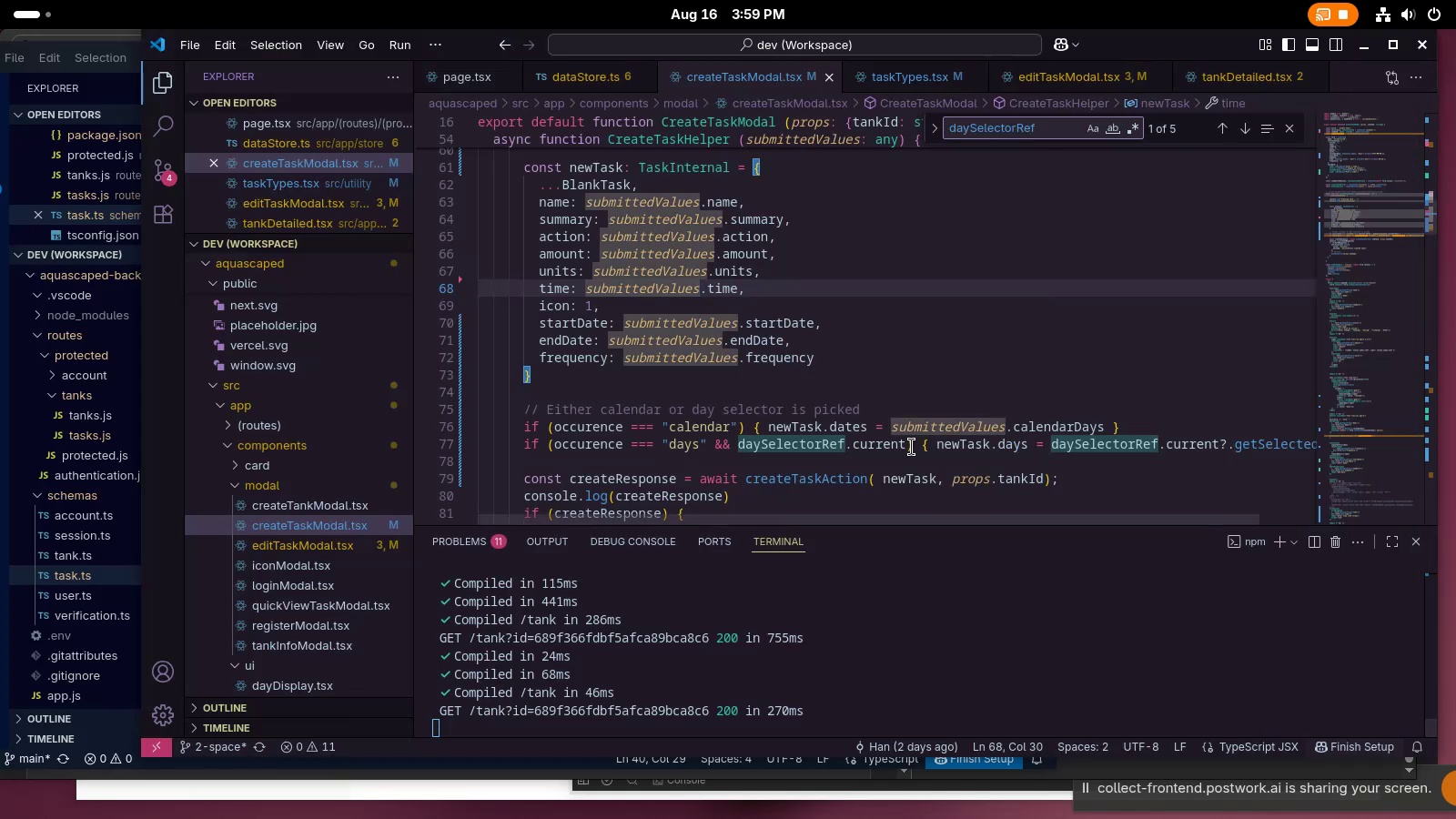 
left_click([910, 438])
 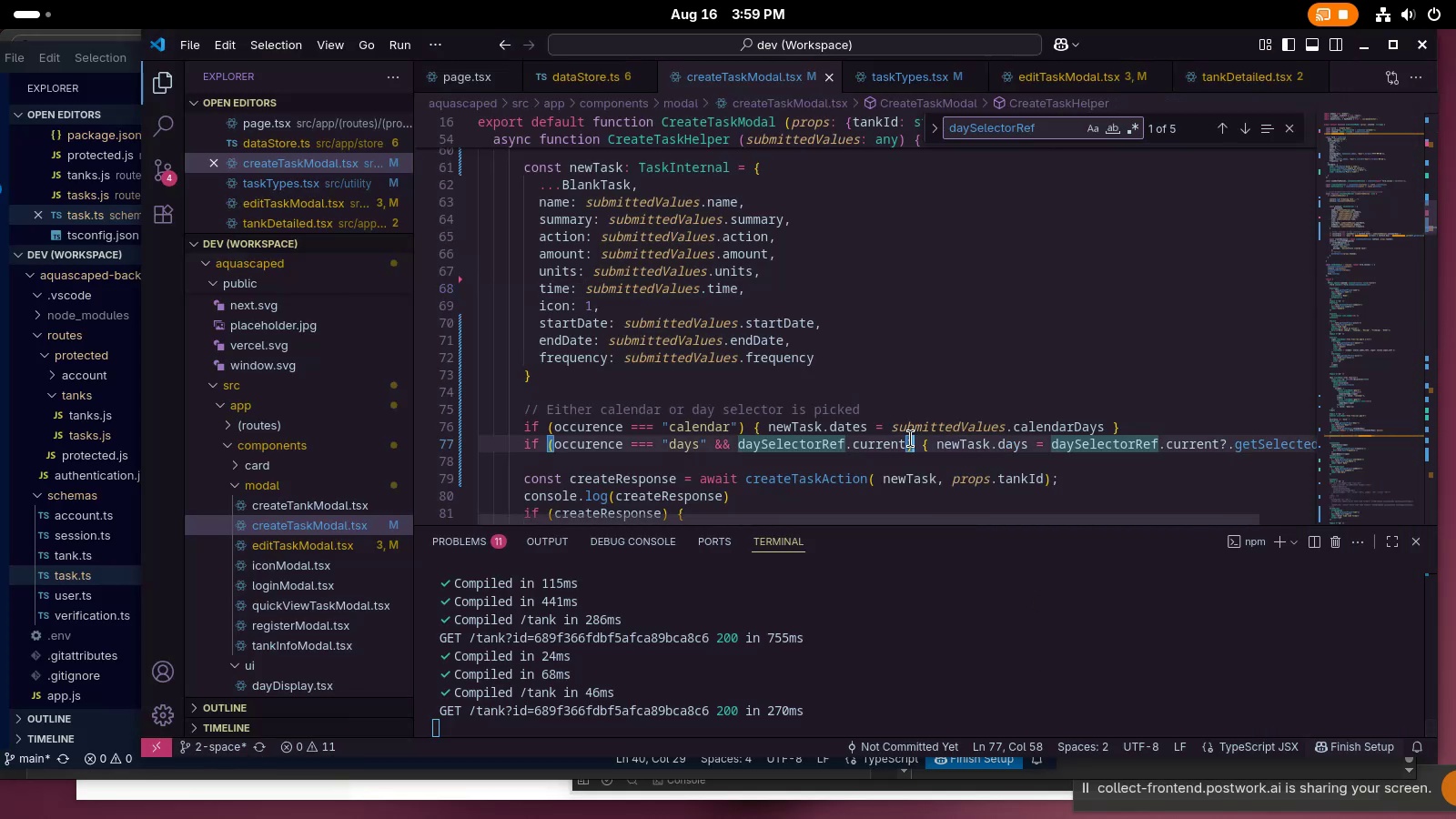 
scroll: coordinate [910, 438], scroll_direction: down, amount: 3.0
 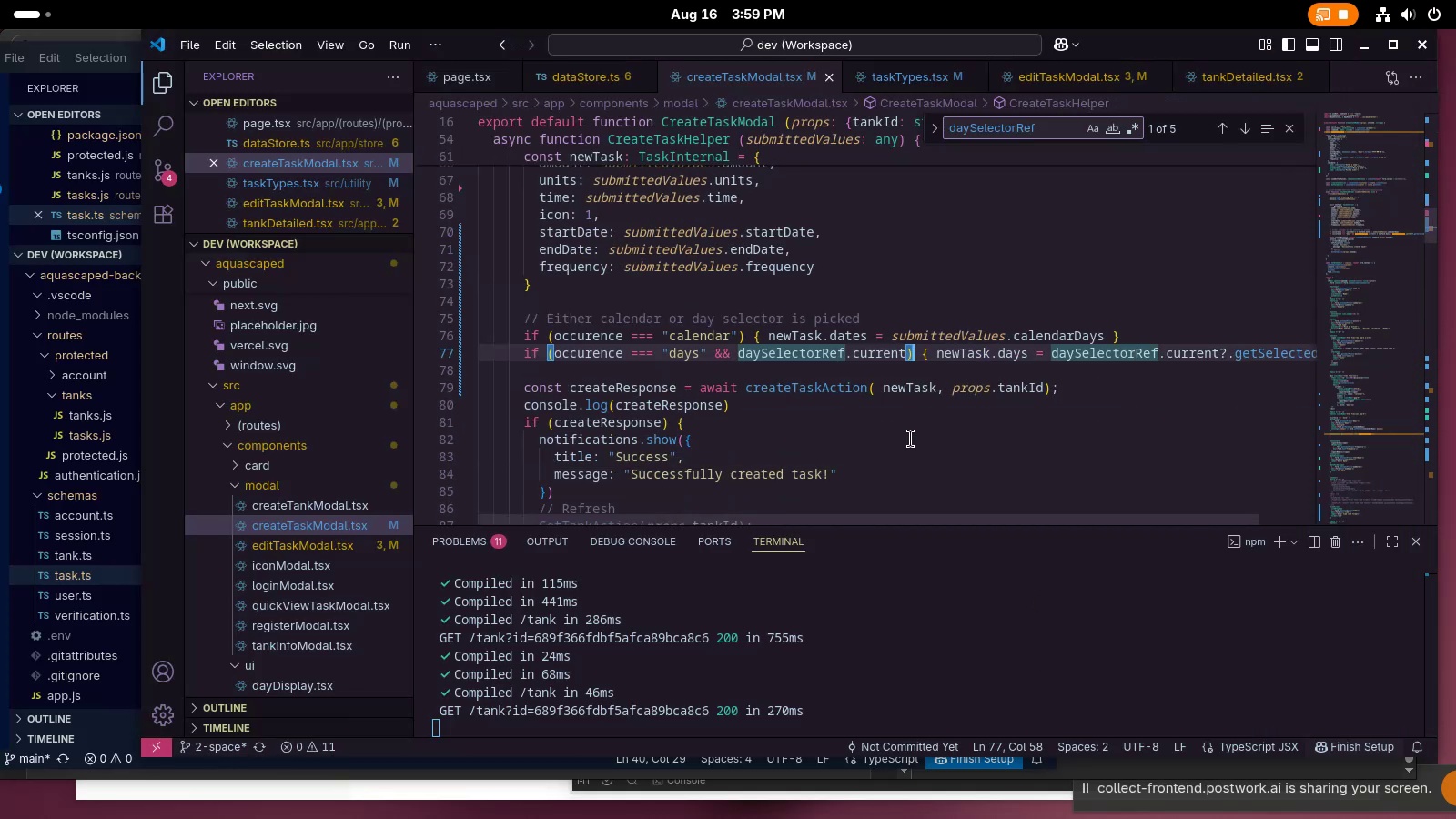 
key(Alt+AltLeft)
 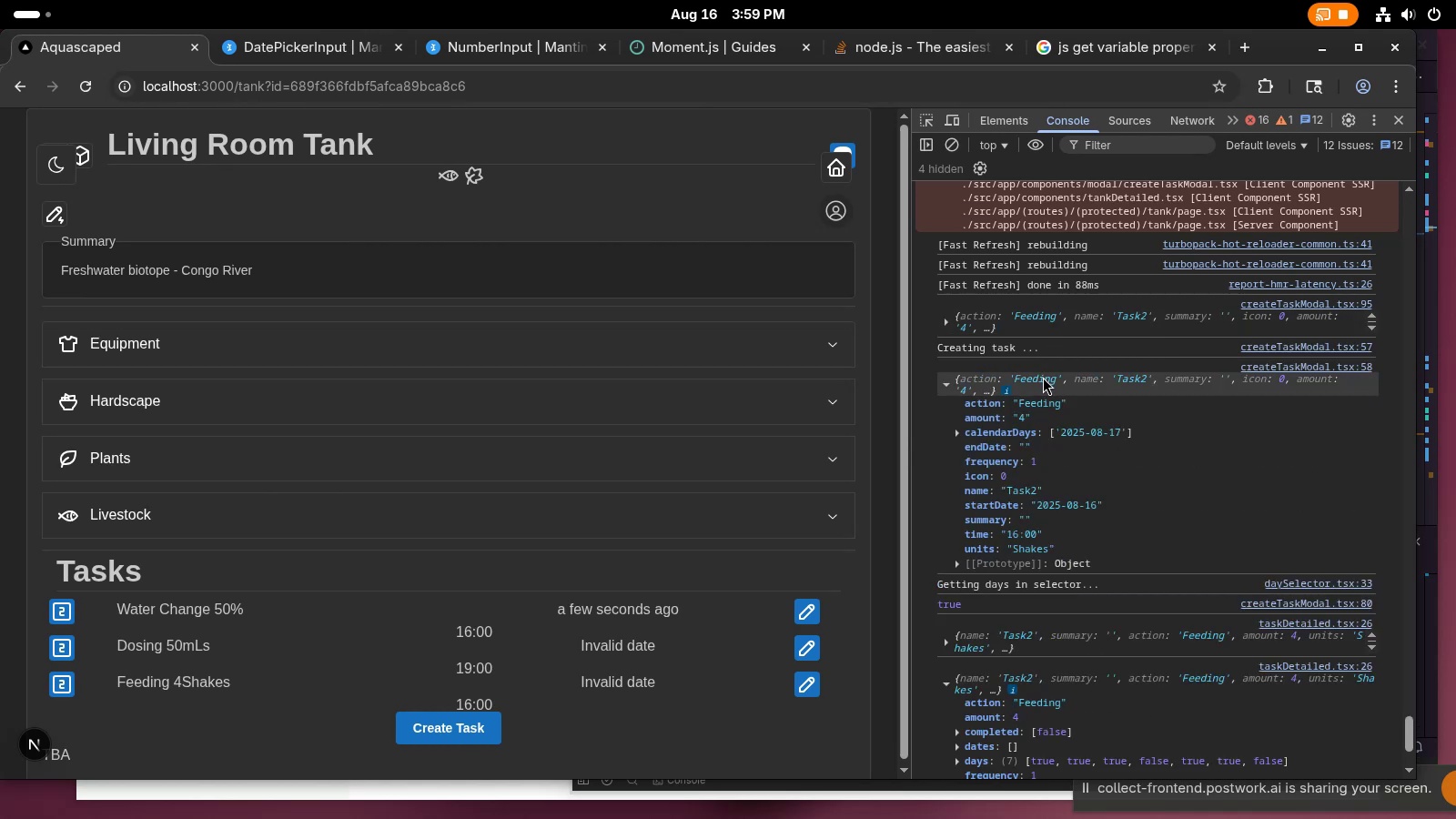 
wait(13.36)
 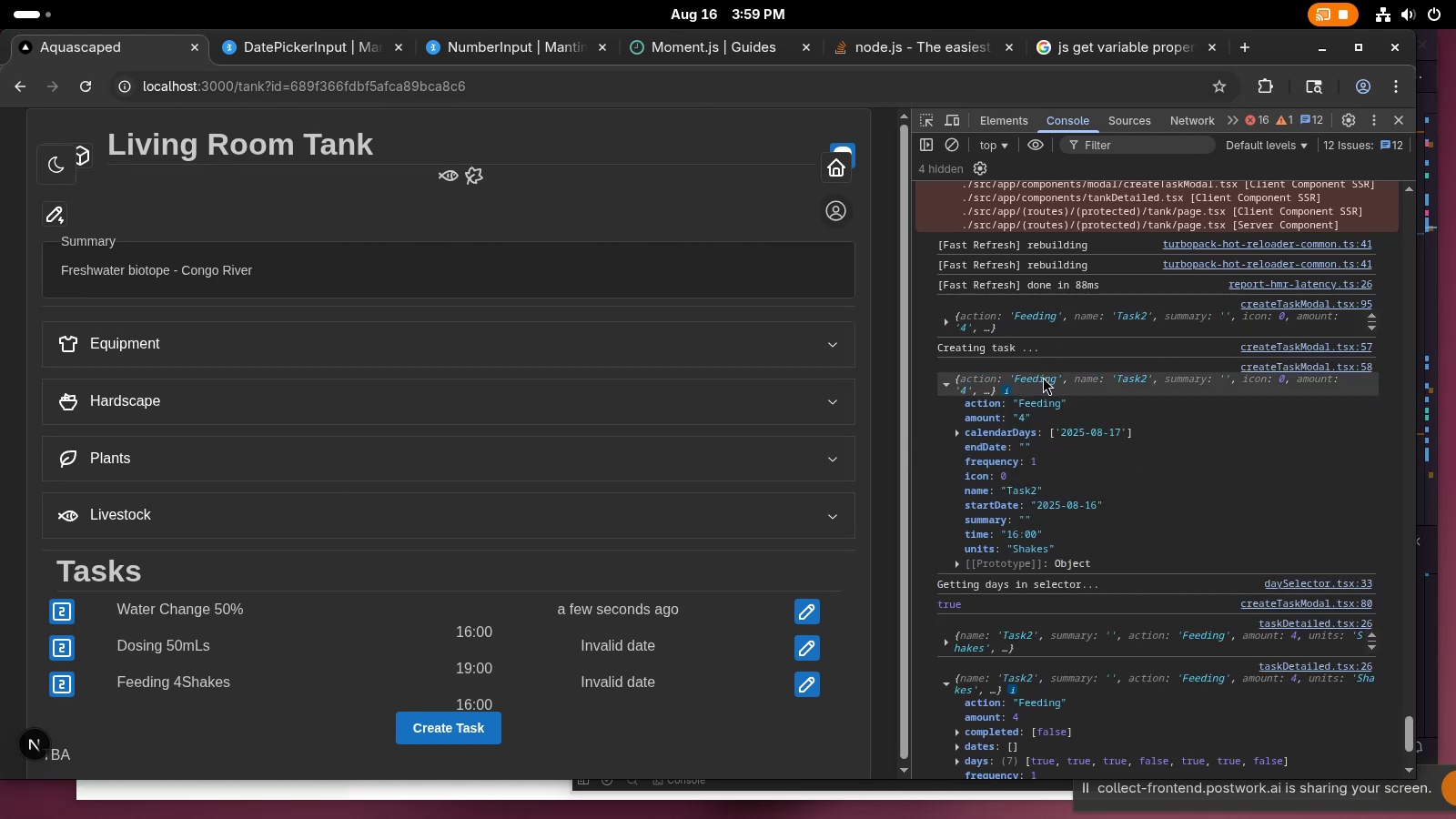 
key(Tab)
 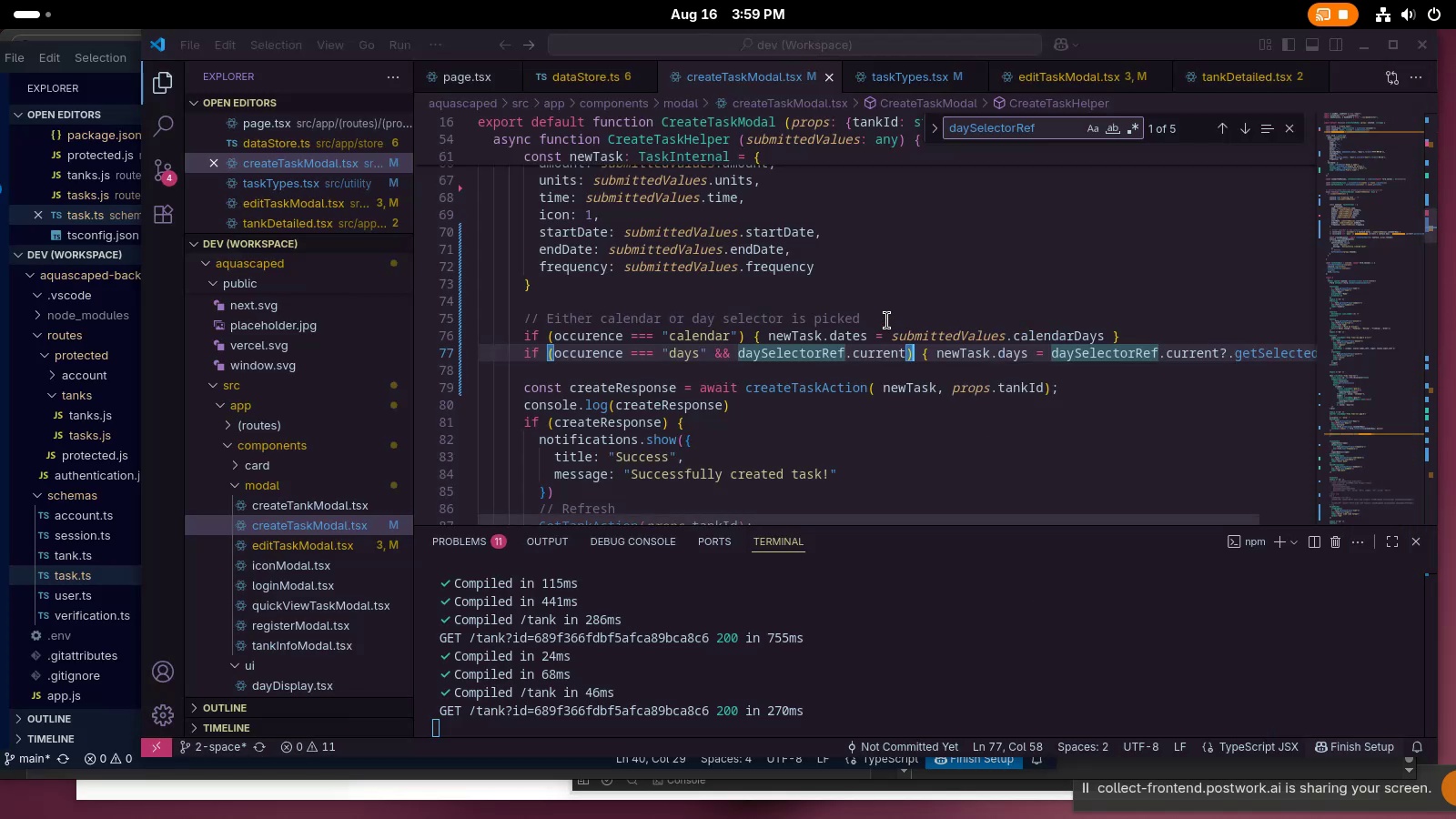 
left_click([886, 320])
 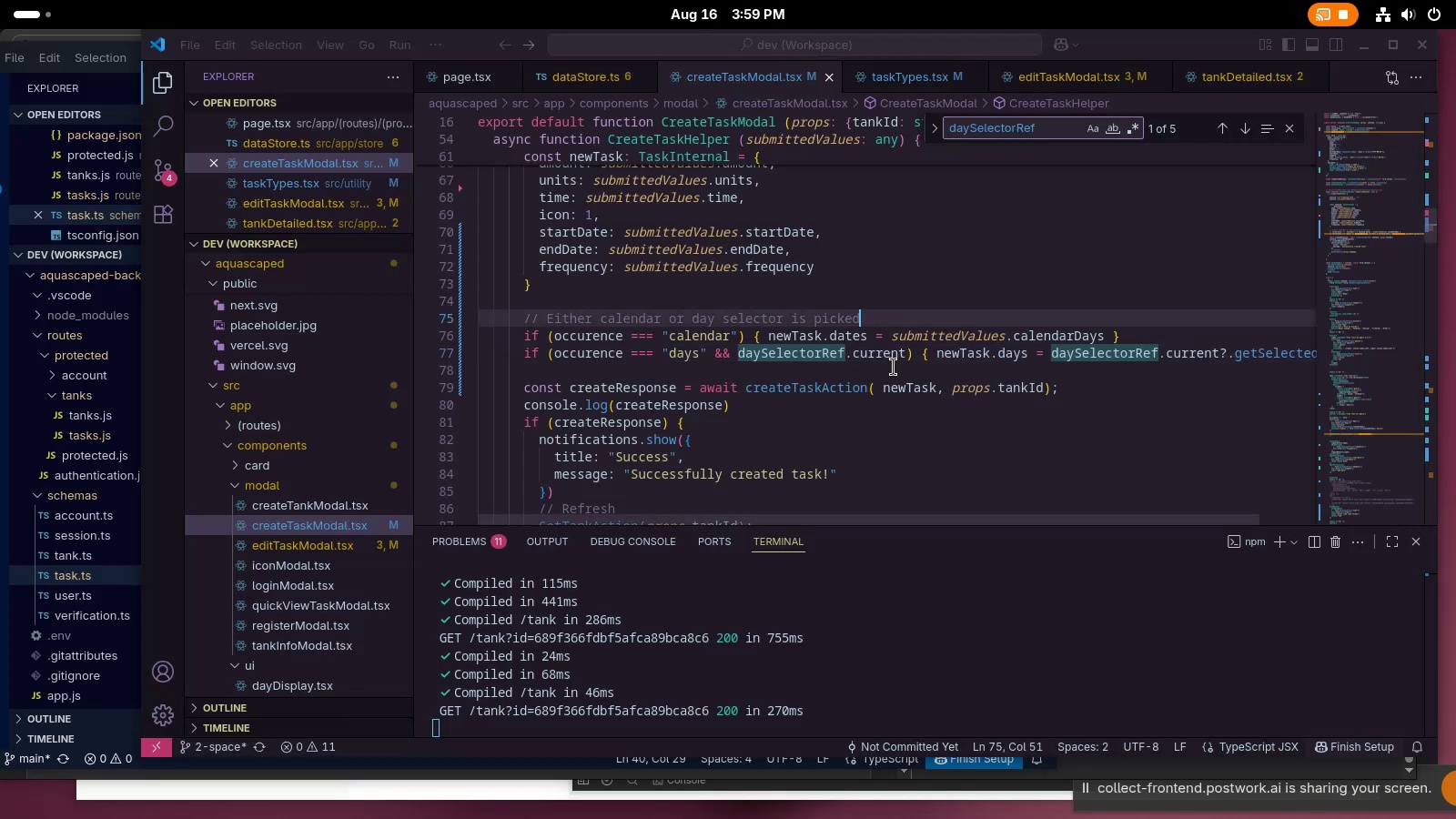 
scroll: coordinate [912, 431], scroll_direction: none, amount: 0.0
 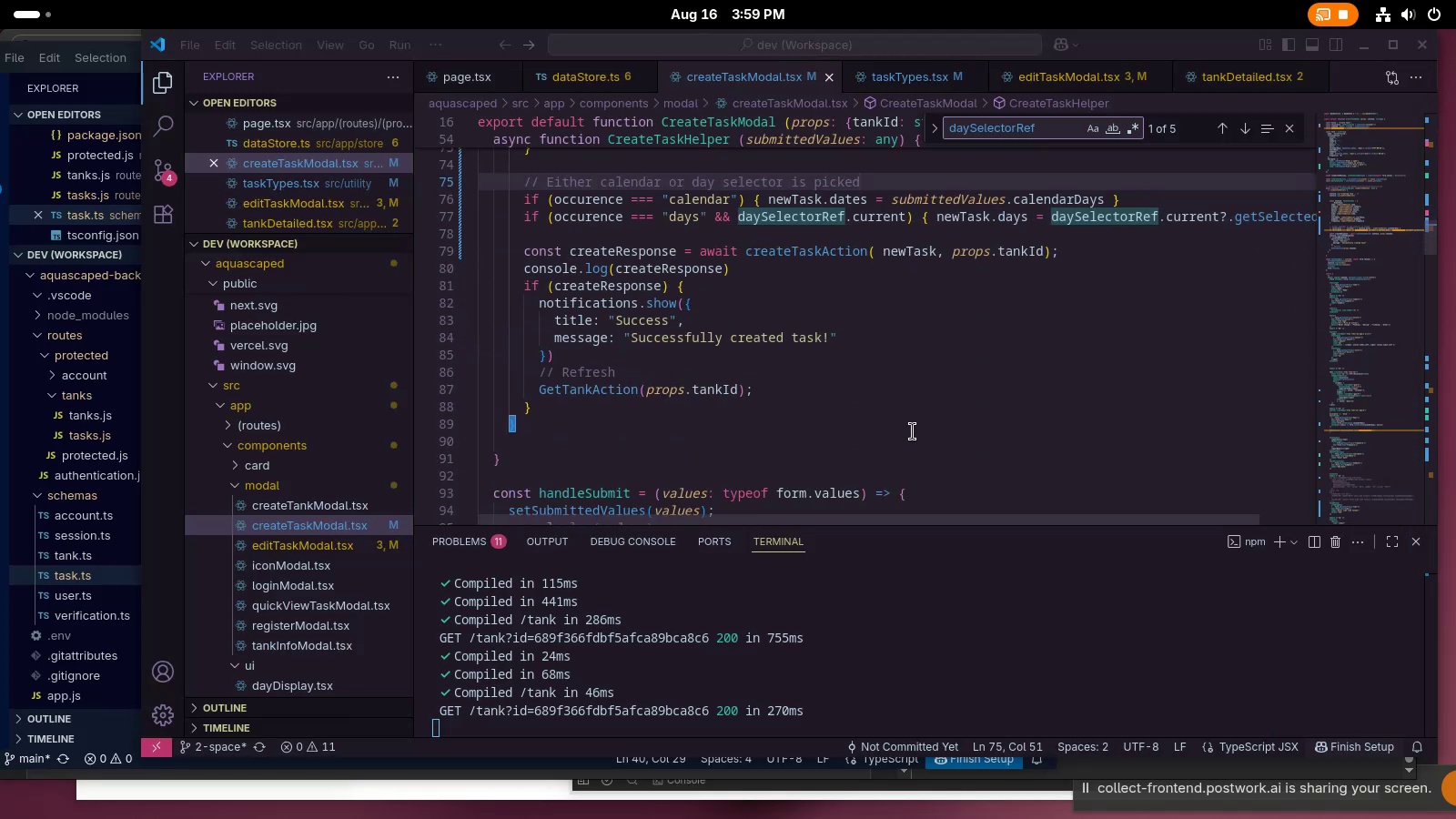 
scroll: coordinate [912, 410], scroll_direction: up, amount: 6.0
 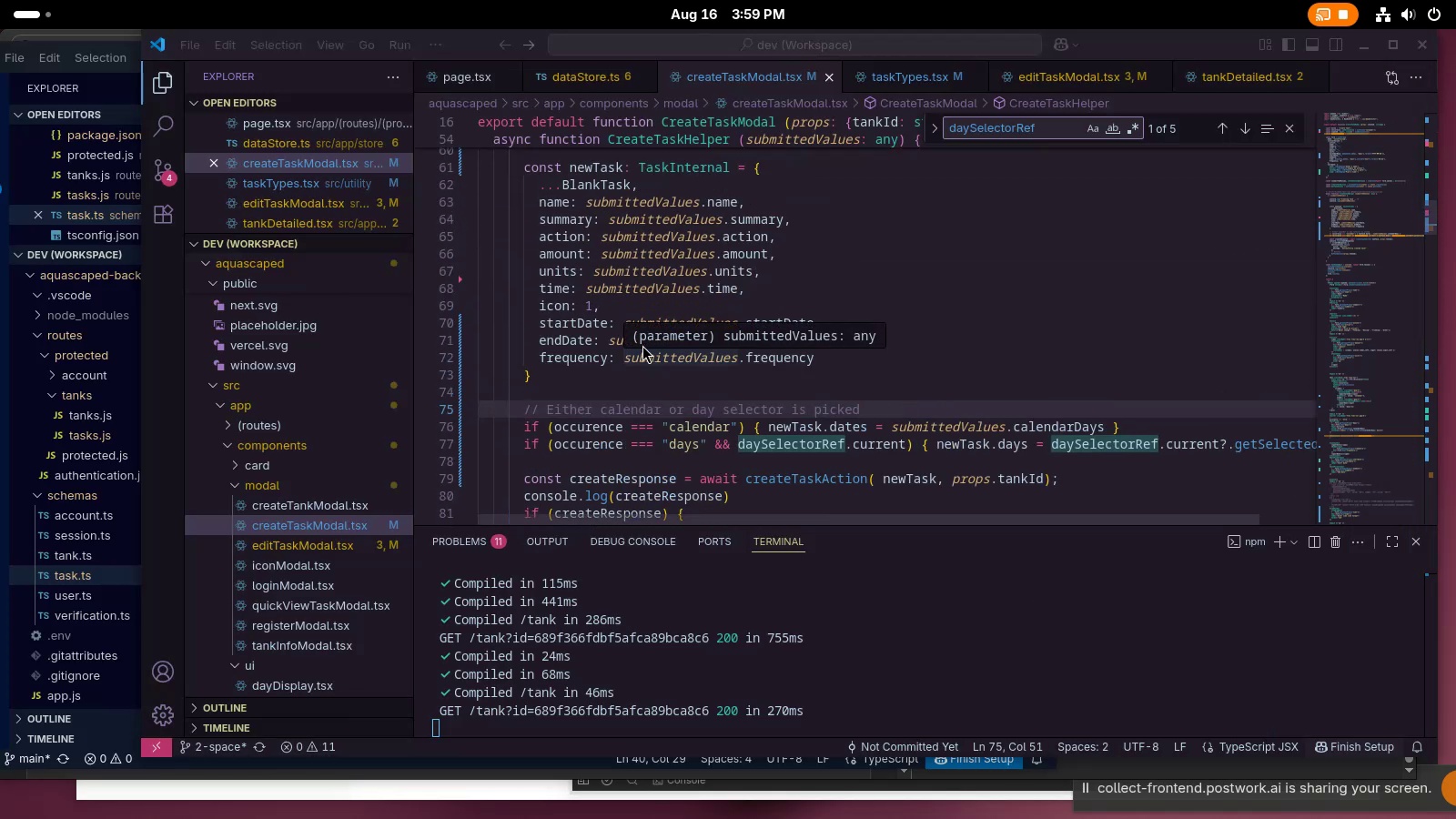 
mouse_move([716, 202])
 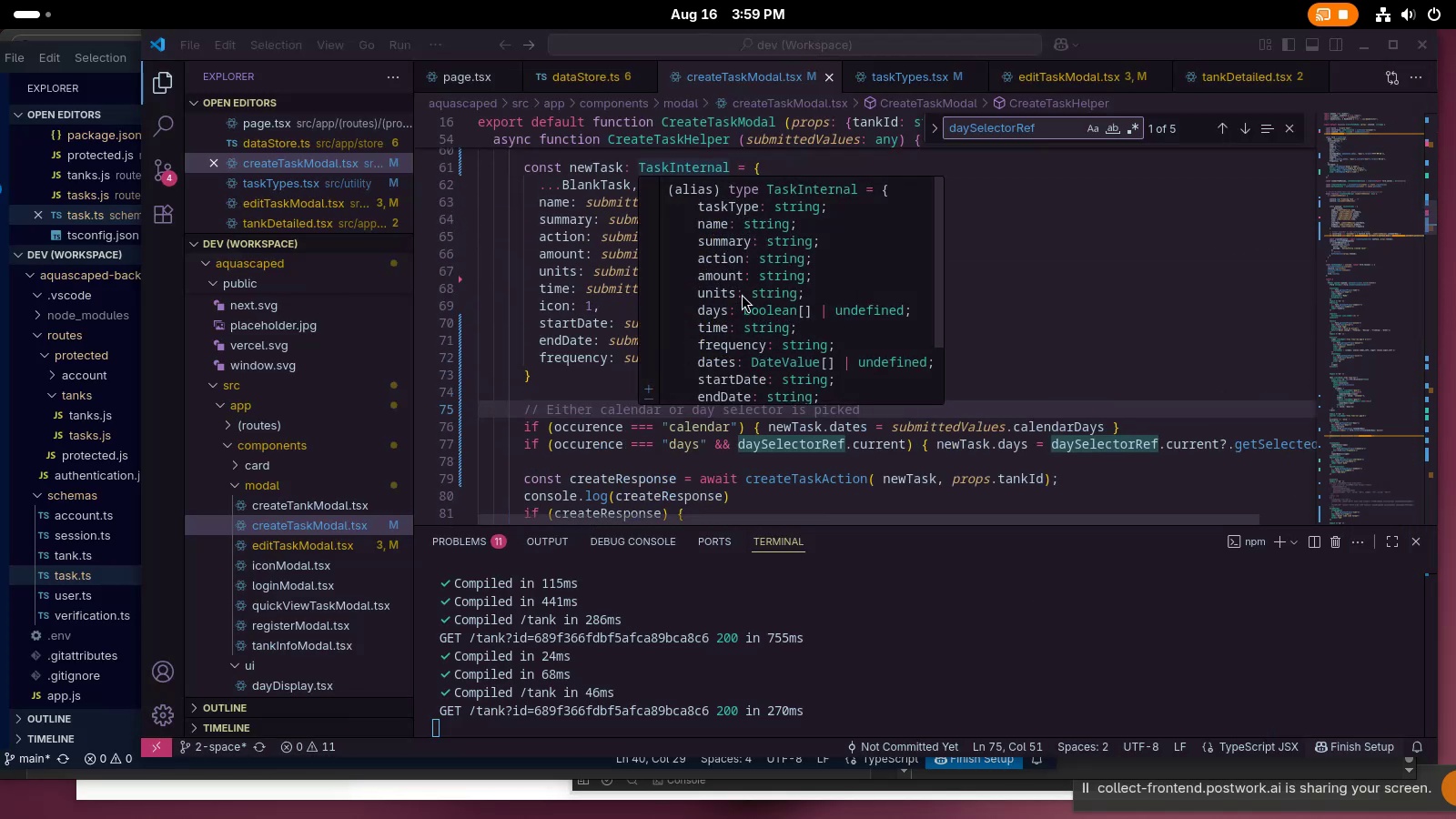 
scroll: coordinate [750, 308], scroll_direction: down, amount: 4.0
 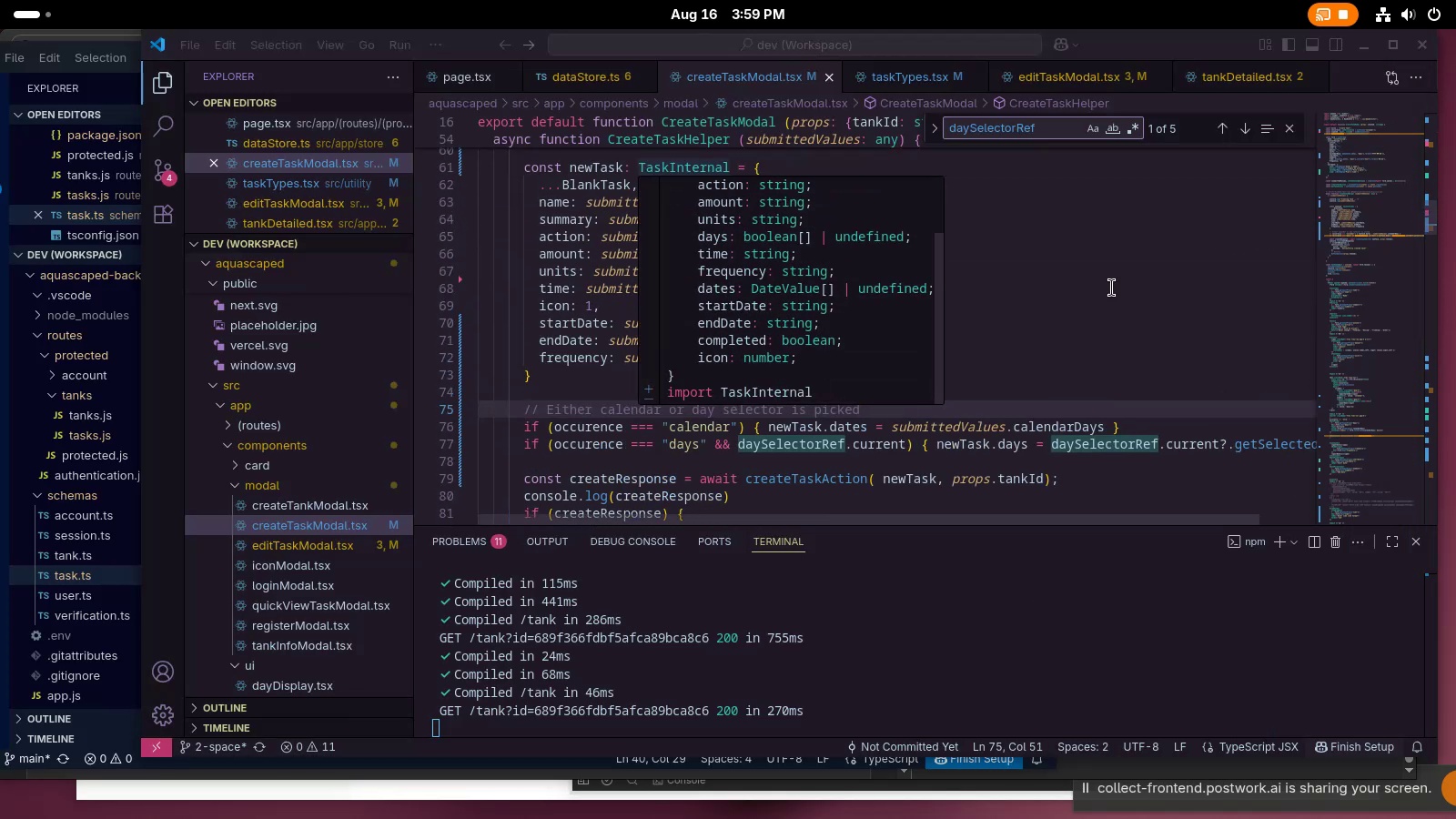 
left_click([1115, 287])
 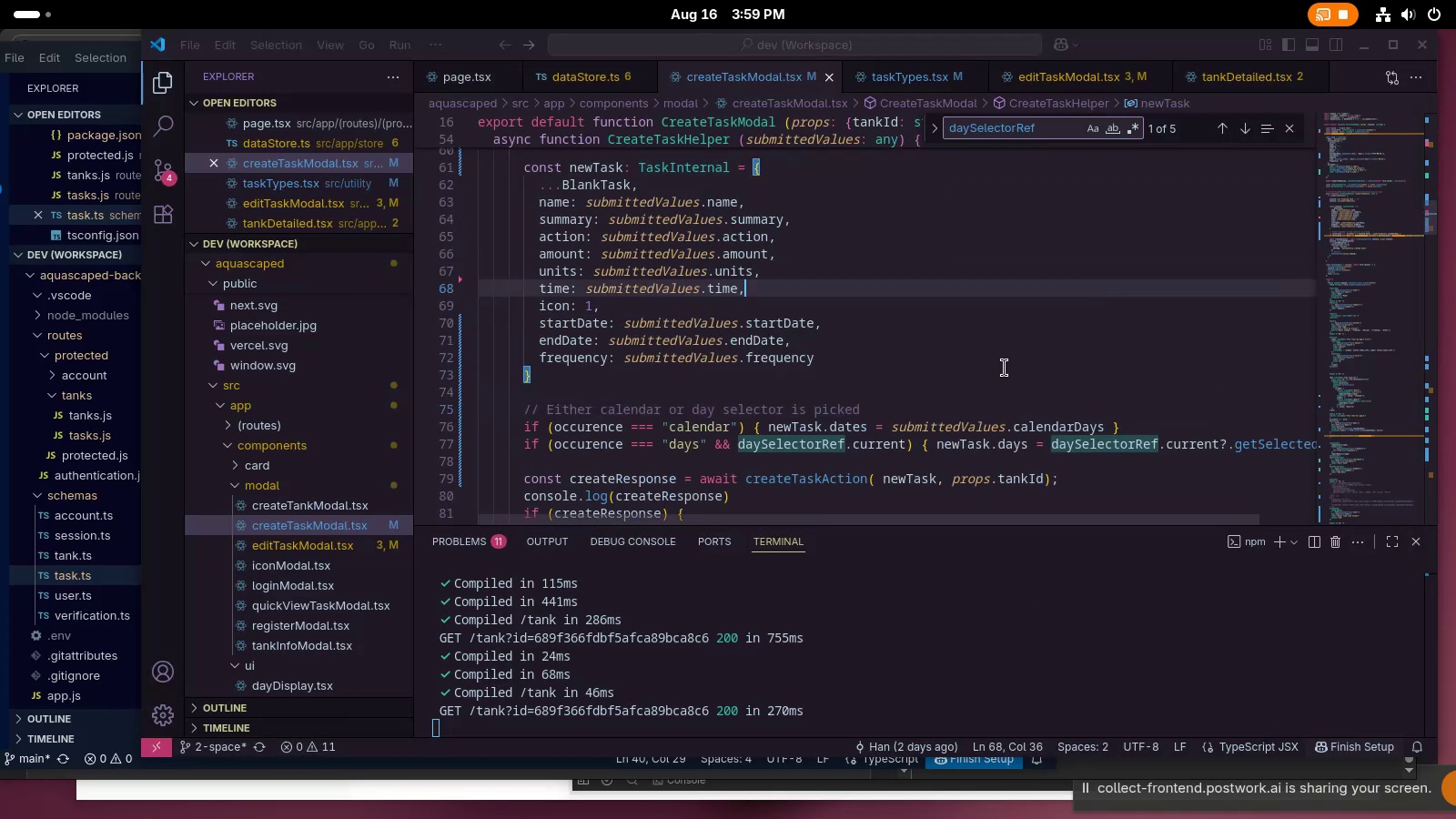 
scroll: coordinate [914, 386], scroll_direction: down, amount: 3.0
 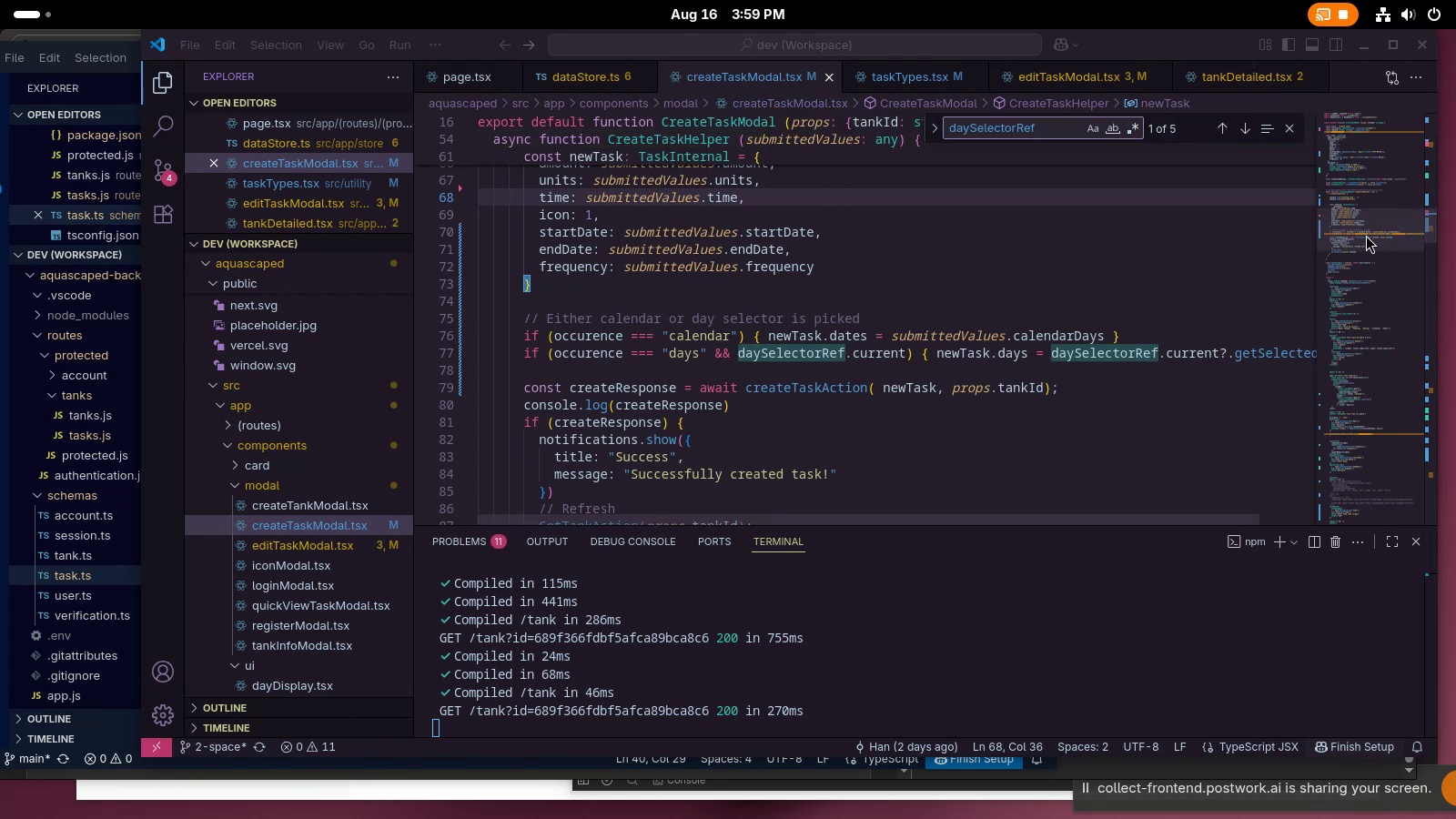 
key(Alt+AltLeft)
 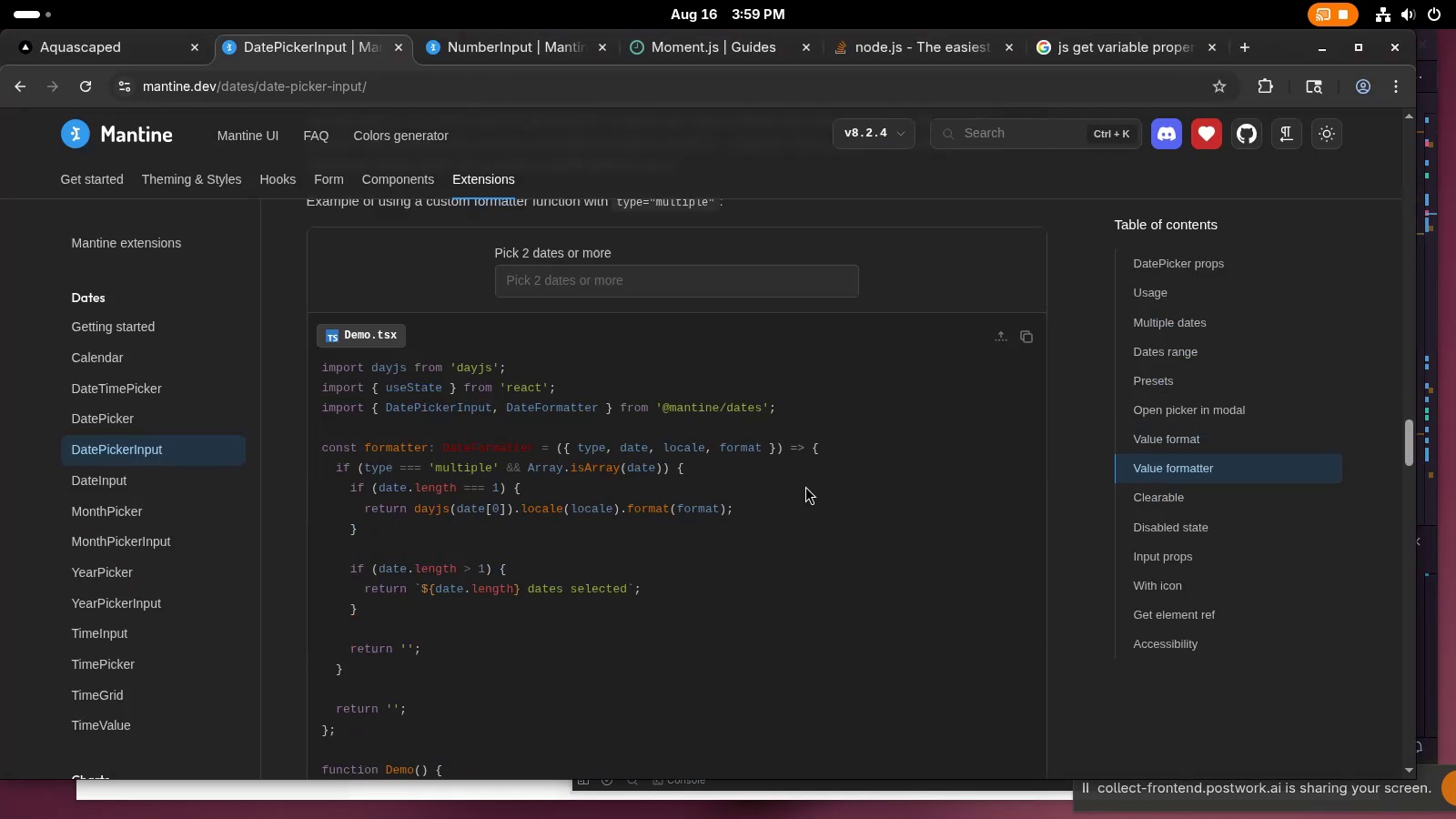 
wait(10.71)
 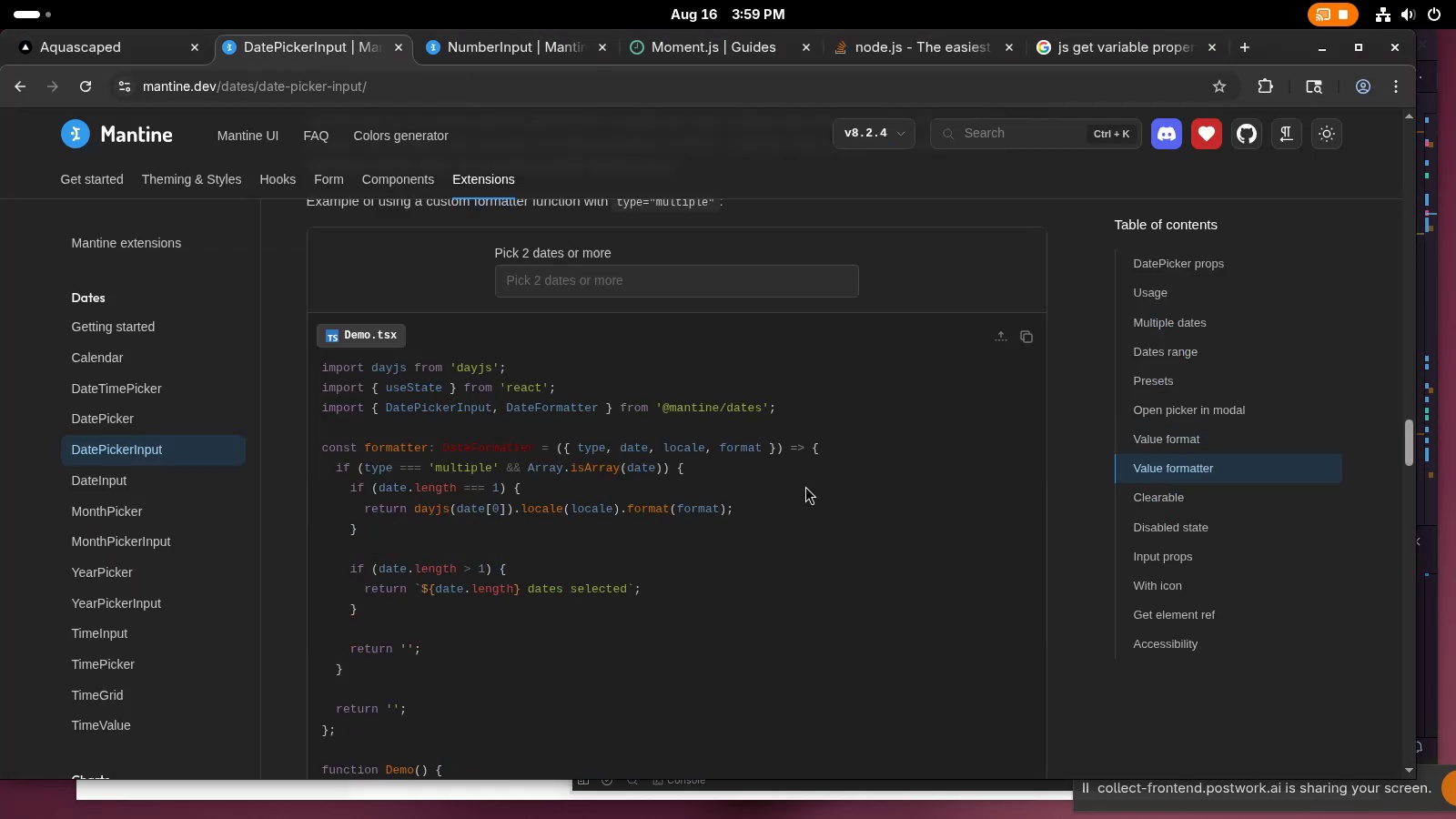 
key(Tab)
 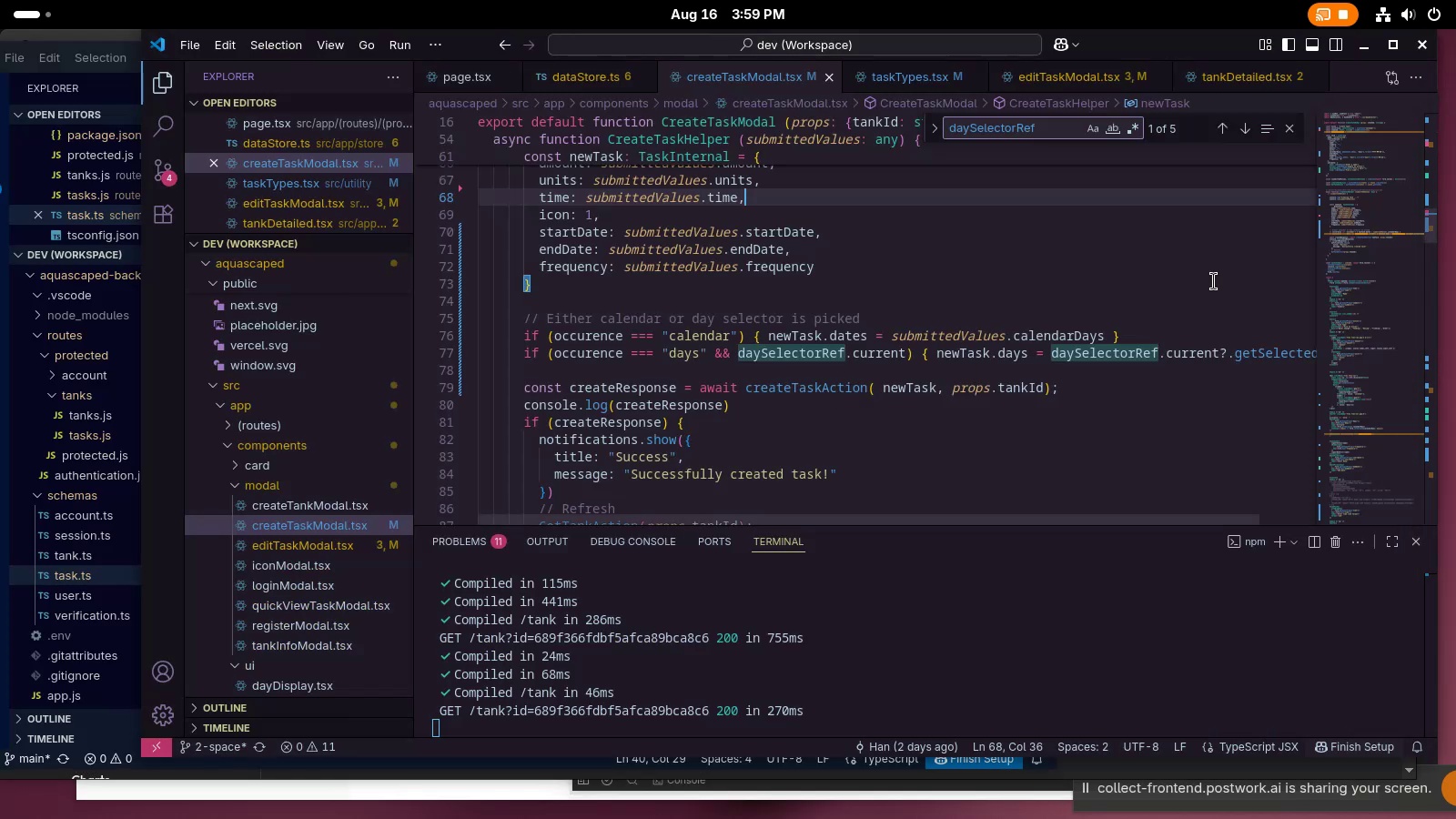 
left_click_drag(start_coordinate=[1362, 200], to_coordinate=[1370, 258])
 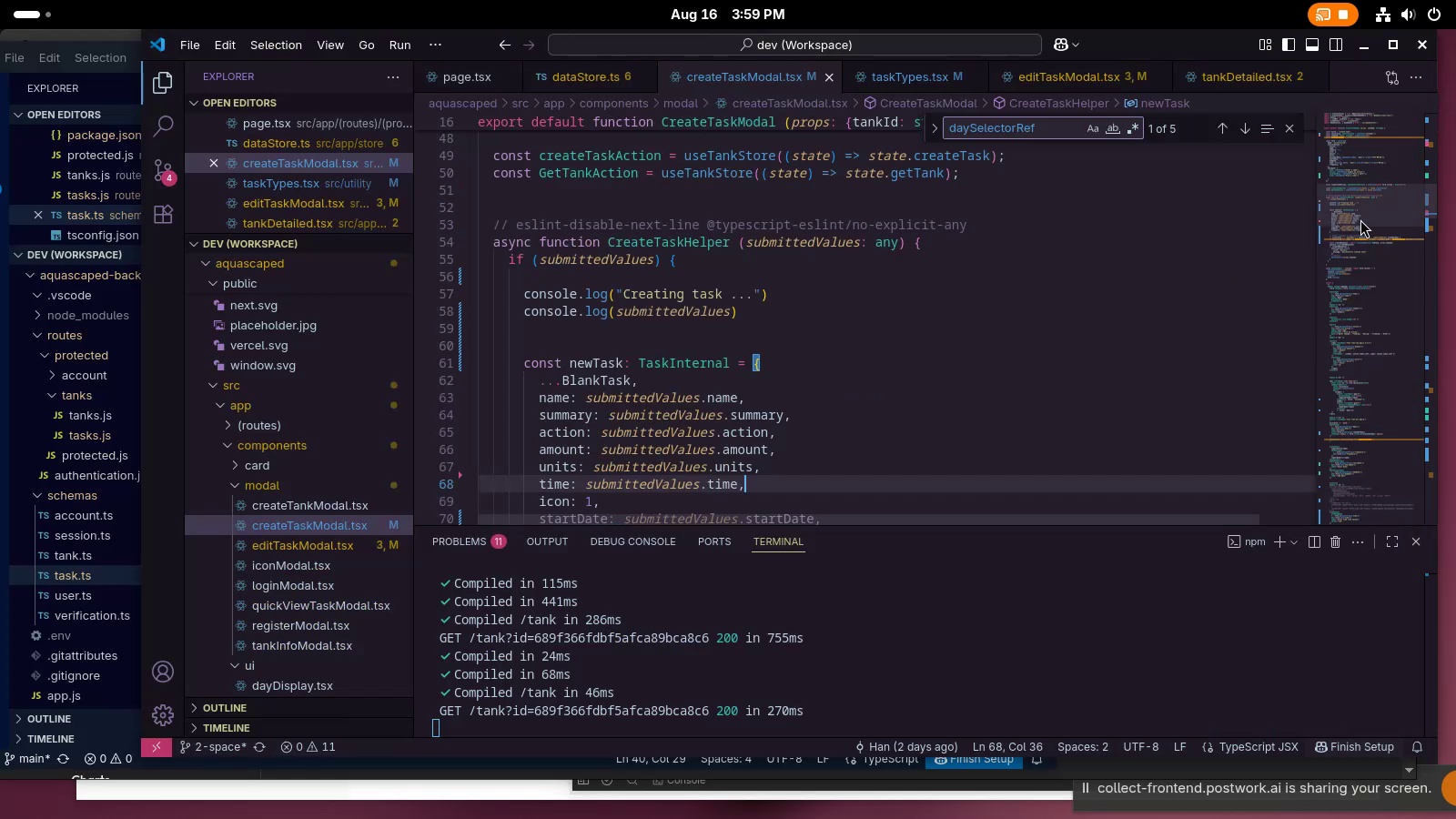 
left_click_drag(start_coordinate=[1360, 219], to_coordinate=[1356, 417])
 